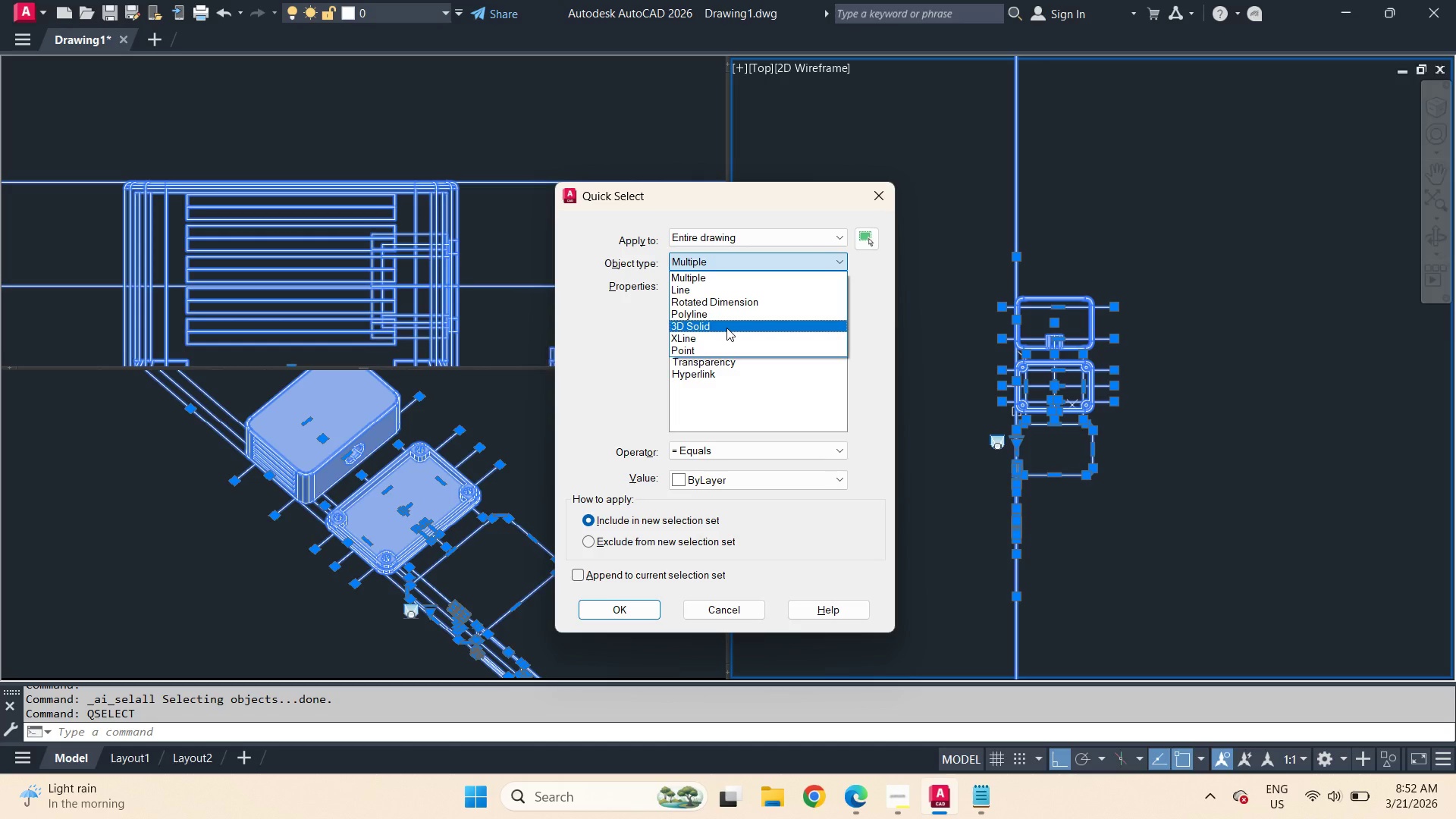 
left_click([726, 328])
 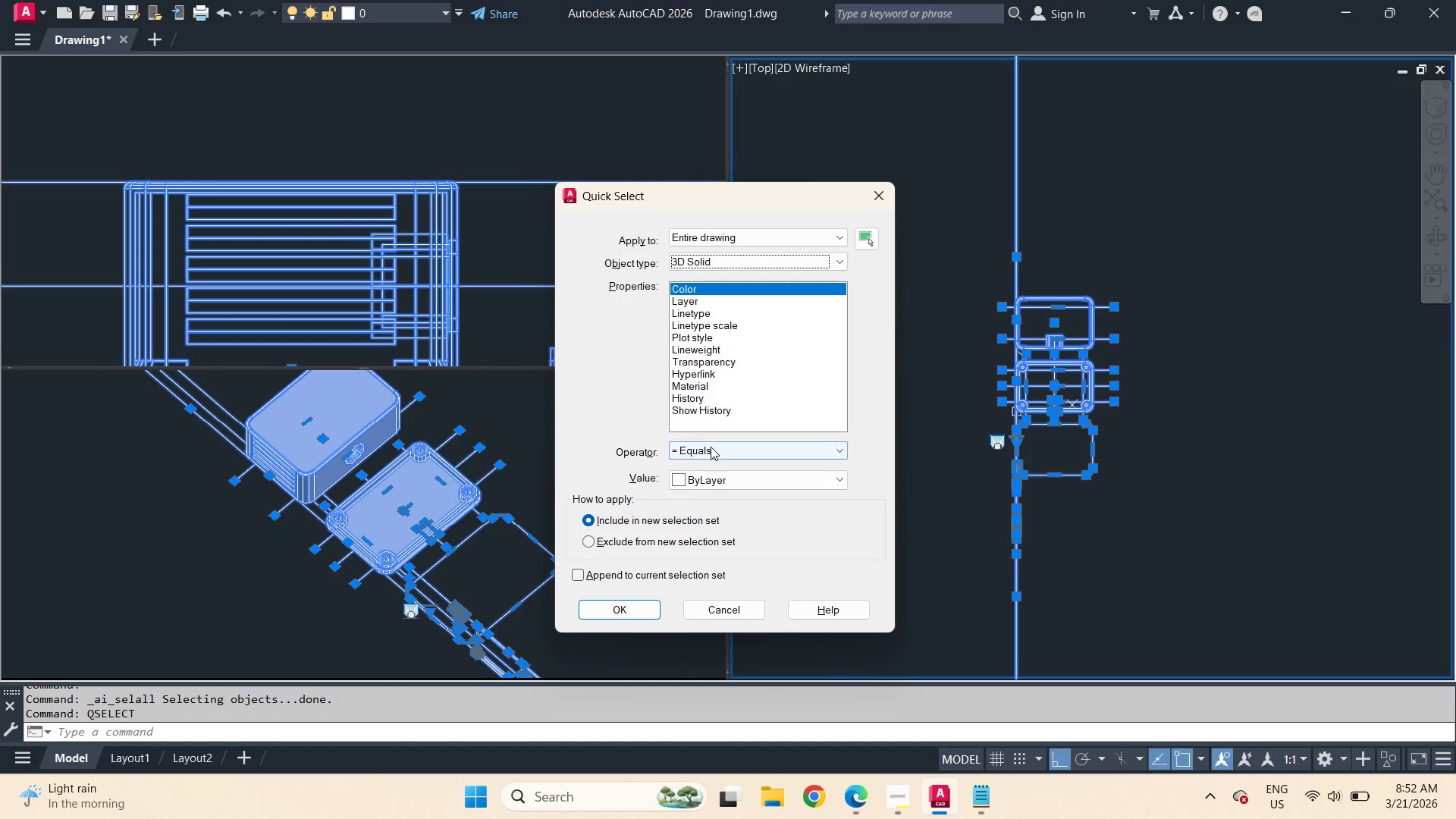 
left_click([710, 447])
 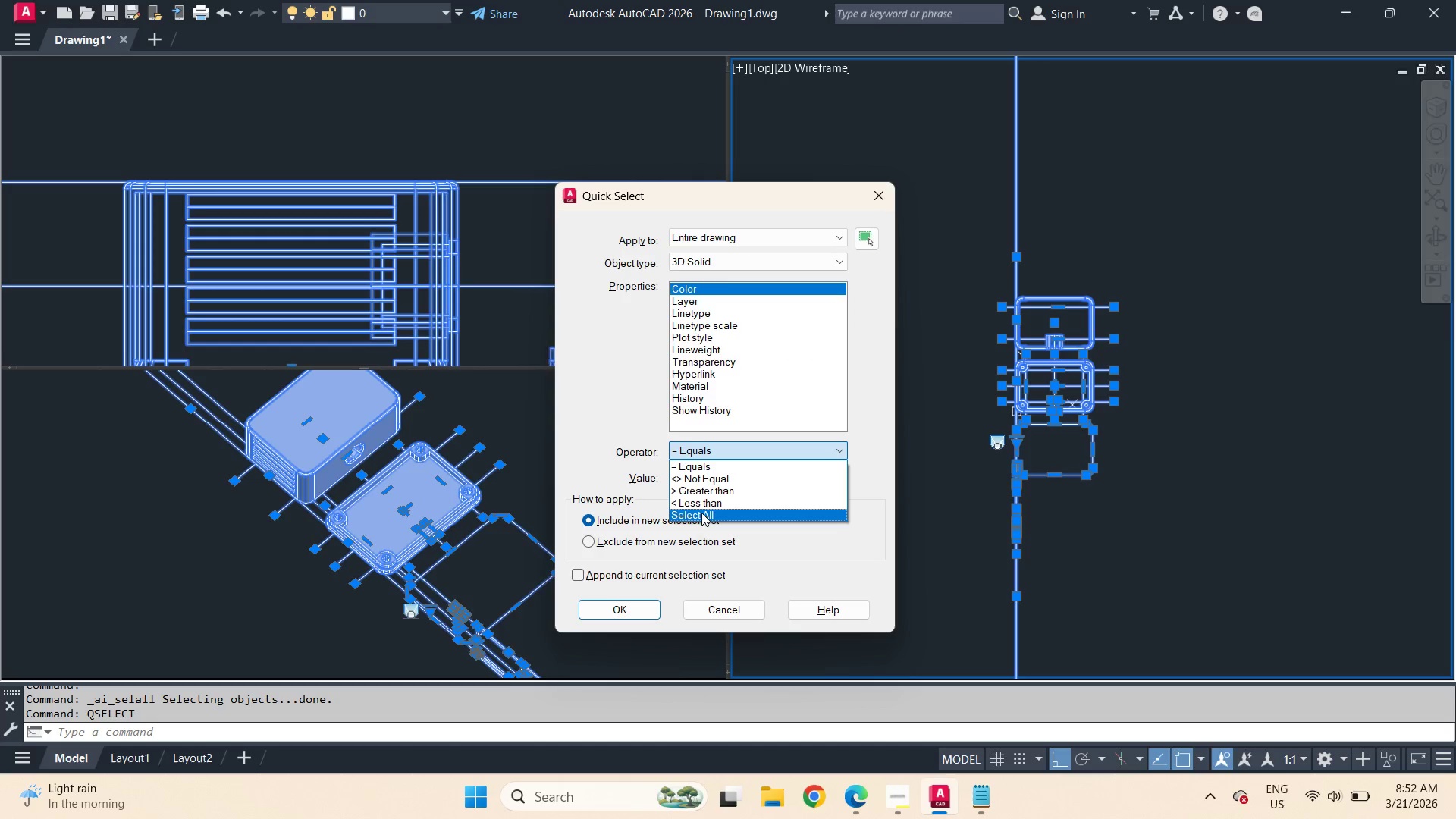 
left_click([701, 512])
 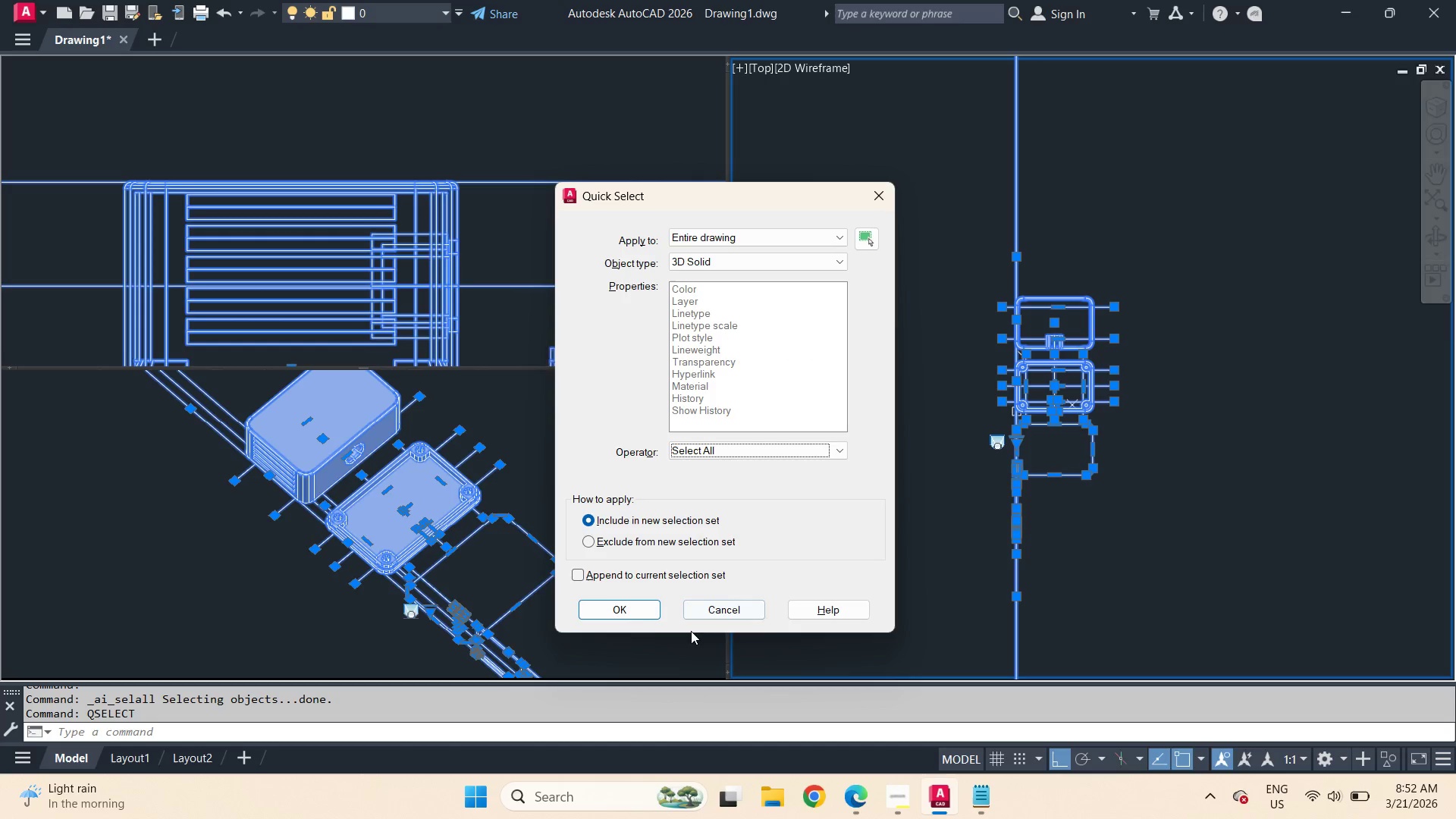 
left_click([636, 614])
 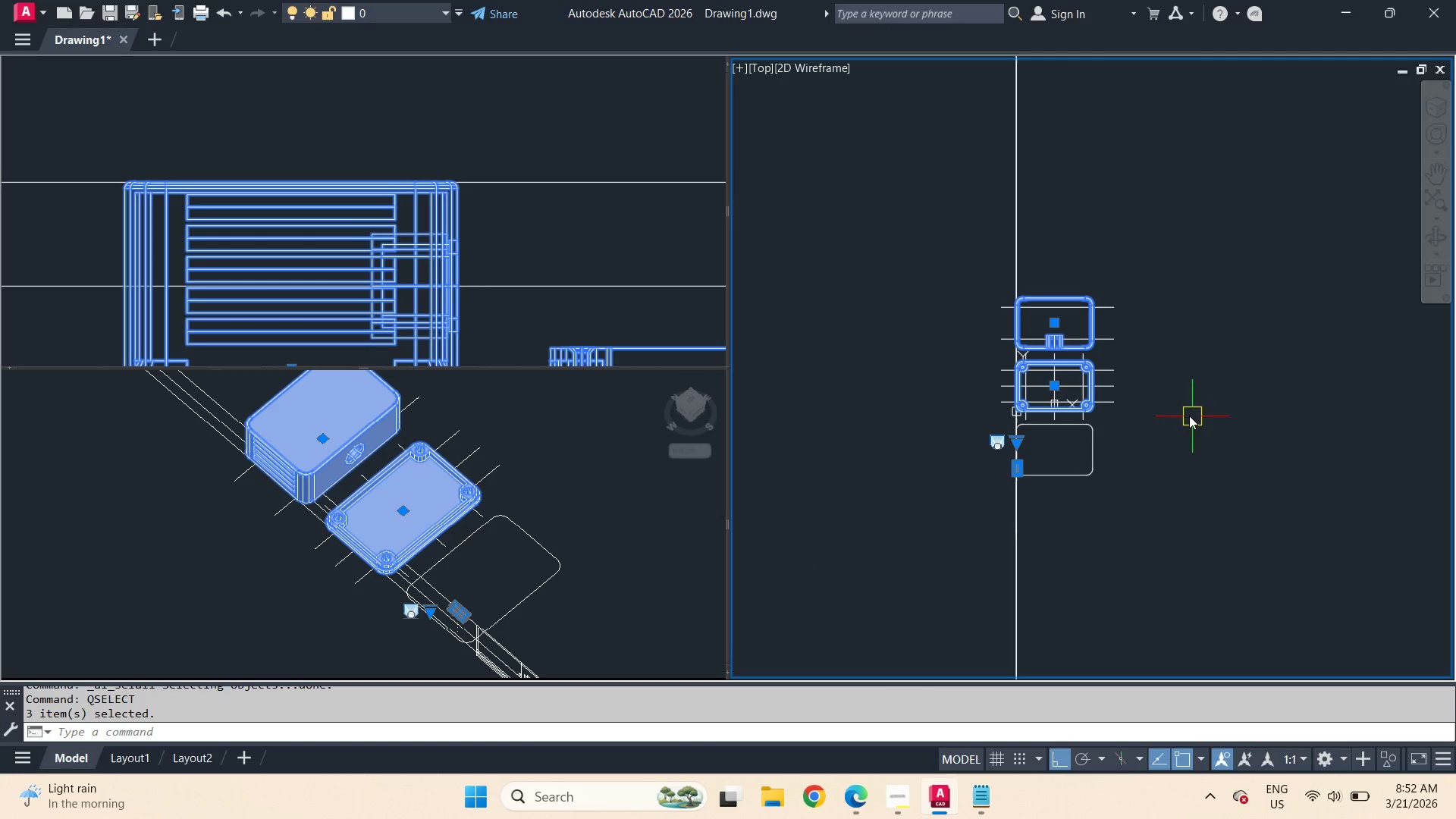 
right_click([1174, 403])
 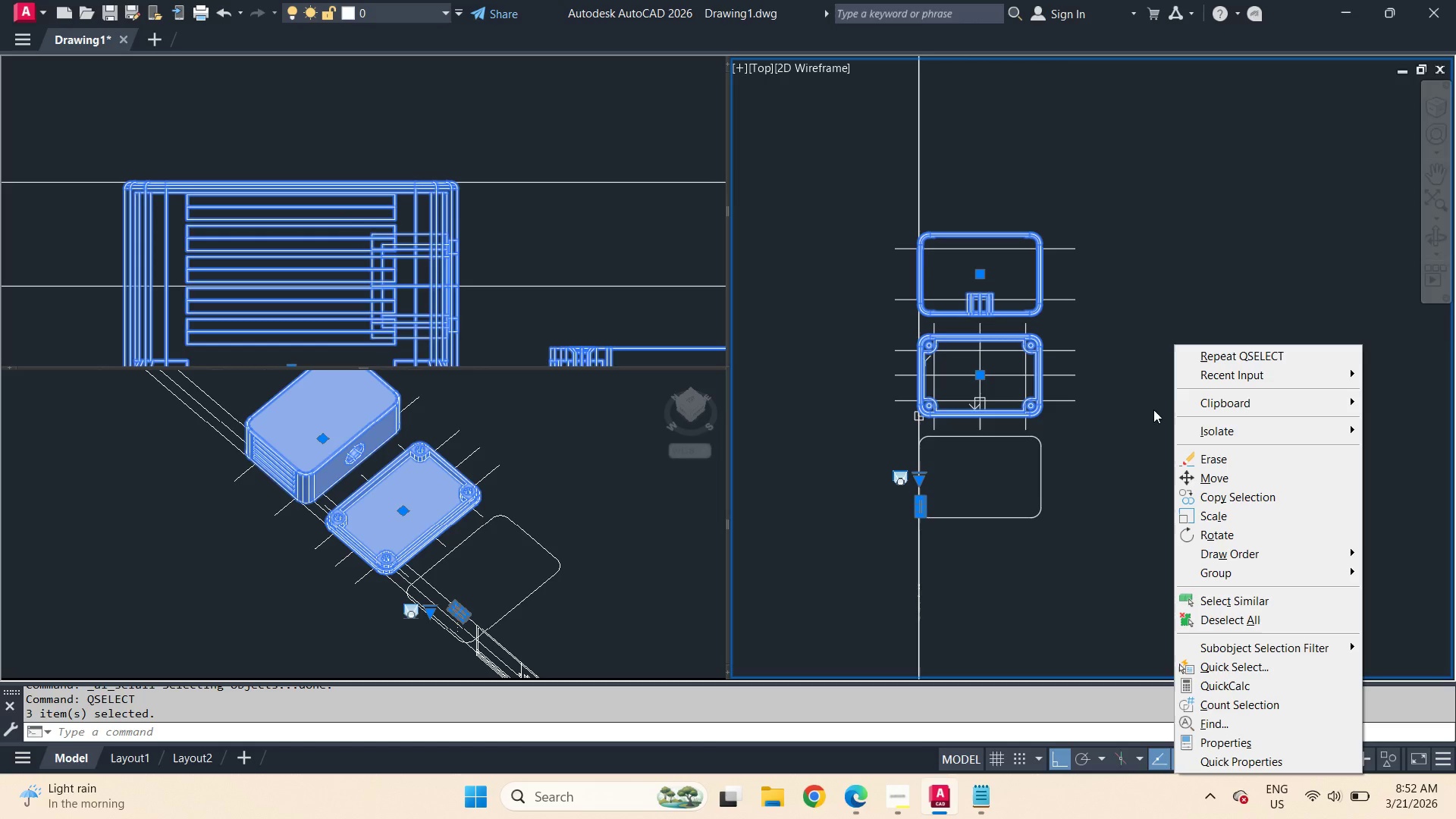 
scroll: coordinate [1179, 406], scroll_direction: up, amount: 1.0
 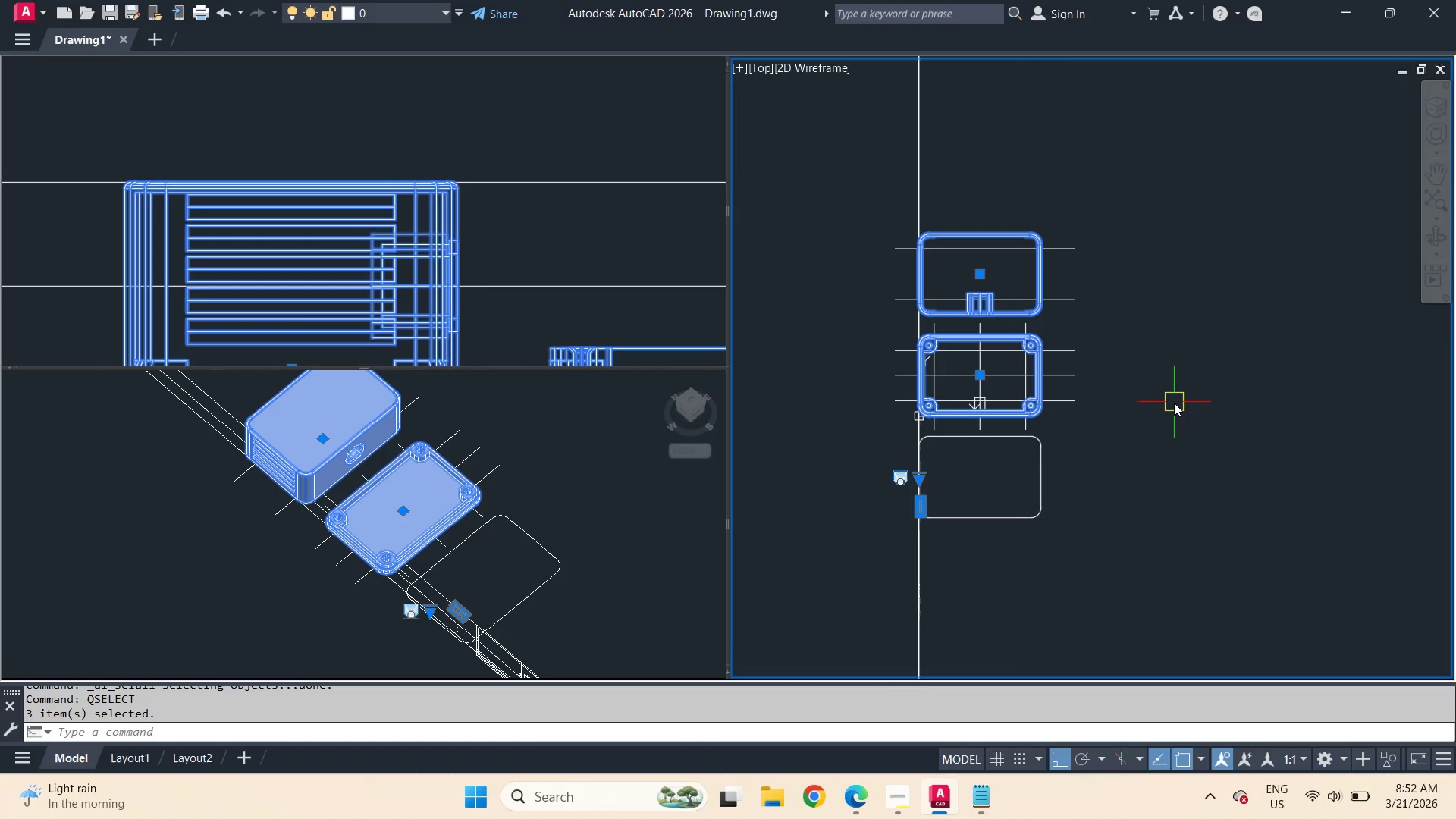 
left_click([1144, 416])
 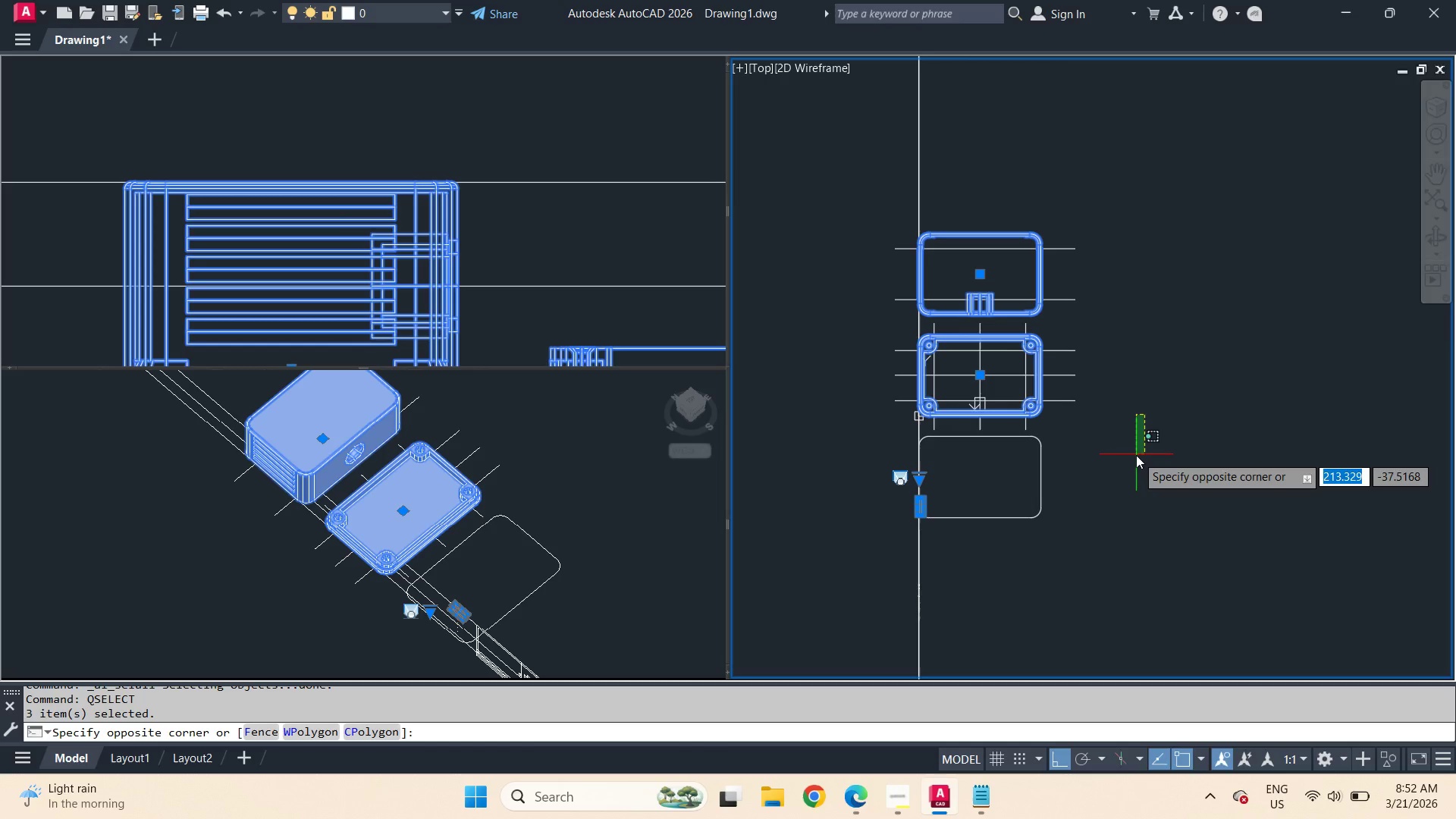 
left_click([1136, 455])
 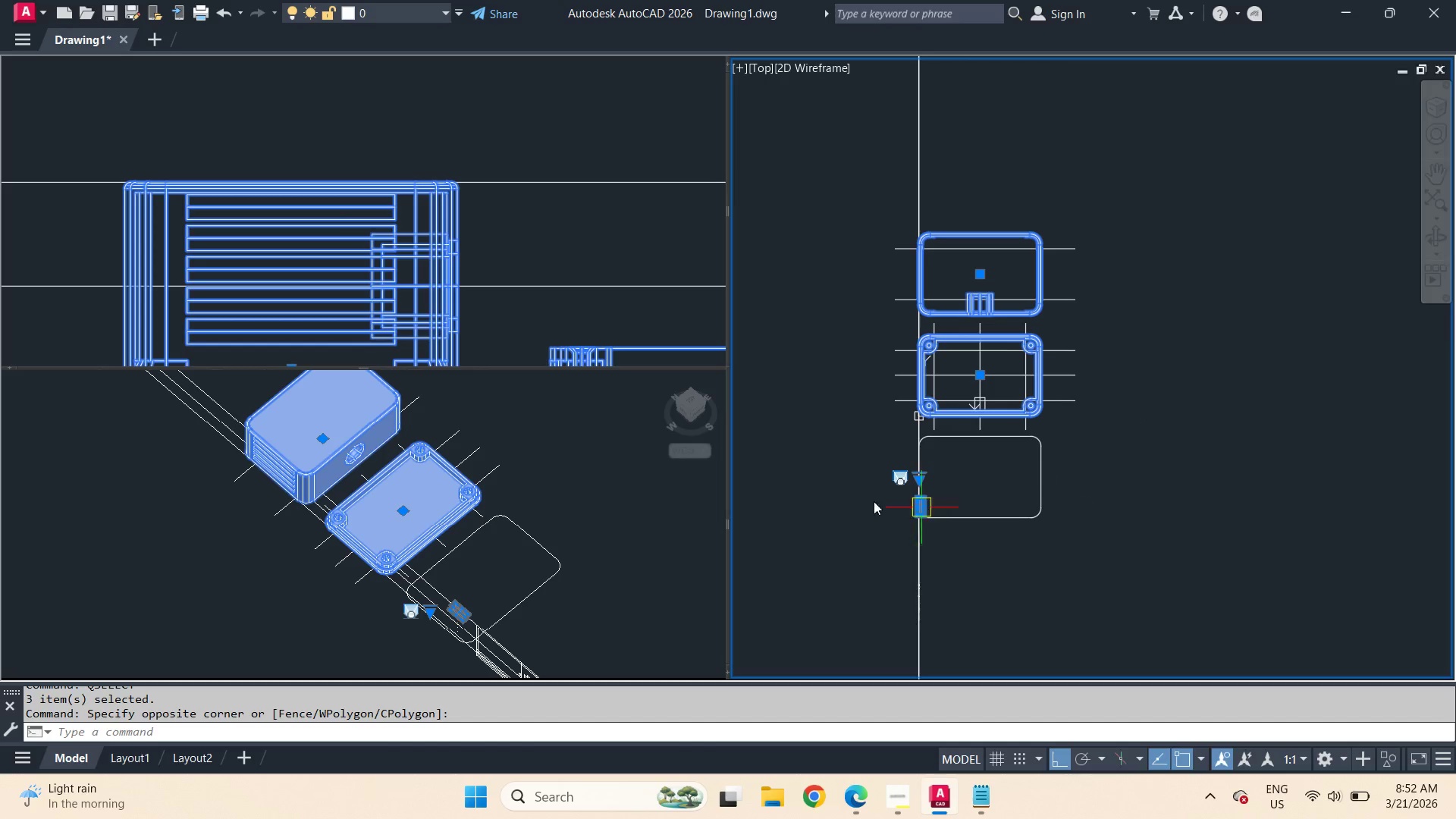 
hold_key(key=ShiftLeft, duration=1.14)
left_click_drag(start_coordinate=[851, 472], to_coordinate=[861, 478])
 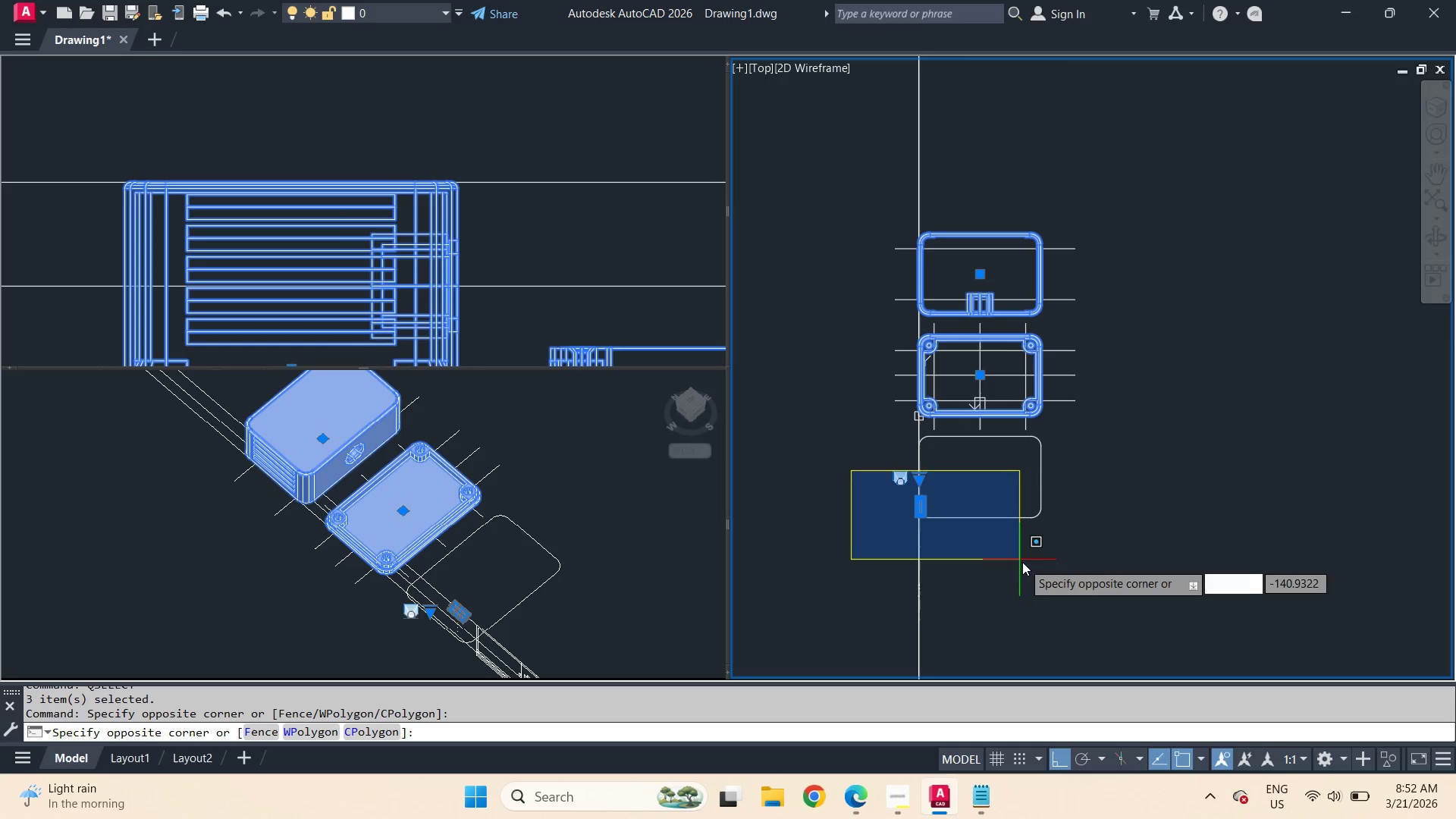 
double_click([1022, 562])
 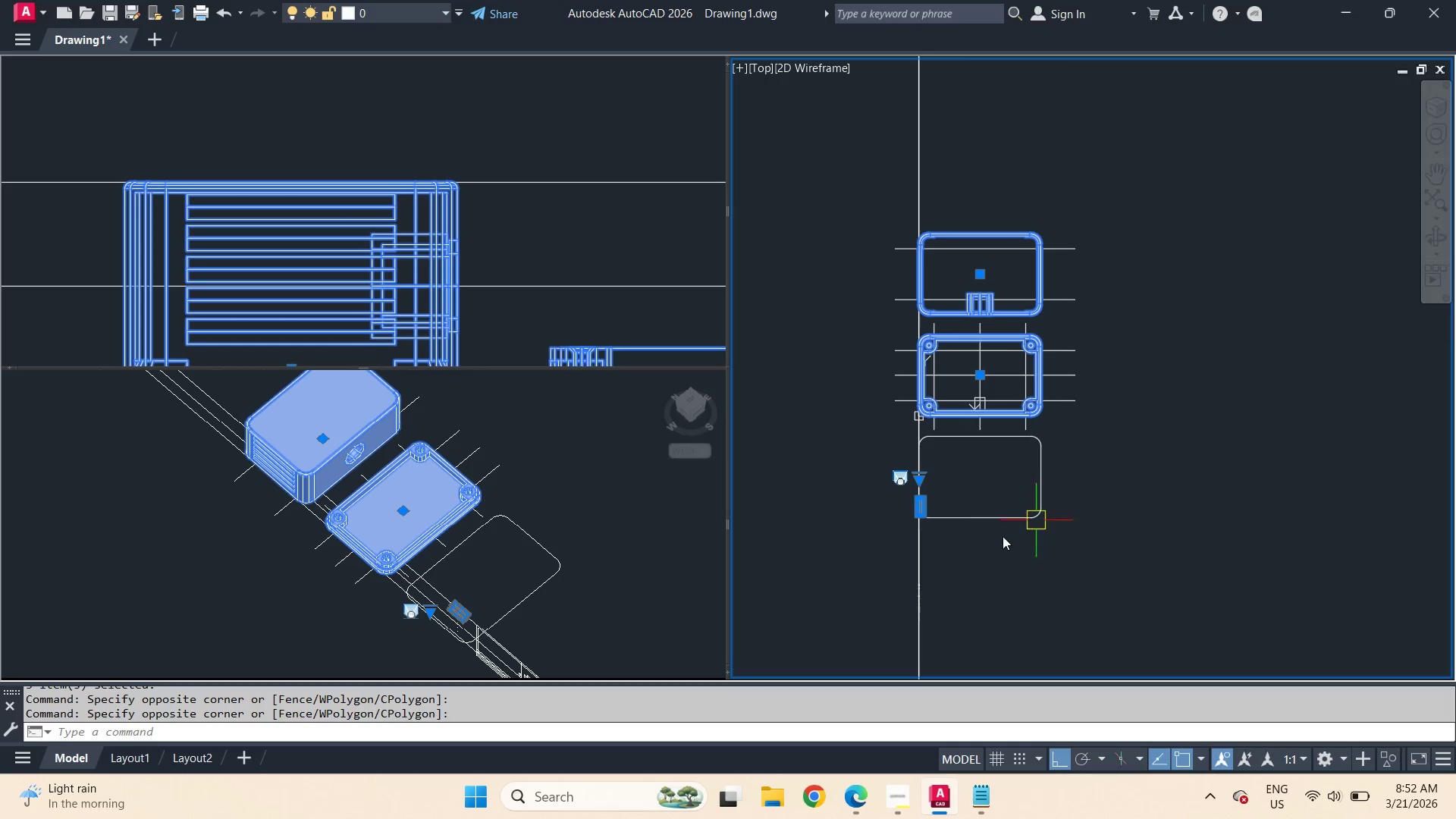 
hold_key(key=ShiftLeft, duration=0.92)
left_click_drag(start_coordinate=[968, 553], to_coordinate=[961, 544])
 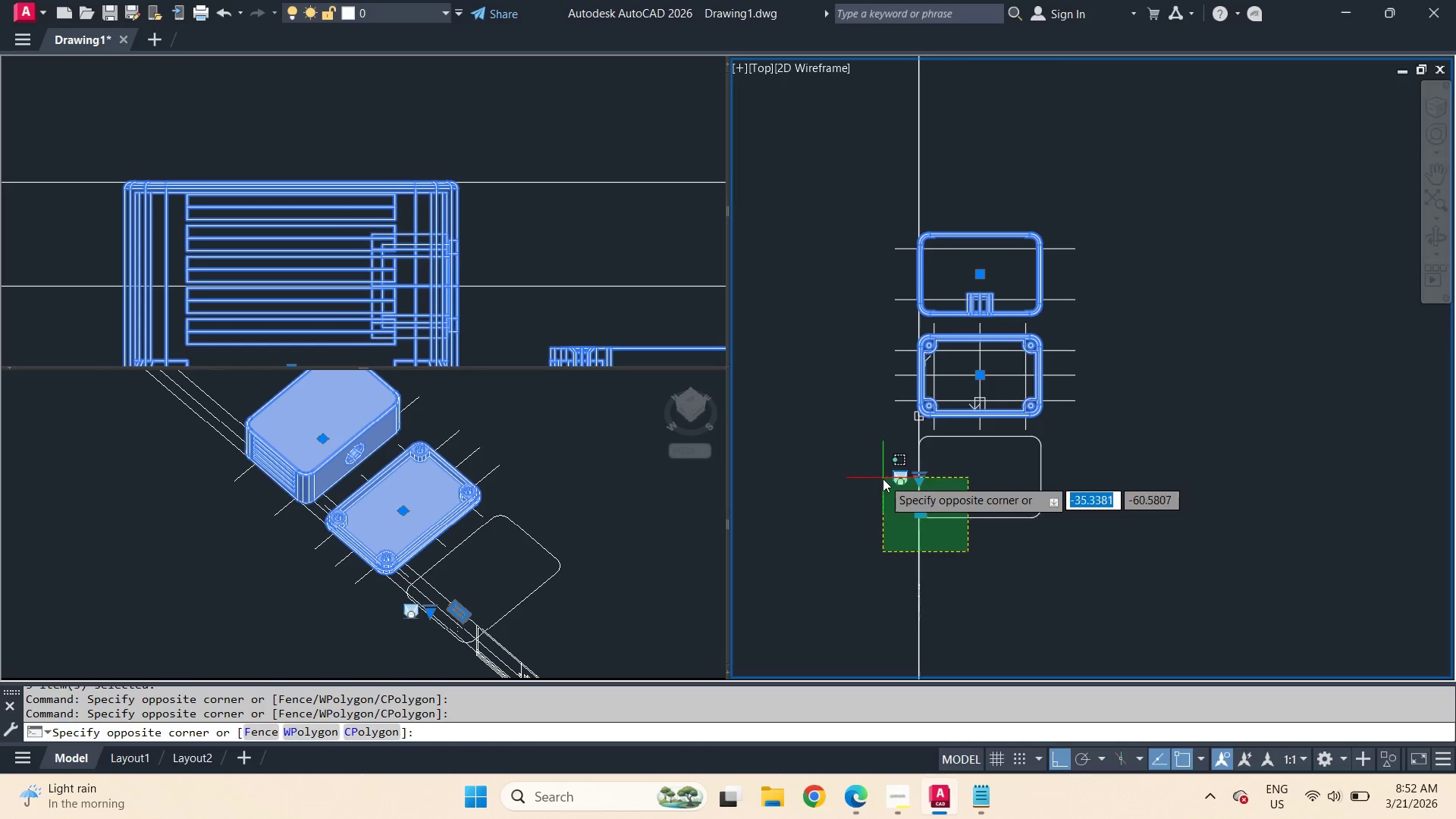 
double_click([883, 479])
 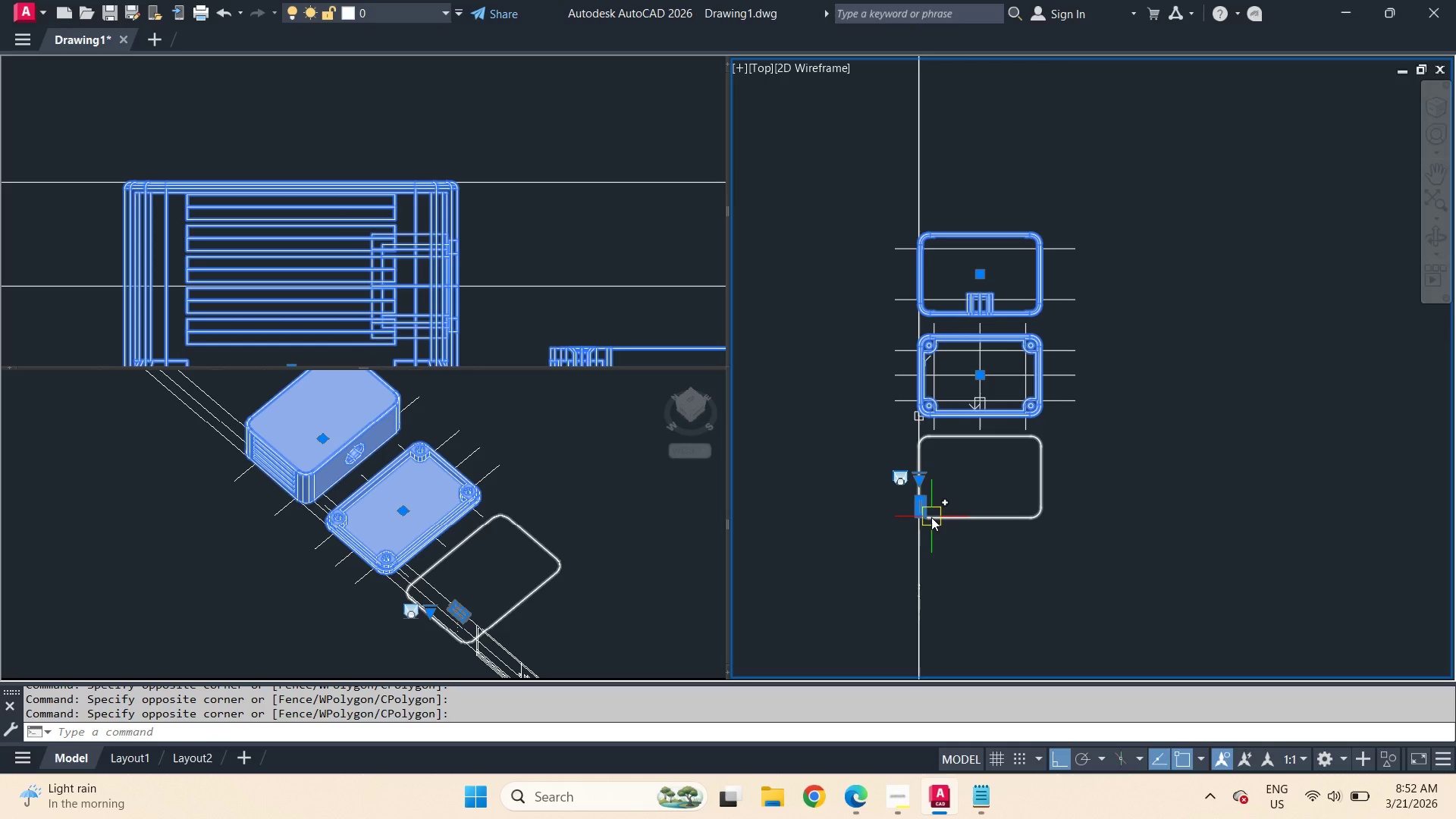 
hold_key(key=ControlLeft, duration=0.47)
 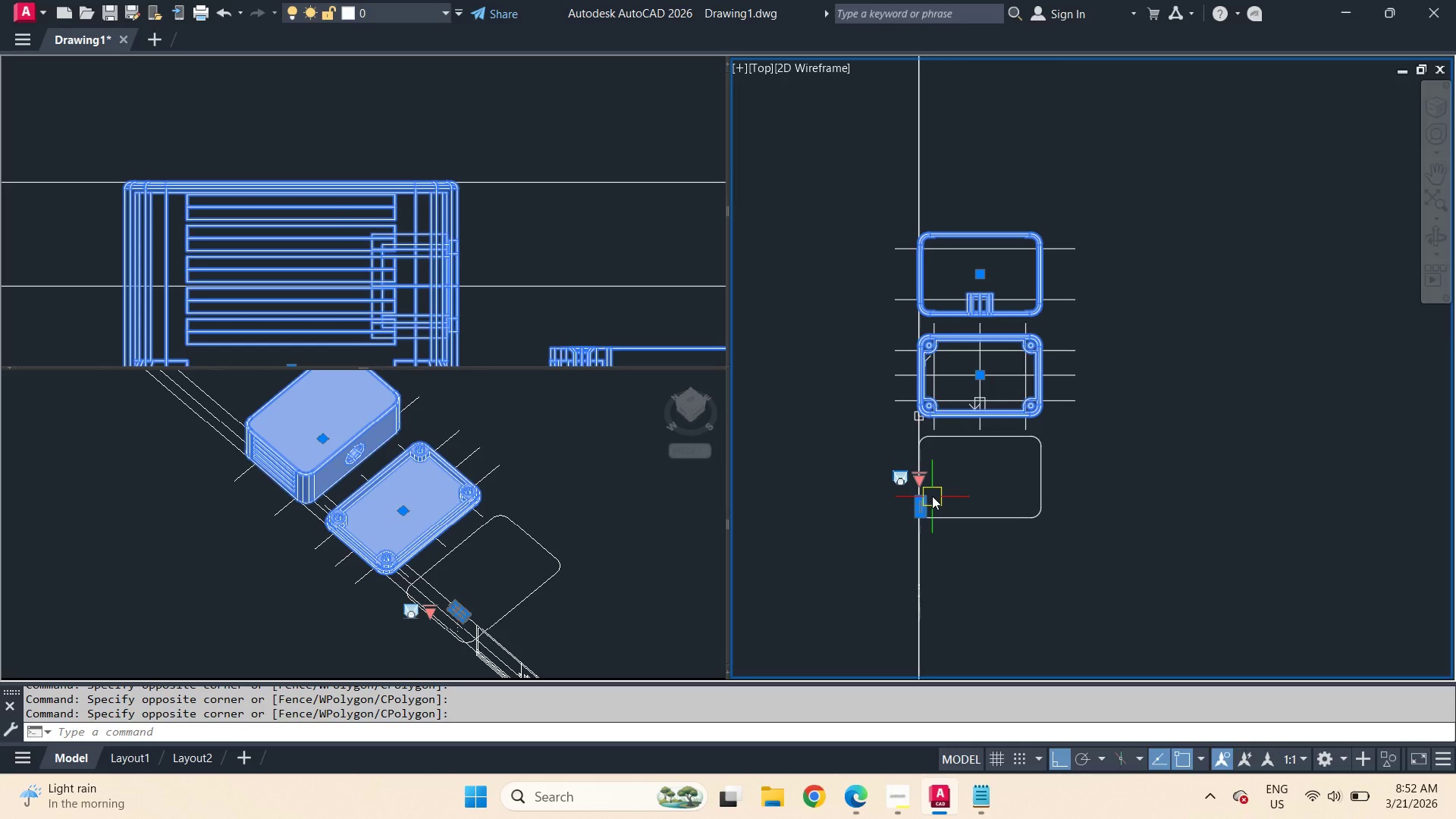 
hold_key(key=ShiftLeft, duration=0.73)
 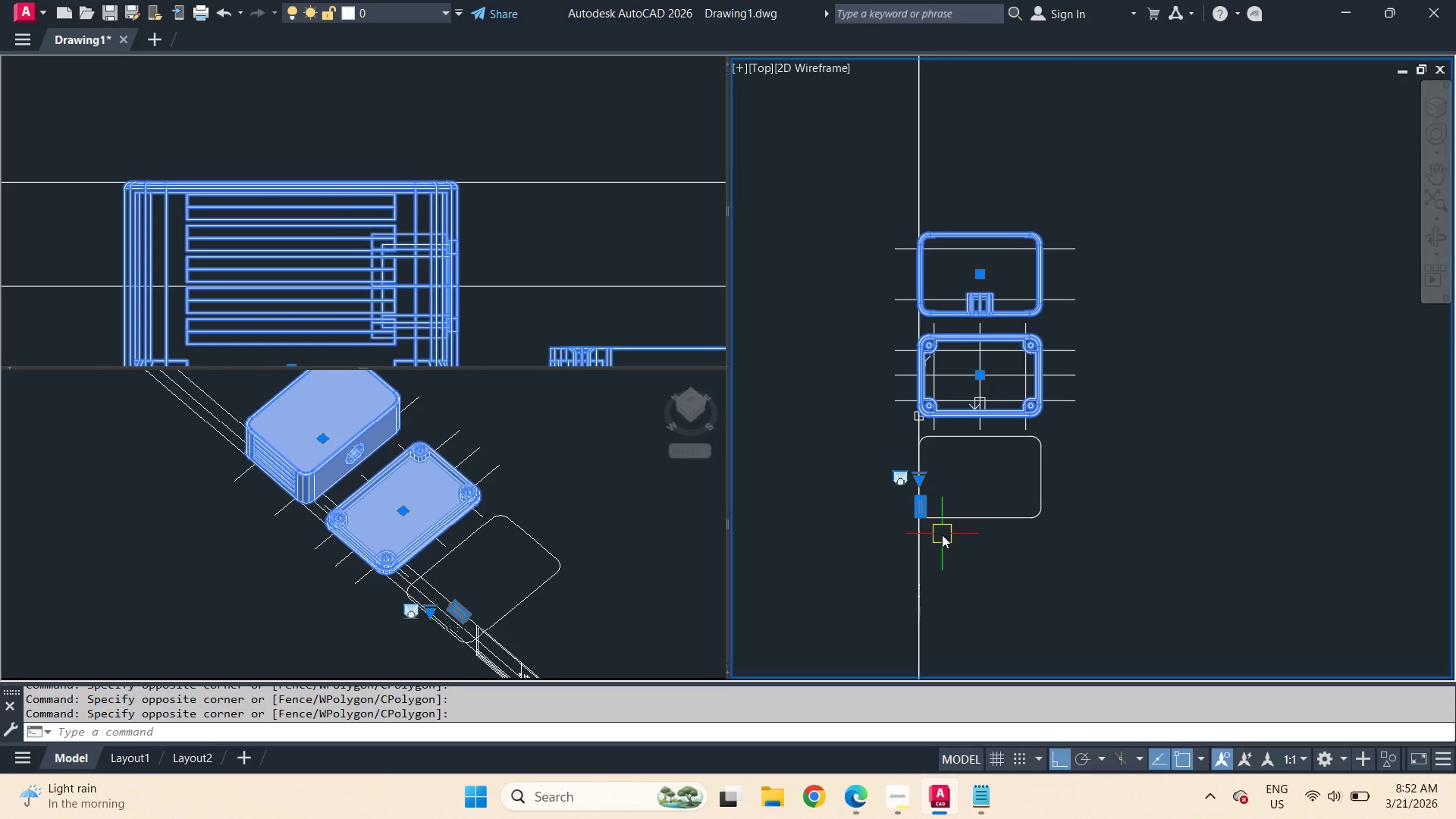 
scroll: coordinate [938, 530], scroll_direction: up, amount: 3.0
 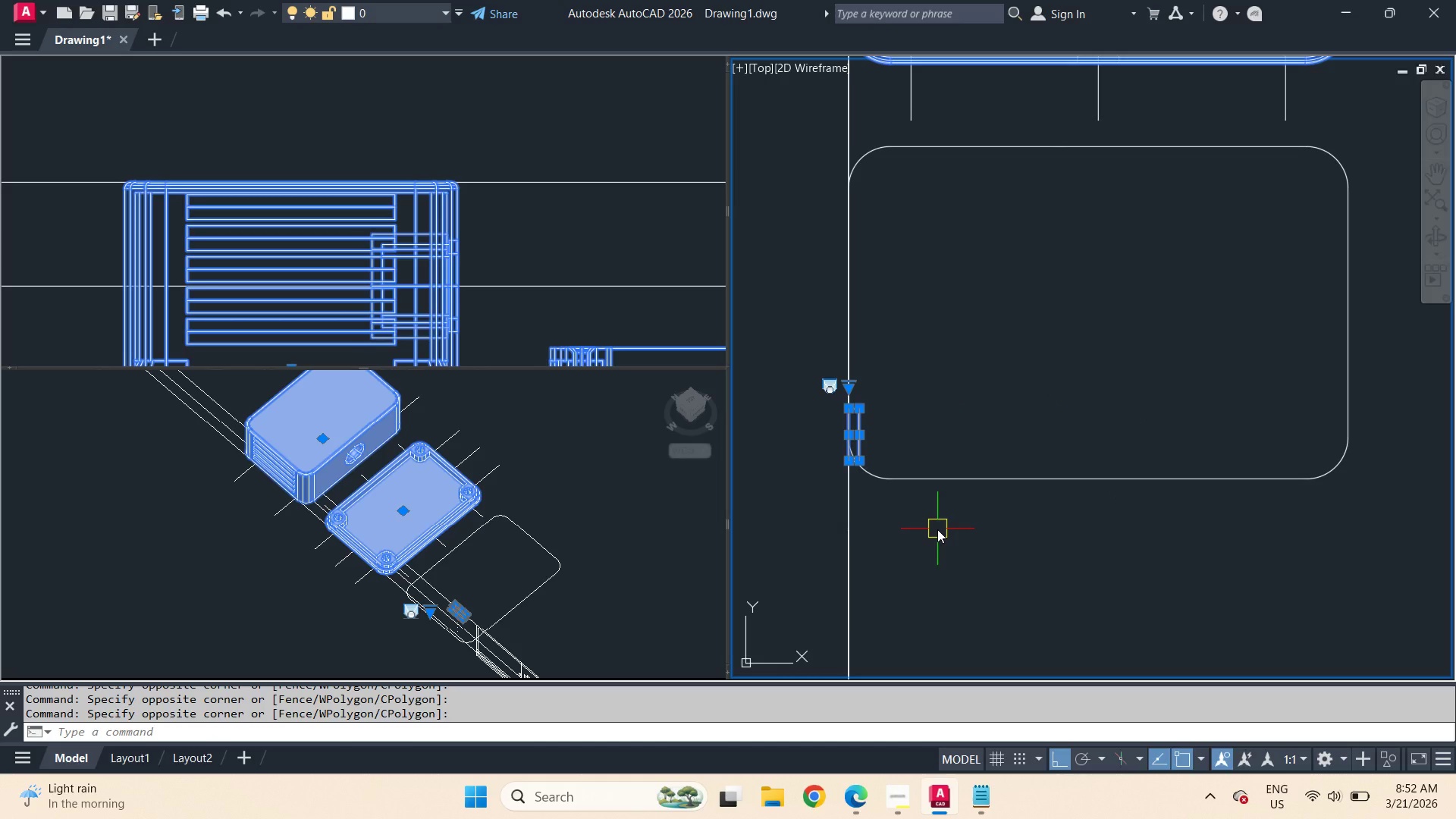 
hold_key(key=ShiftLeft, duration=2.97)
 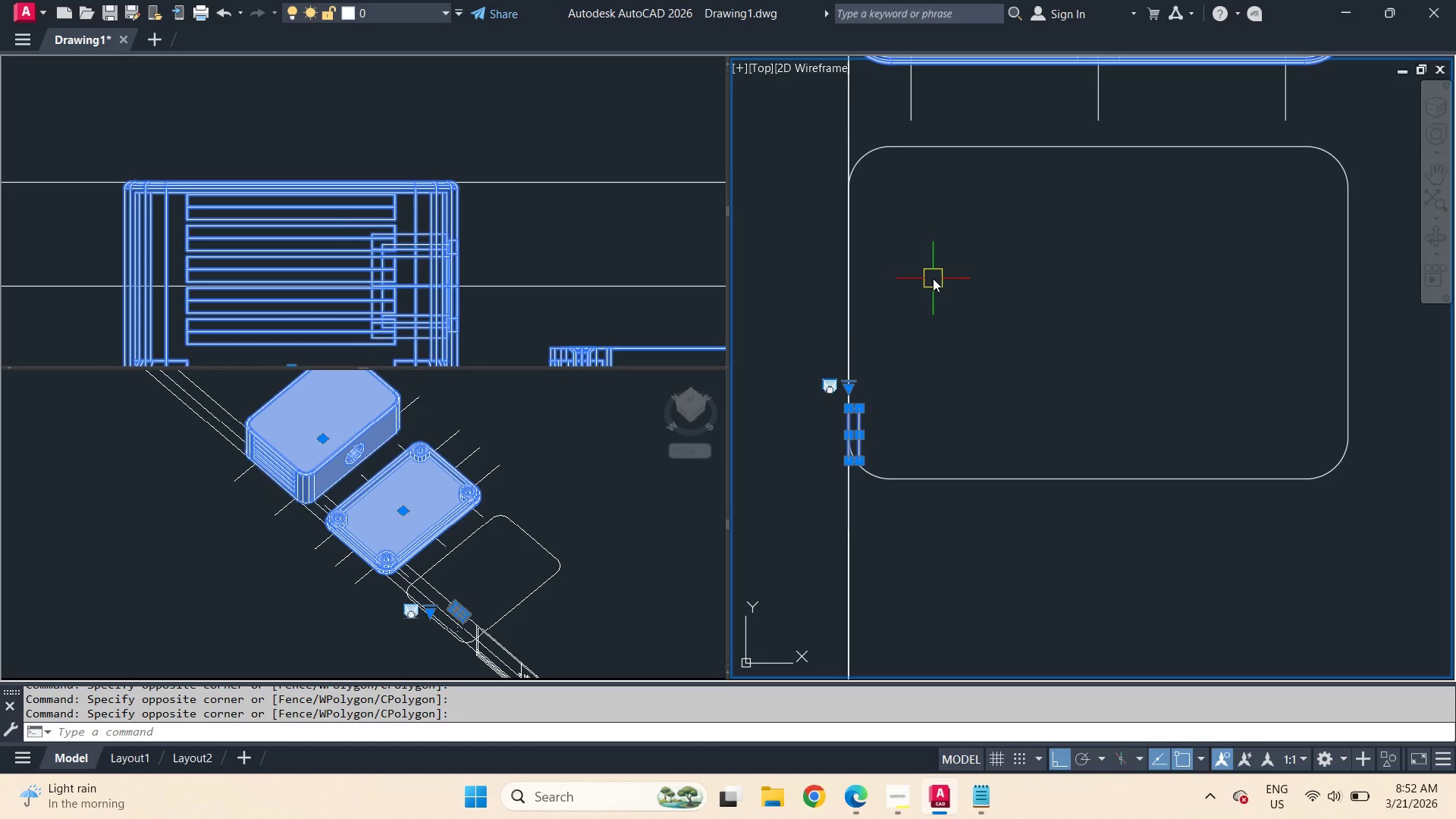 
type(op )
 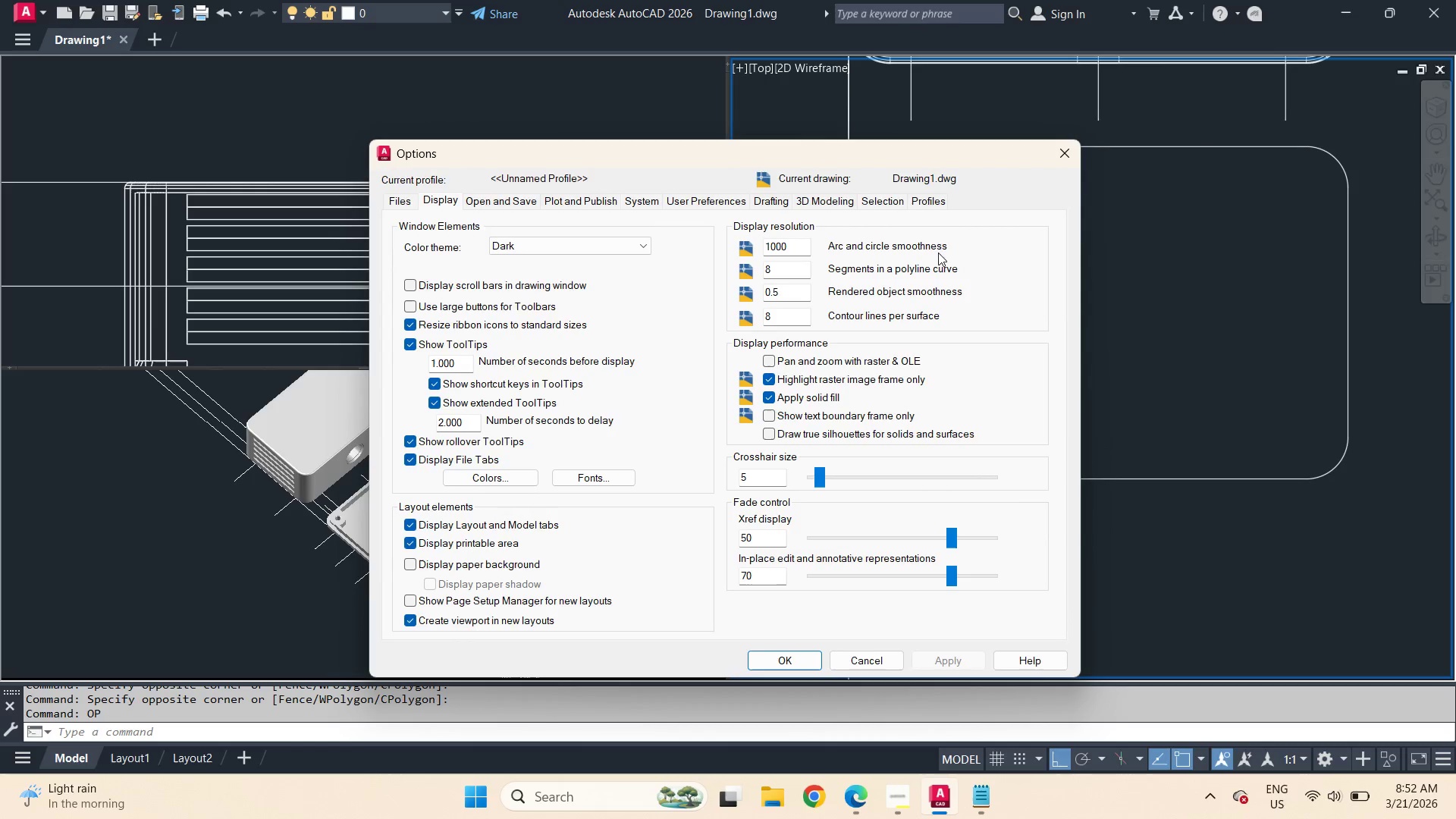 
left_click([843, 196])
 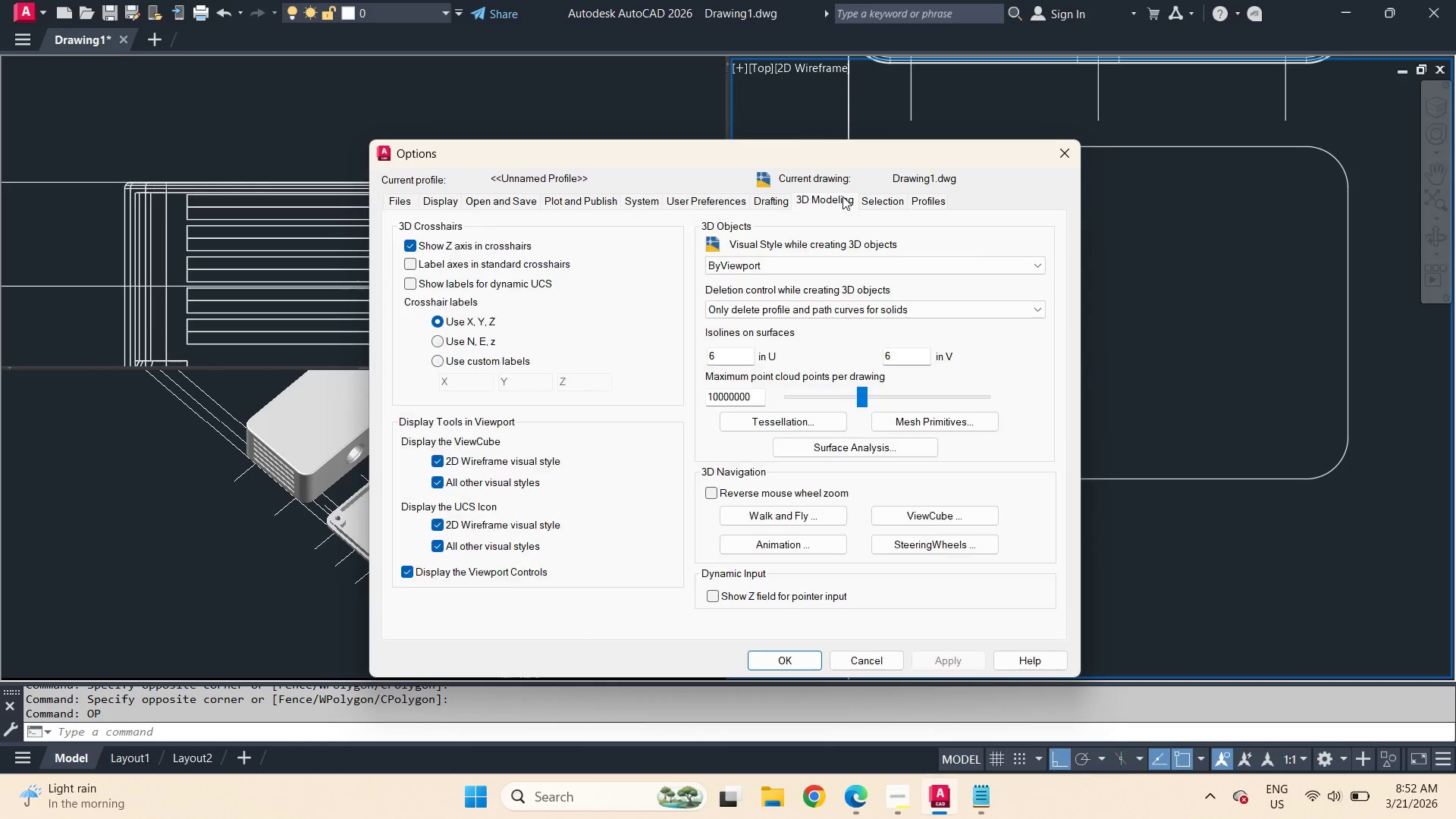 
mouse_move([849, 215])
 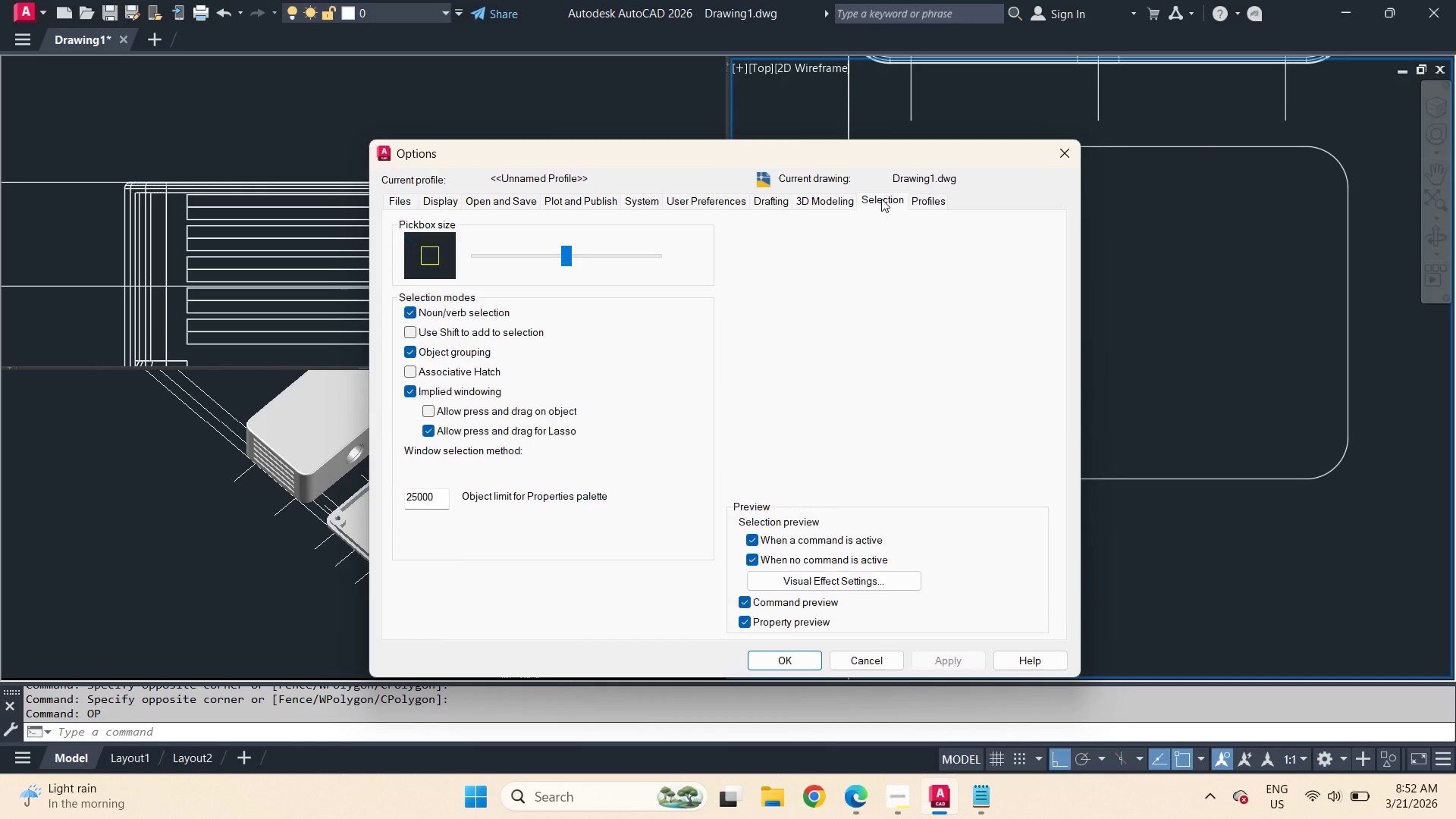 
left_click([881, 199])
 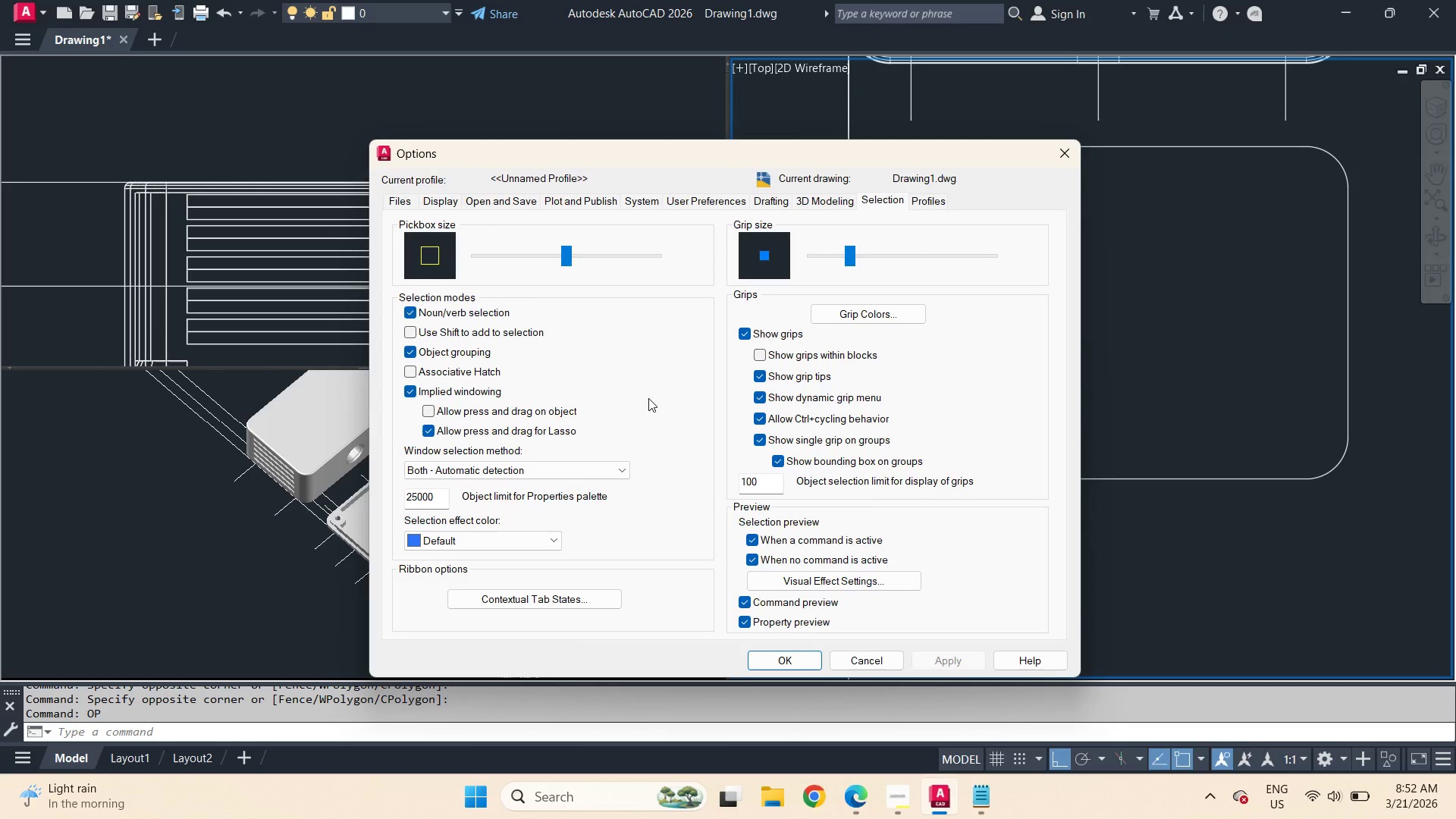 
wait(6.06)
 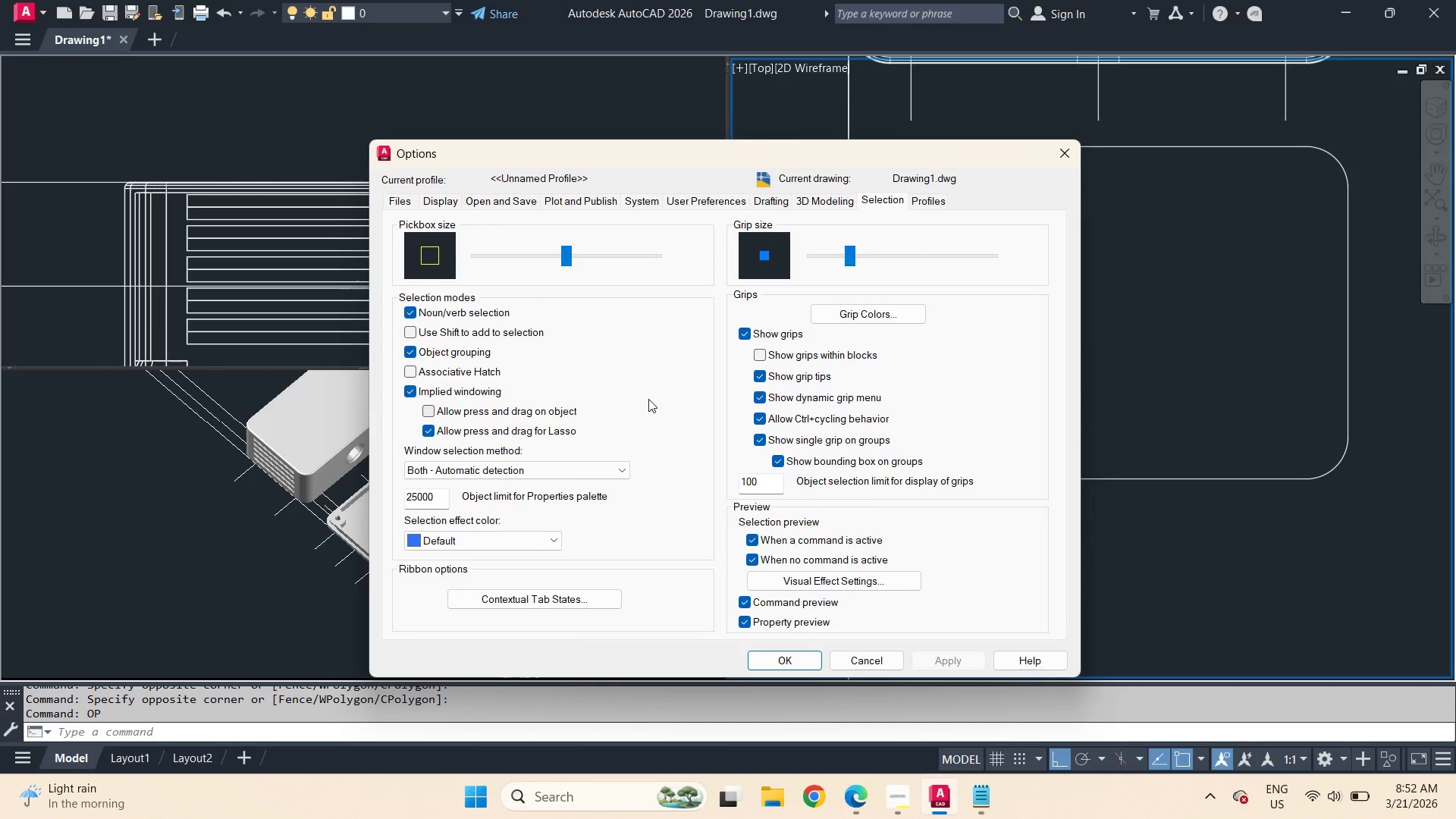 
left_click([518, 330])
 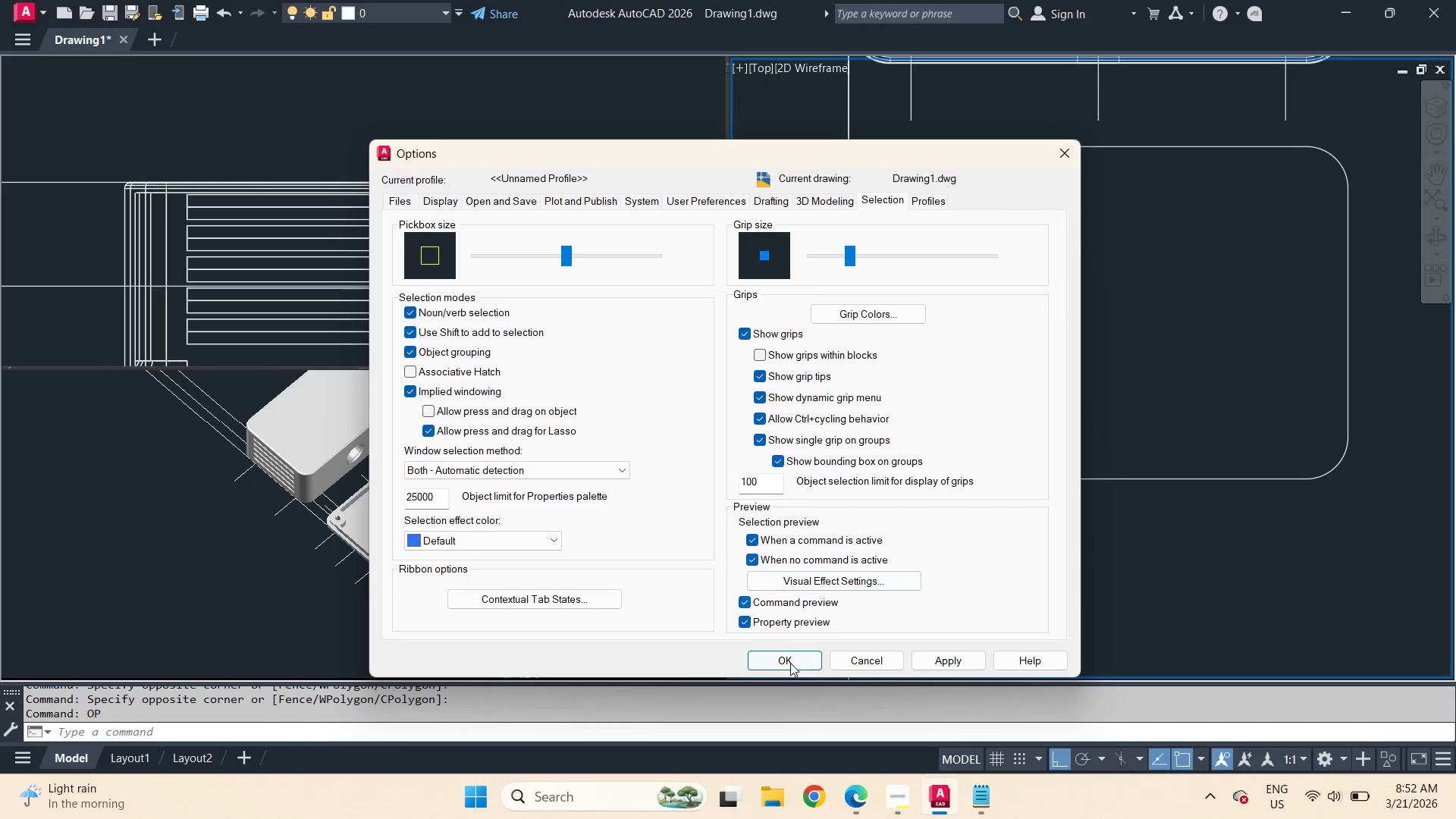 
left_click([790, 664])
 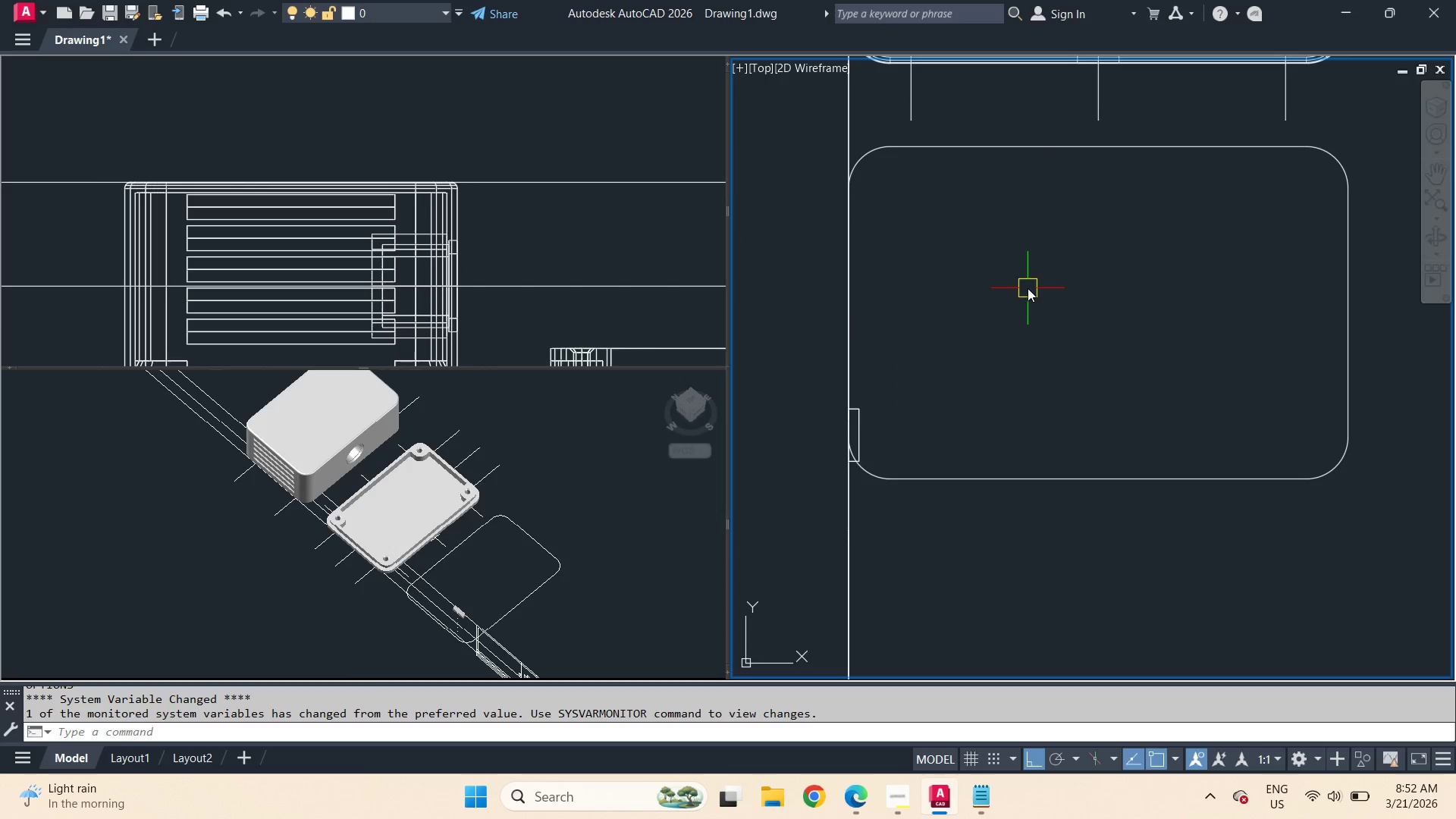 
scroll: coordinate [1050, 309], scroll_direction: down, amount: 2.0
 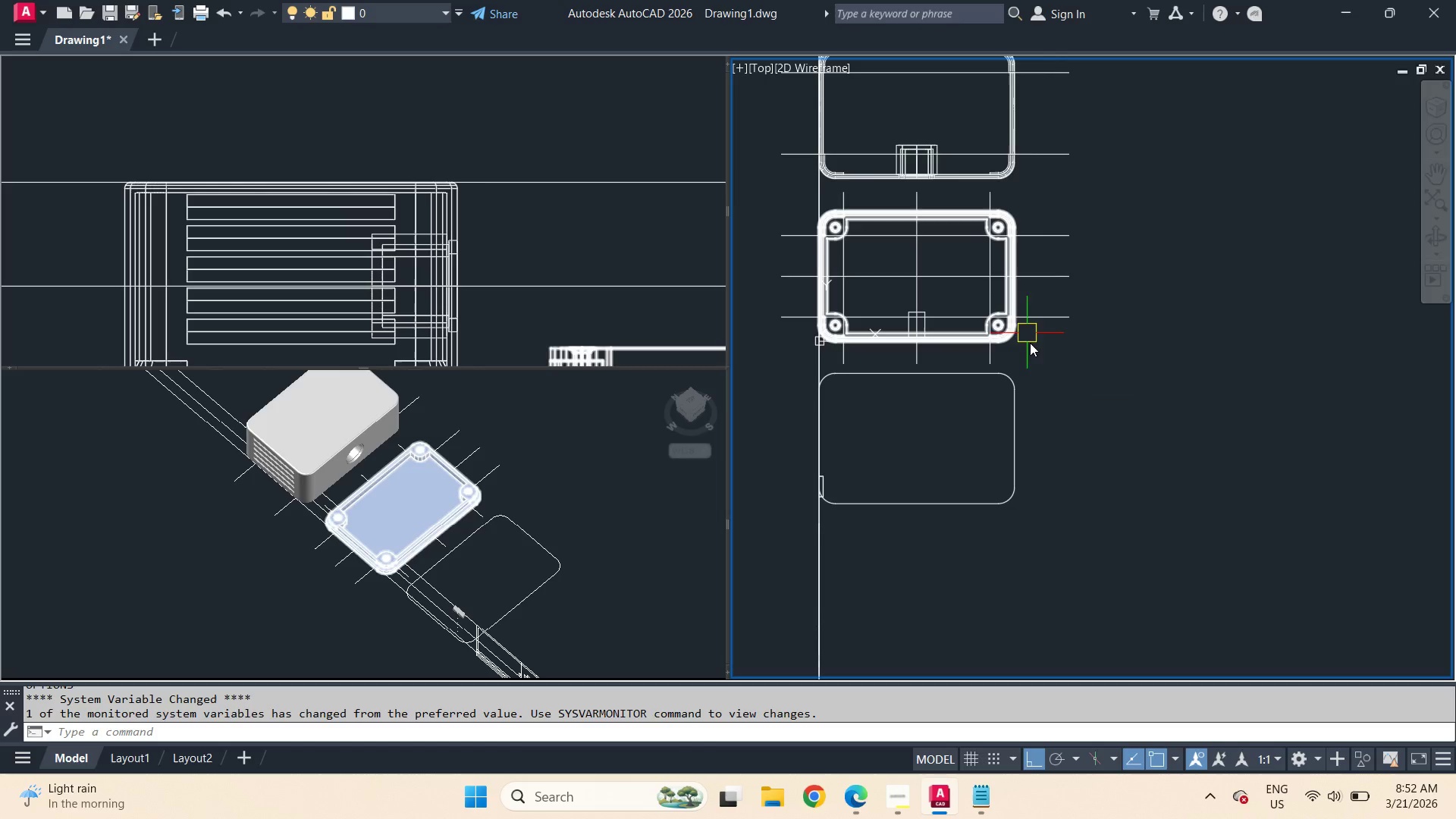 
left_click_drag(start_coordinate=[1062, 532], to_coordinate=[1003, 523])
 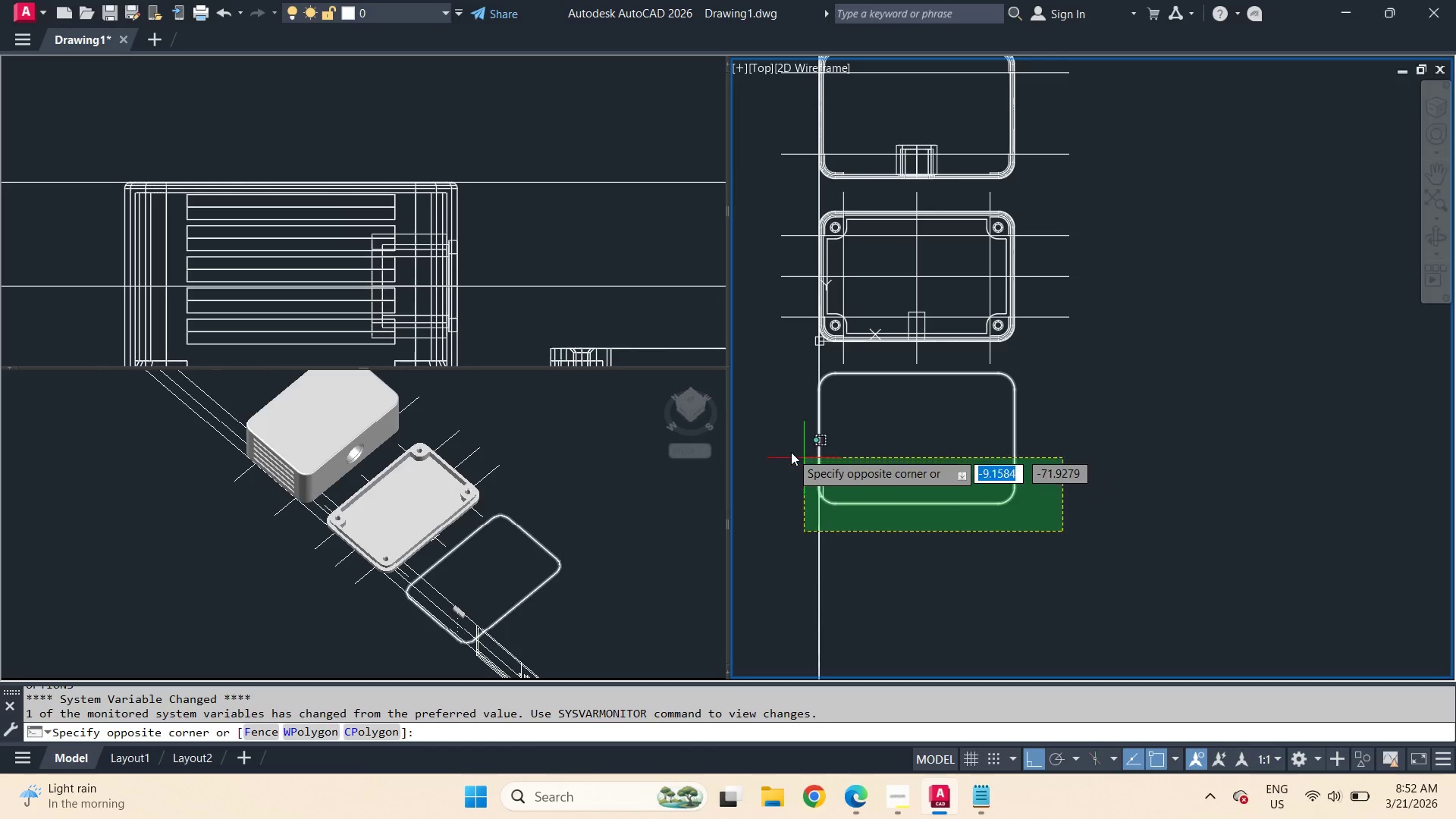 
left_click([790, 451])
 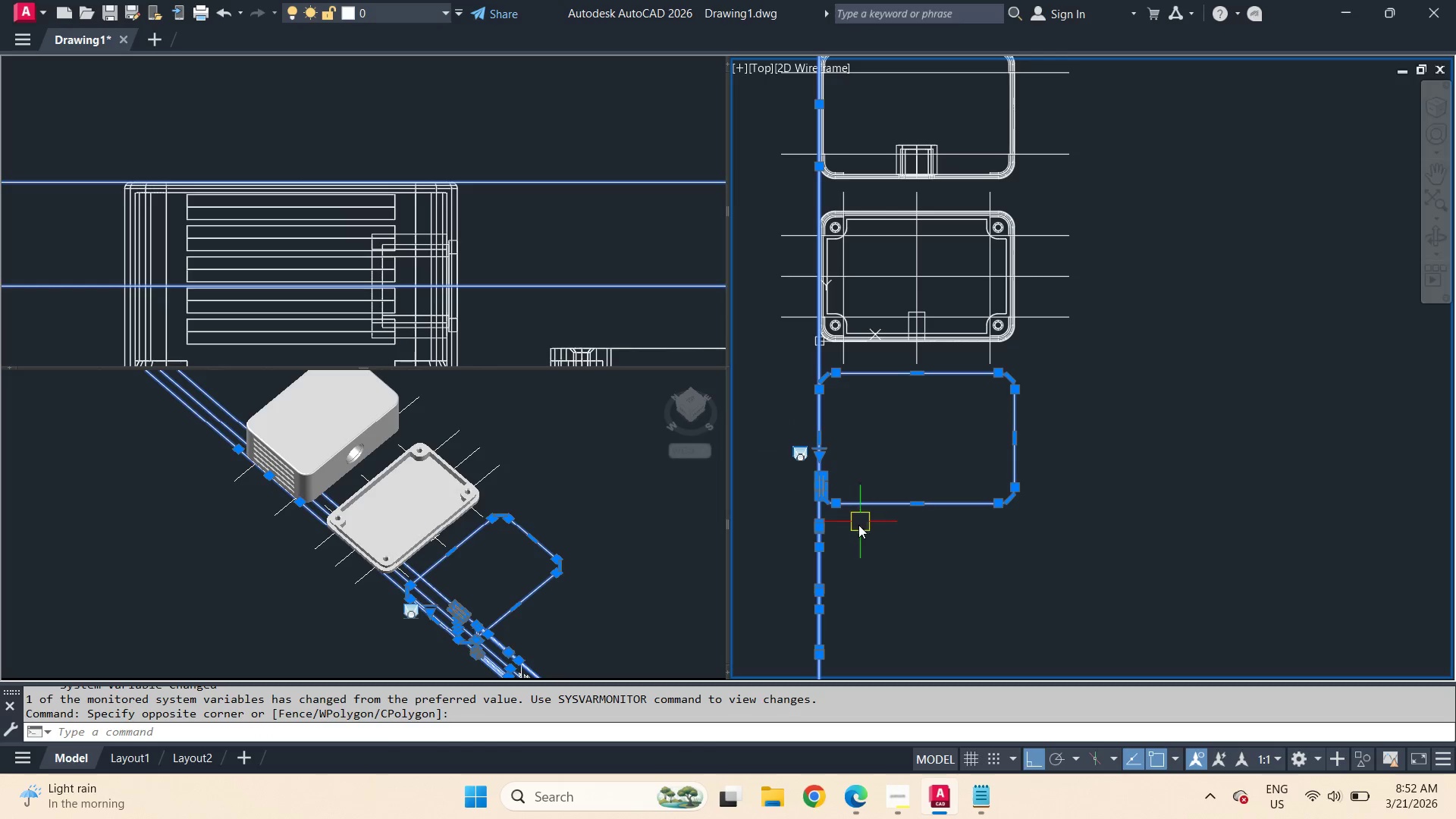 
hold_key(key=ShiftLeft, duration=1.48)
left_click([820, 571])
 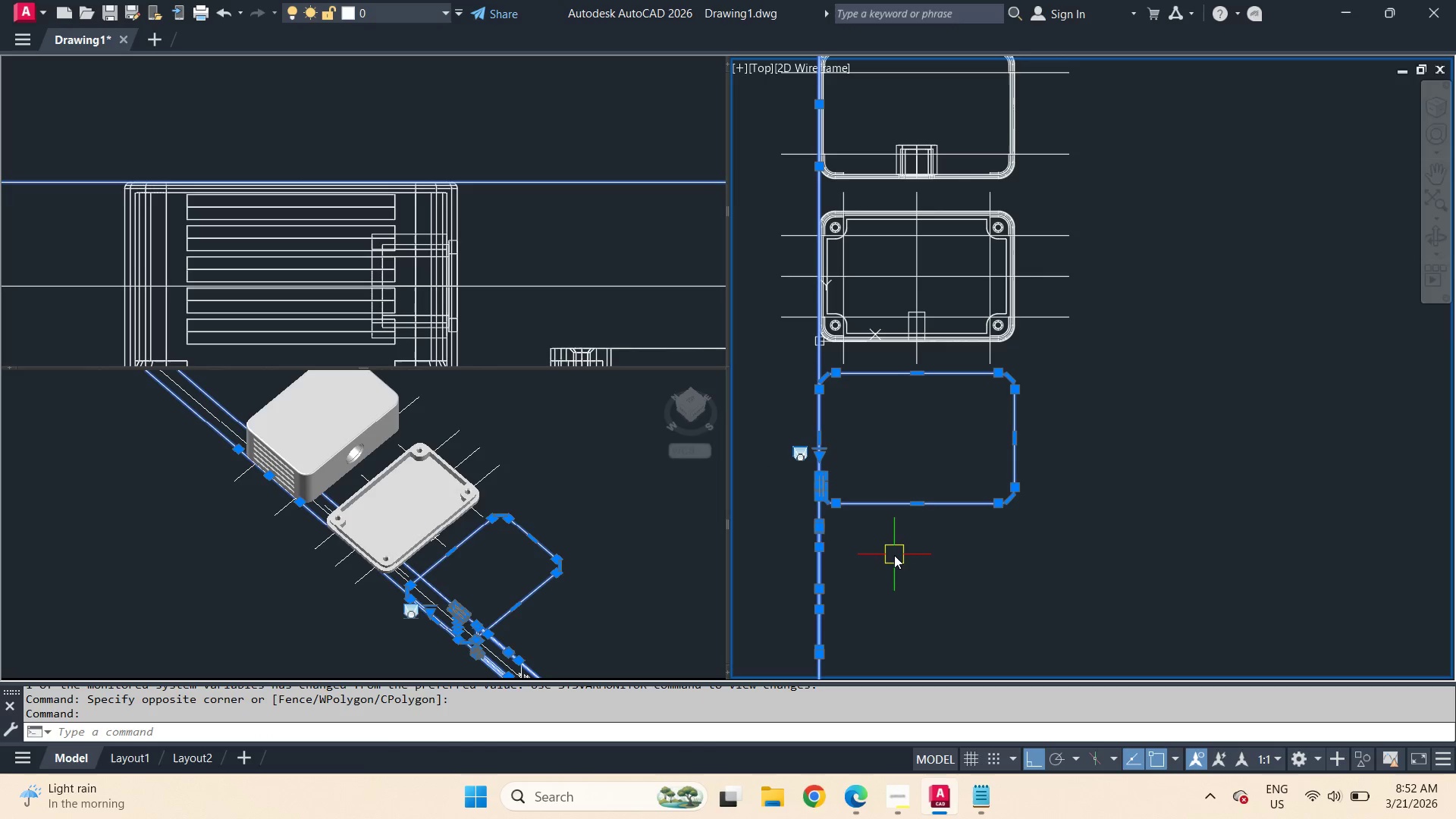 
left_click([894, 555])
 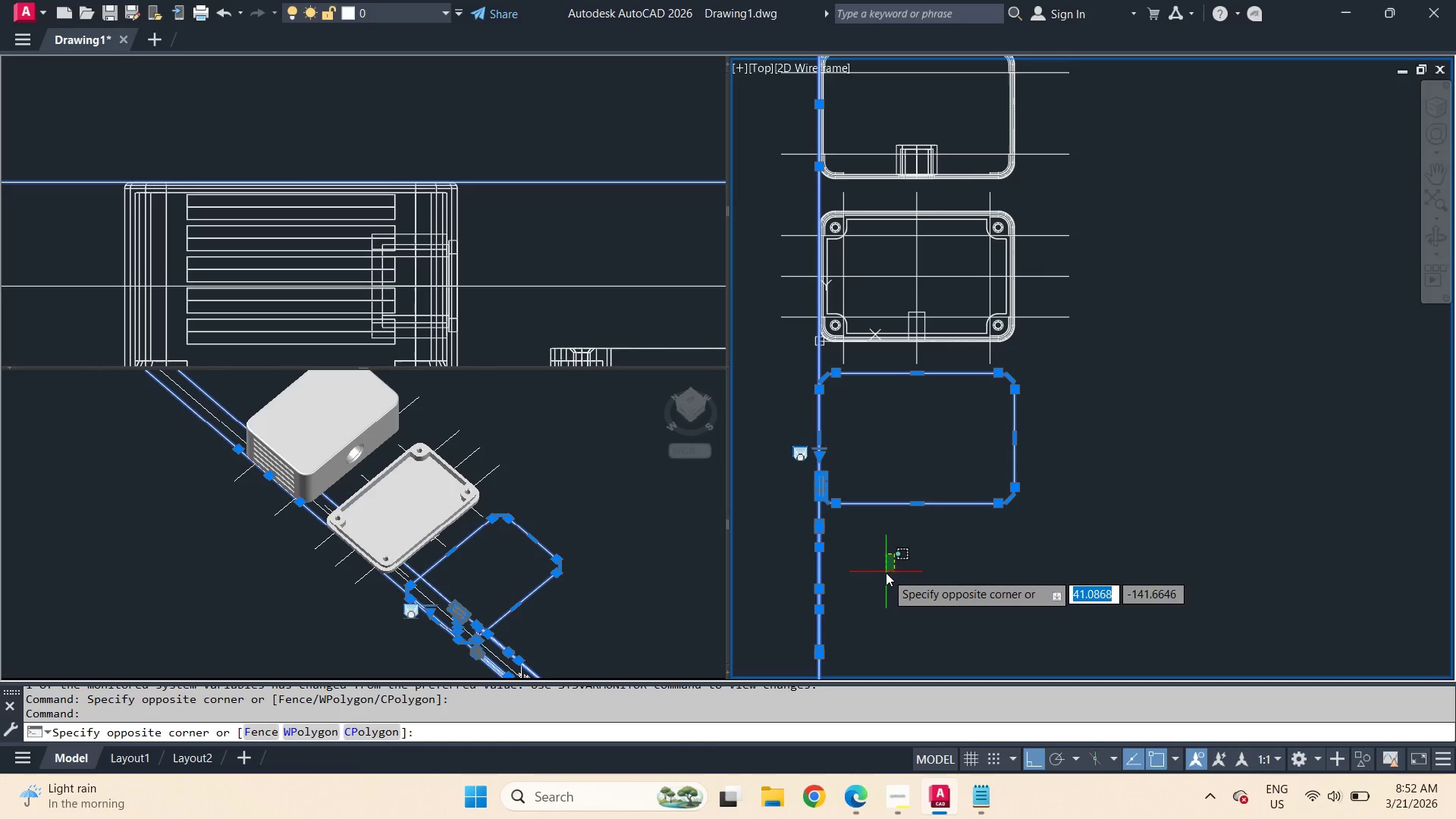 
hold_key(key=ShiftLeft, duration=2.23)
left_click([891, 563])
 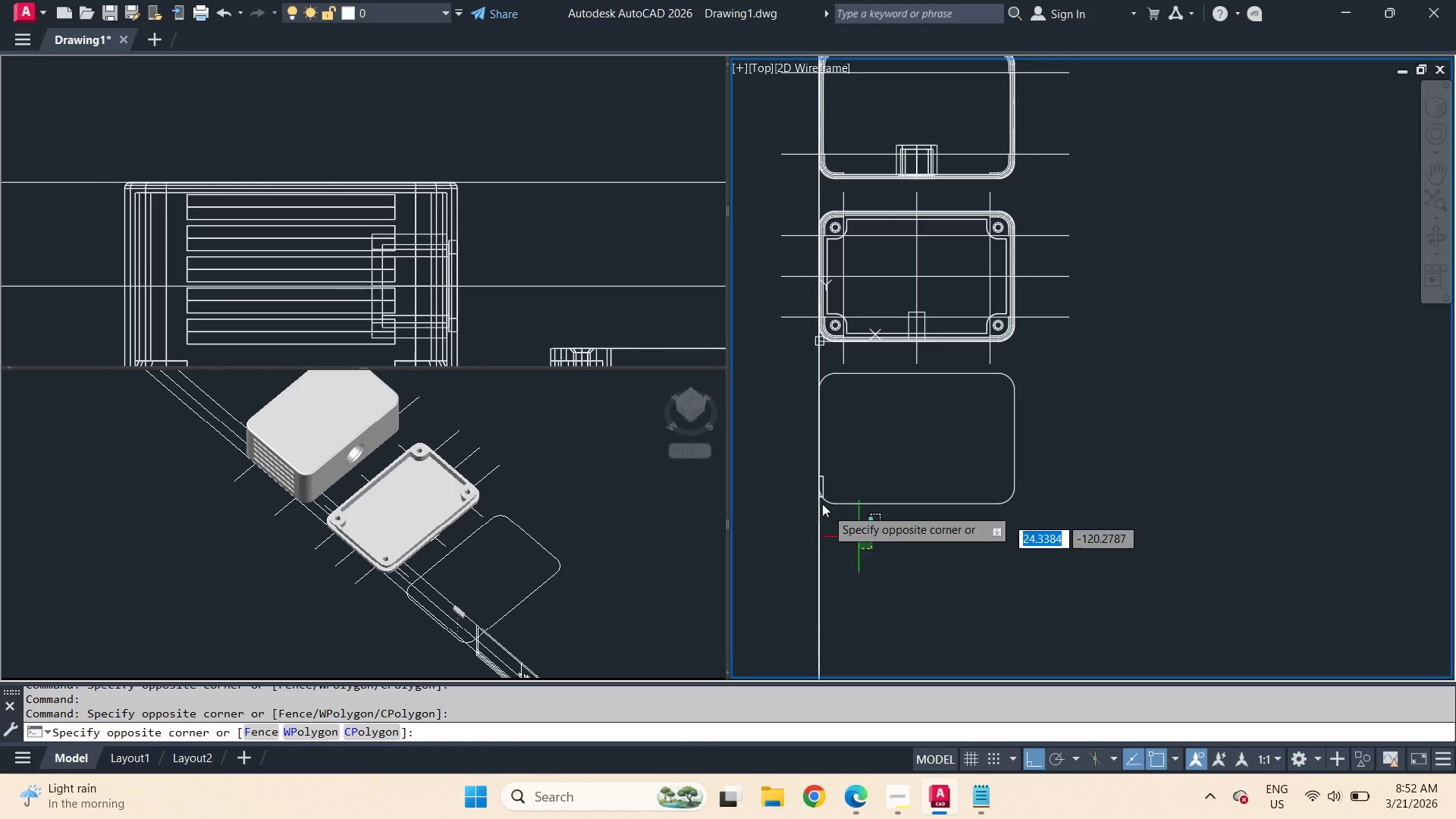 
double_click([812, 491])
 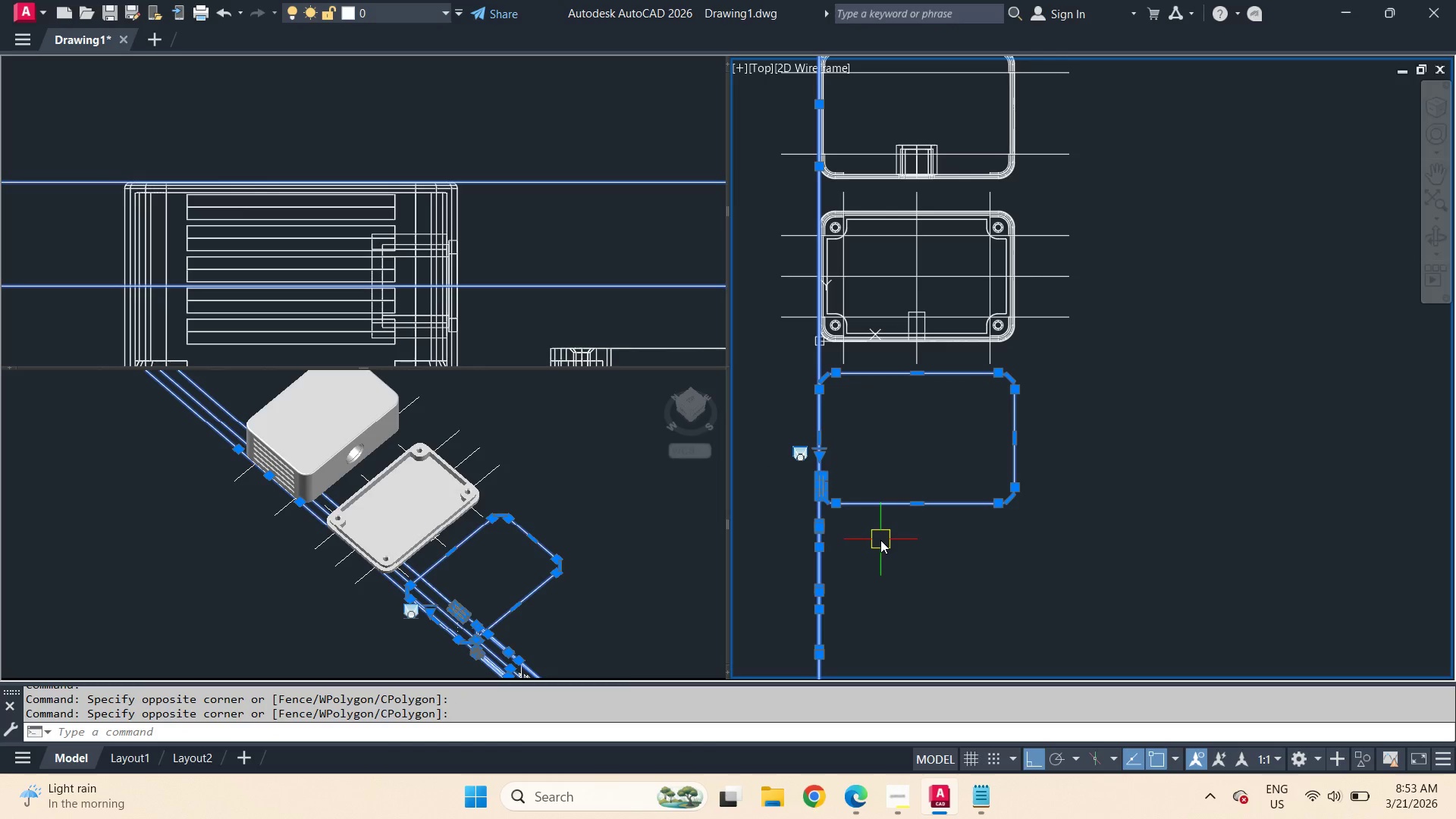 
hold_key(key=ShiftLeft, duration=1.28)
left_click([782, 492])
 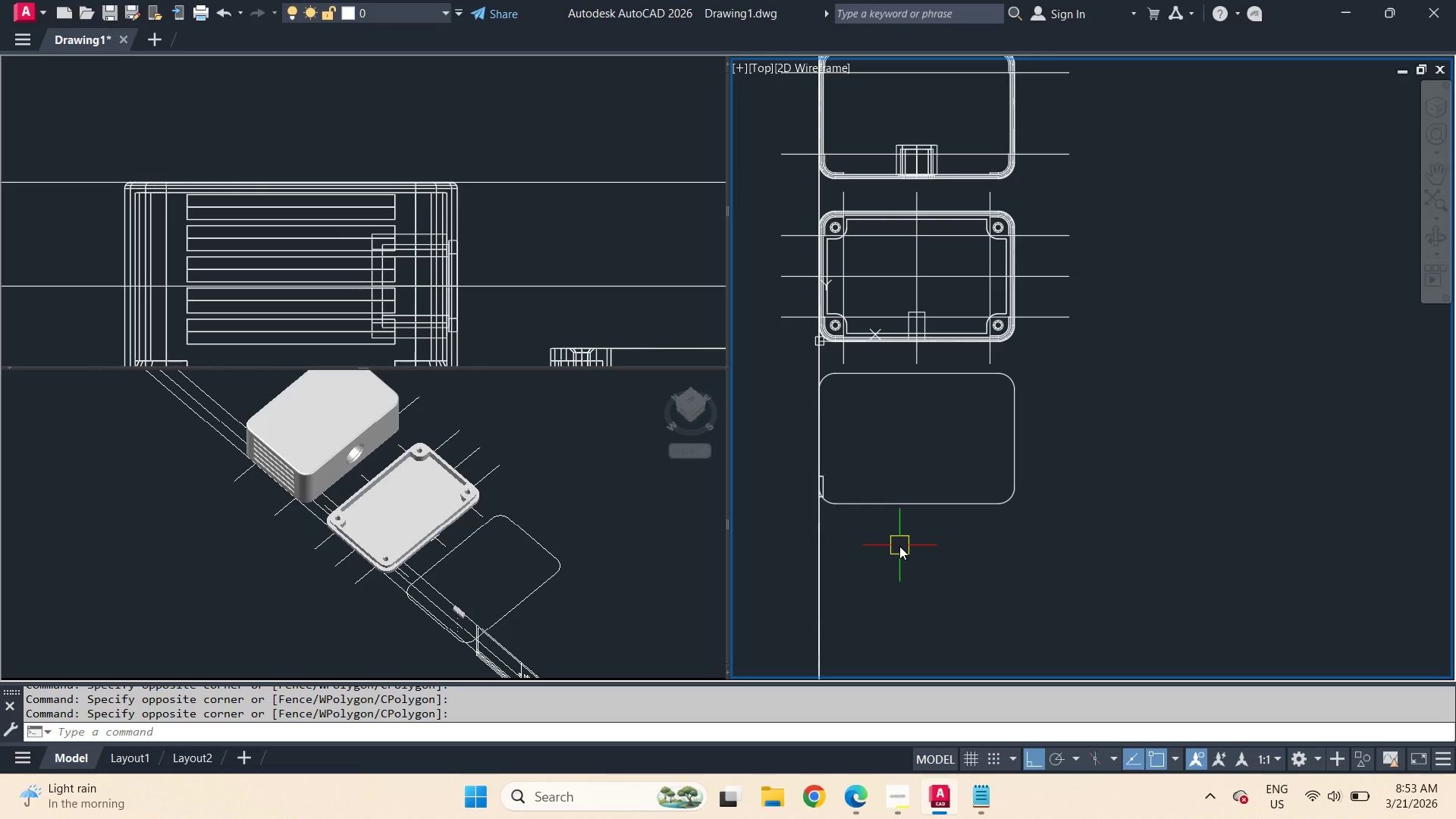 
left_click_drag(start_coordinate=[899, 546], to_coordinate=[896, 541])
 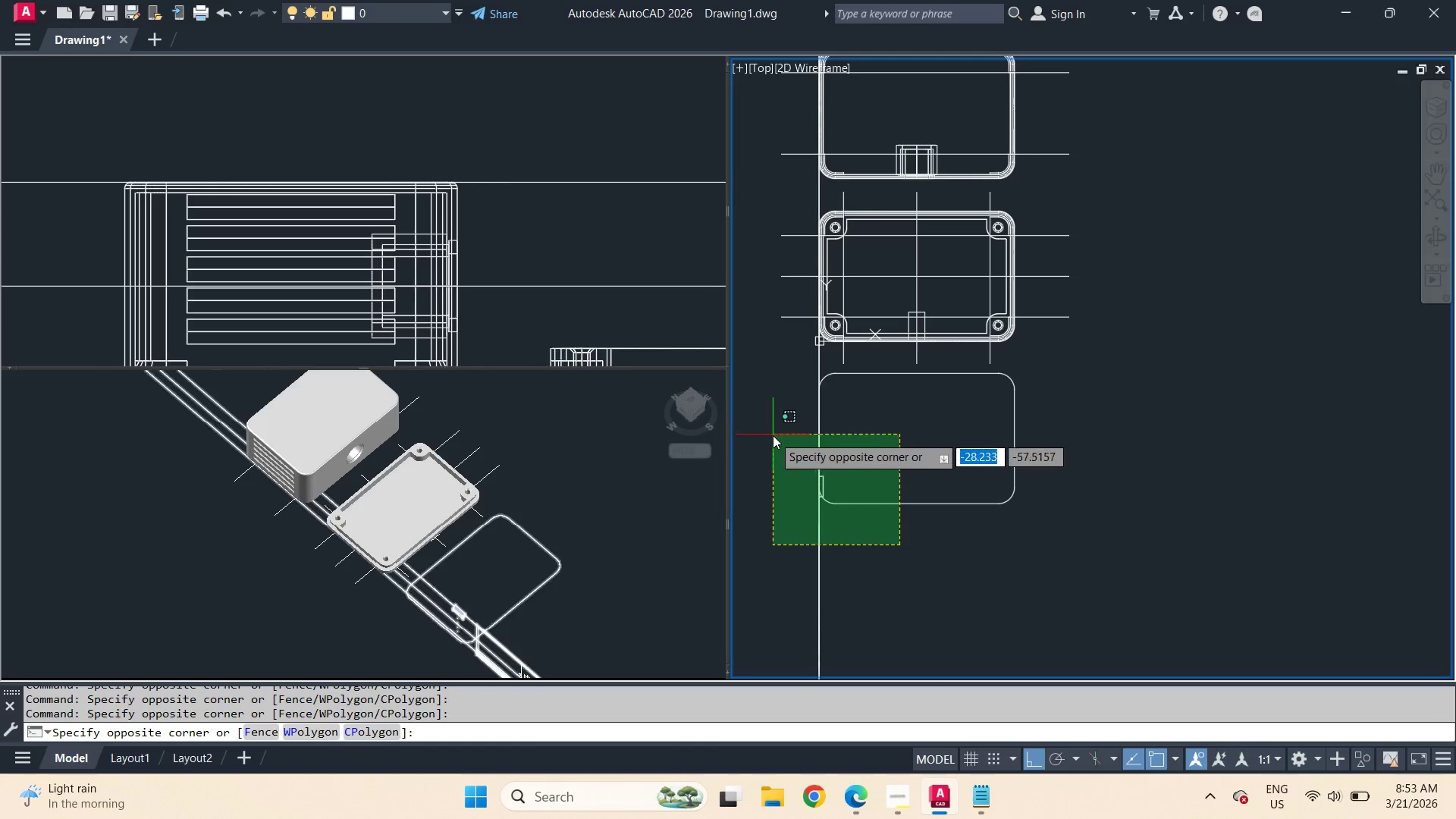 
double_click([773, 435])
 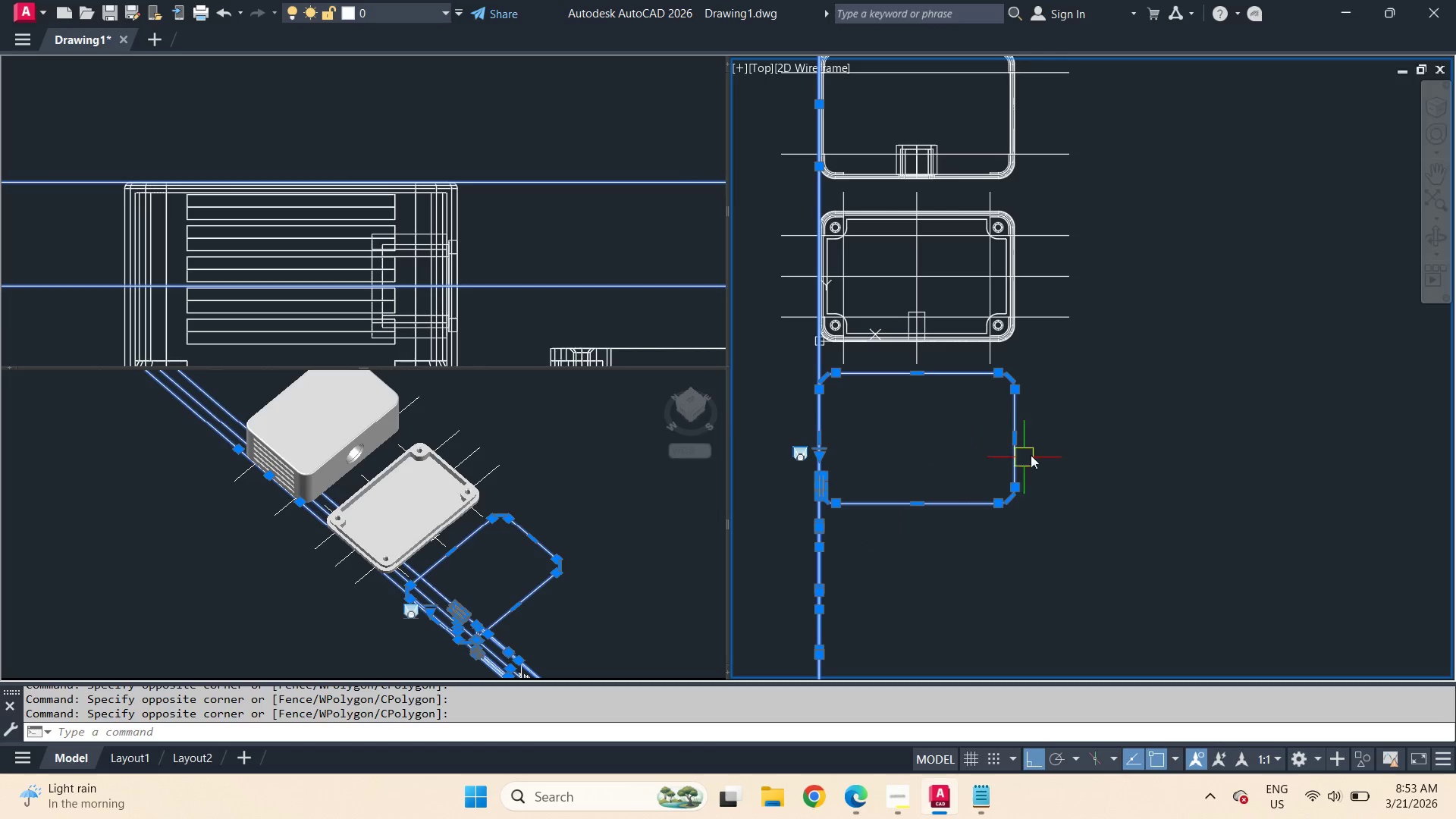 
hold_key(key=ShiftLeft, duration=0.81)
double_click([965, 414])
 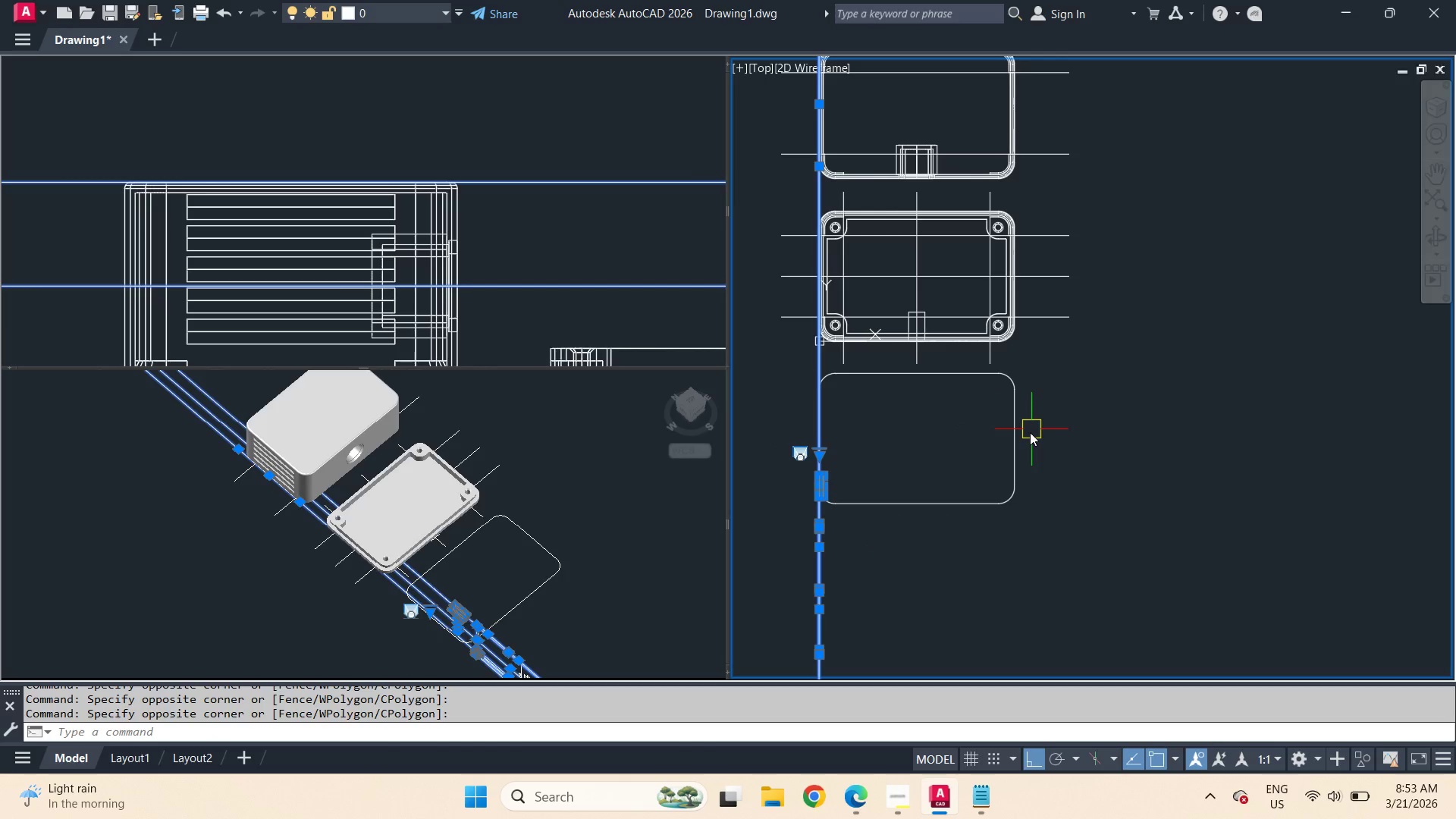 
left_click([1015, 432])
 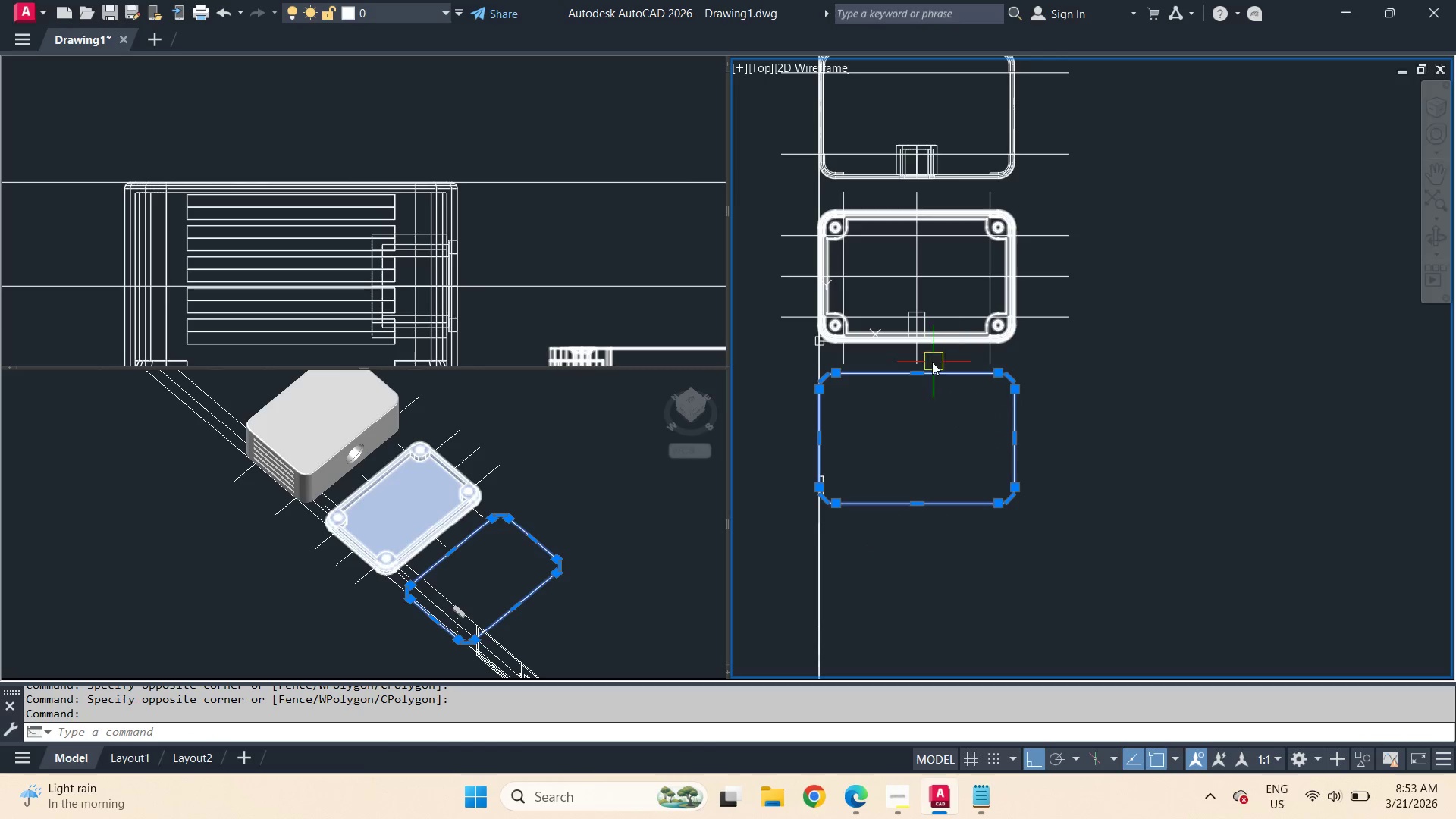 
left_click([921, 359])
 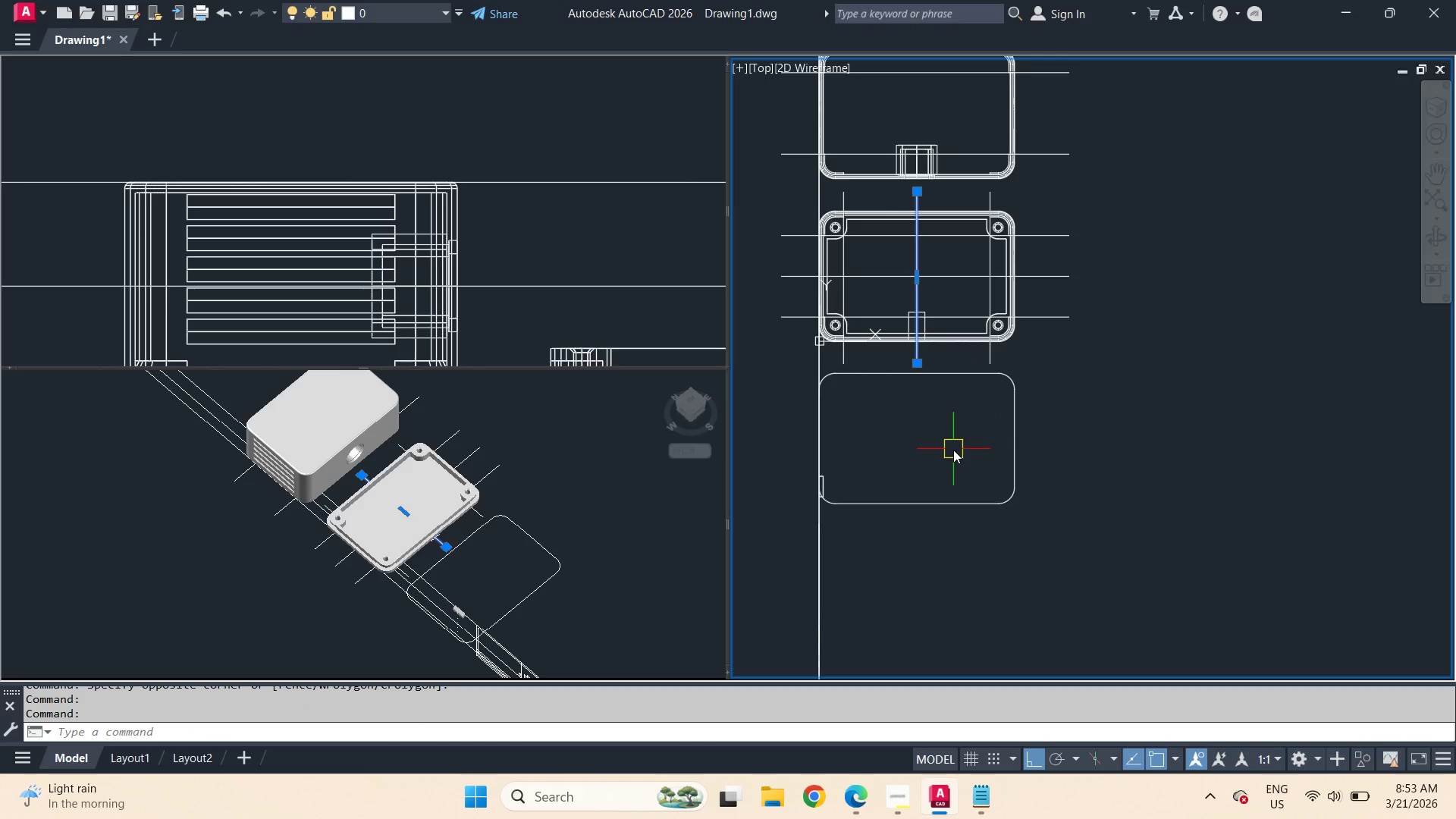 
key(Escape)
type(op )
 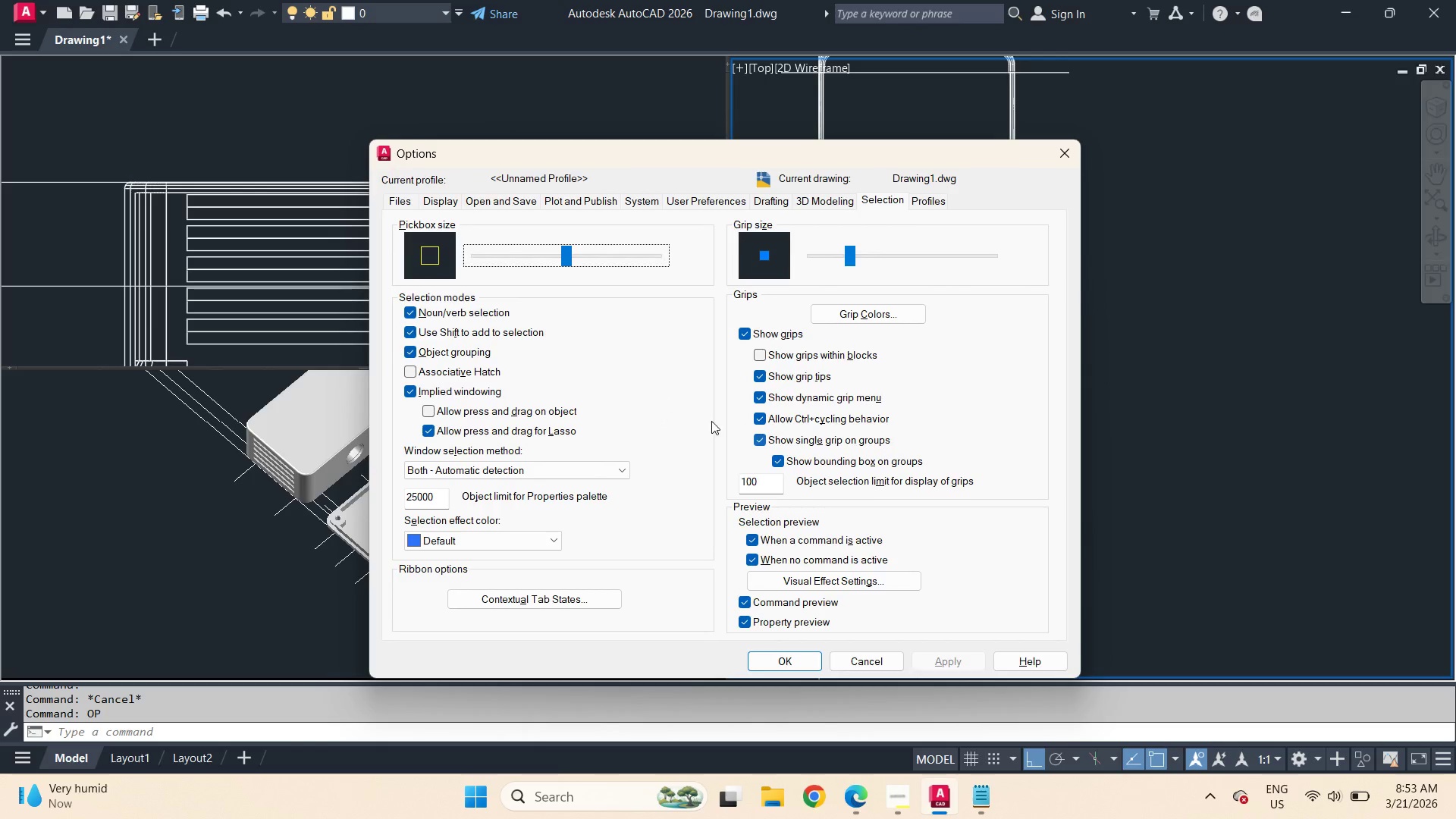 
mouse_move([635, 417])
 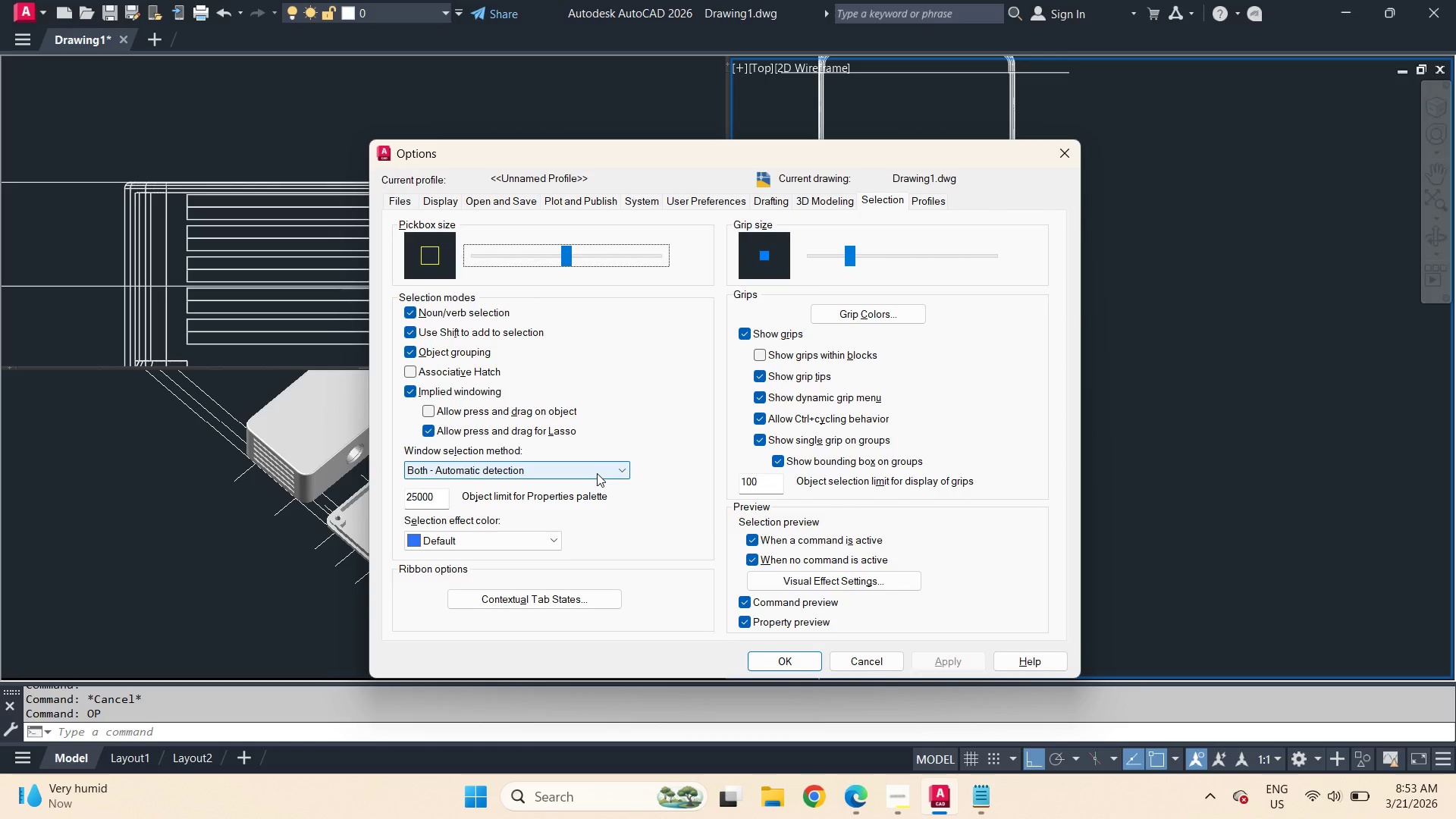 
mouse_move([585, 465])
 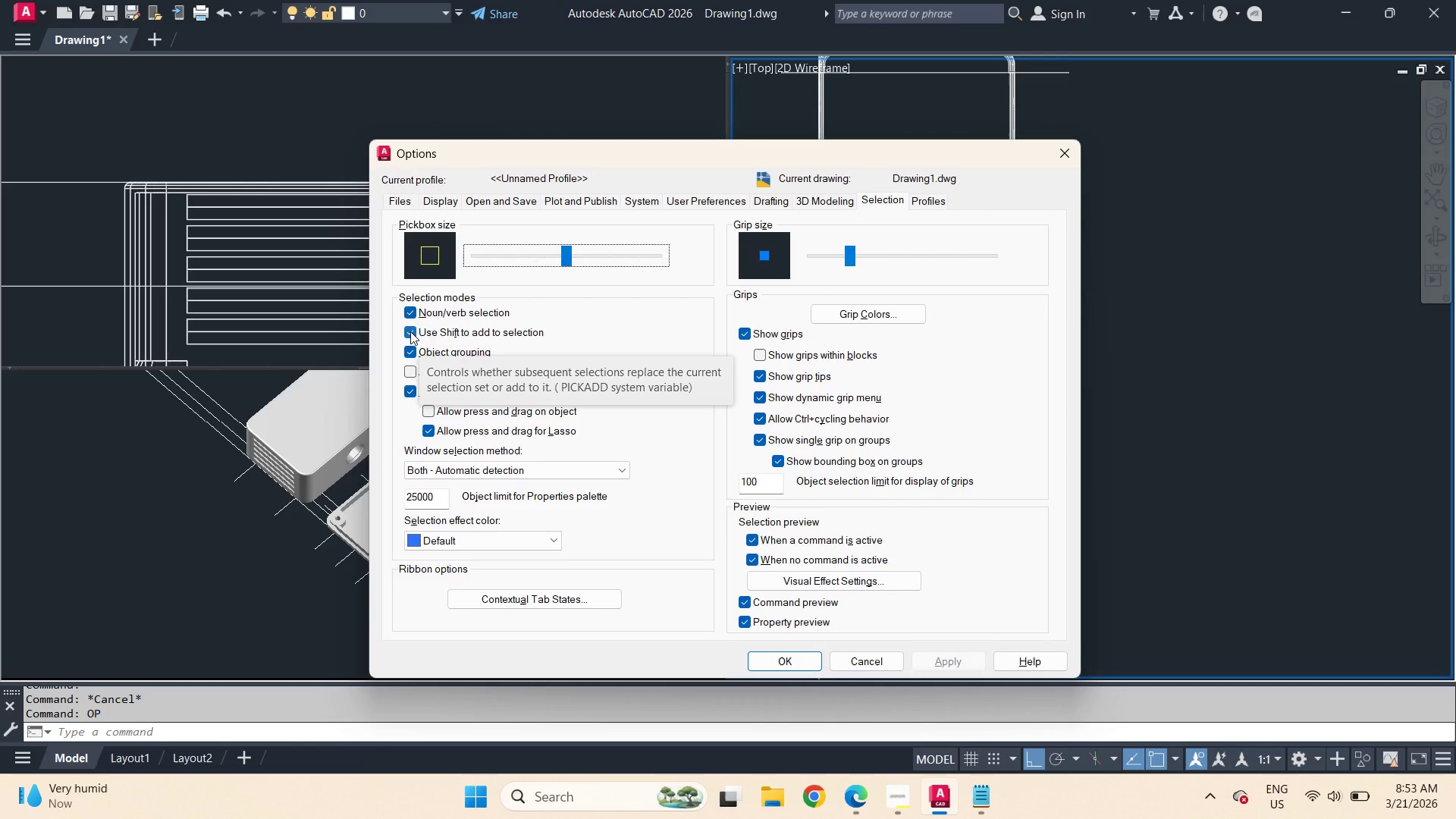 
left_click([410, 331])
 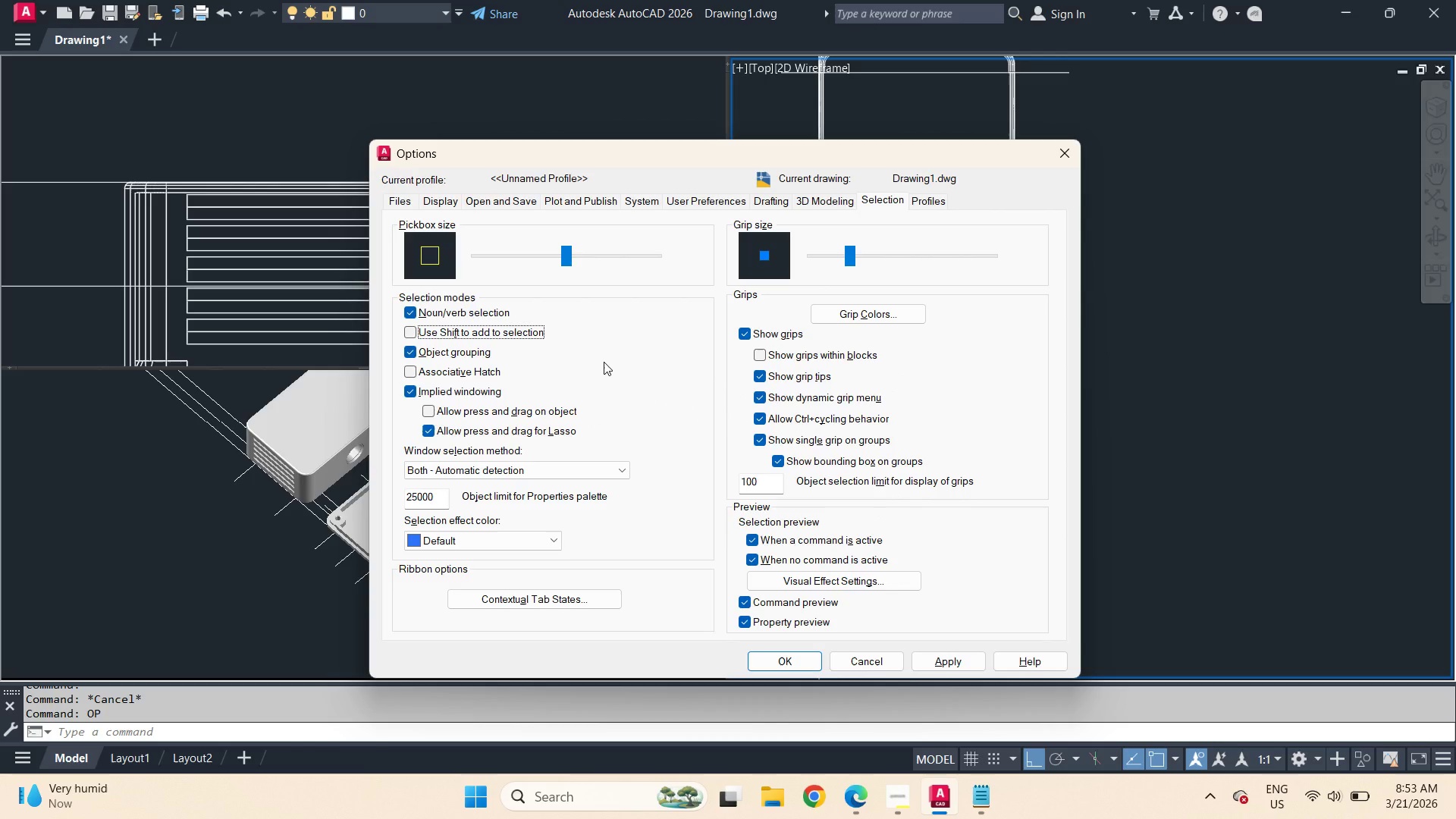 
wait(10.95)
 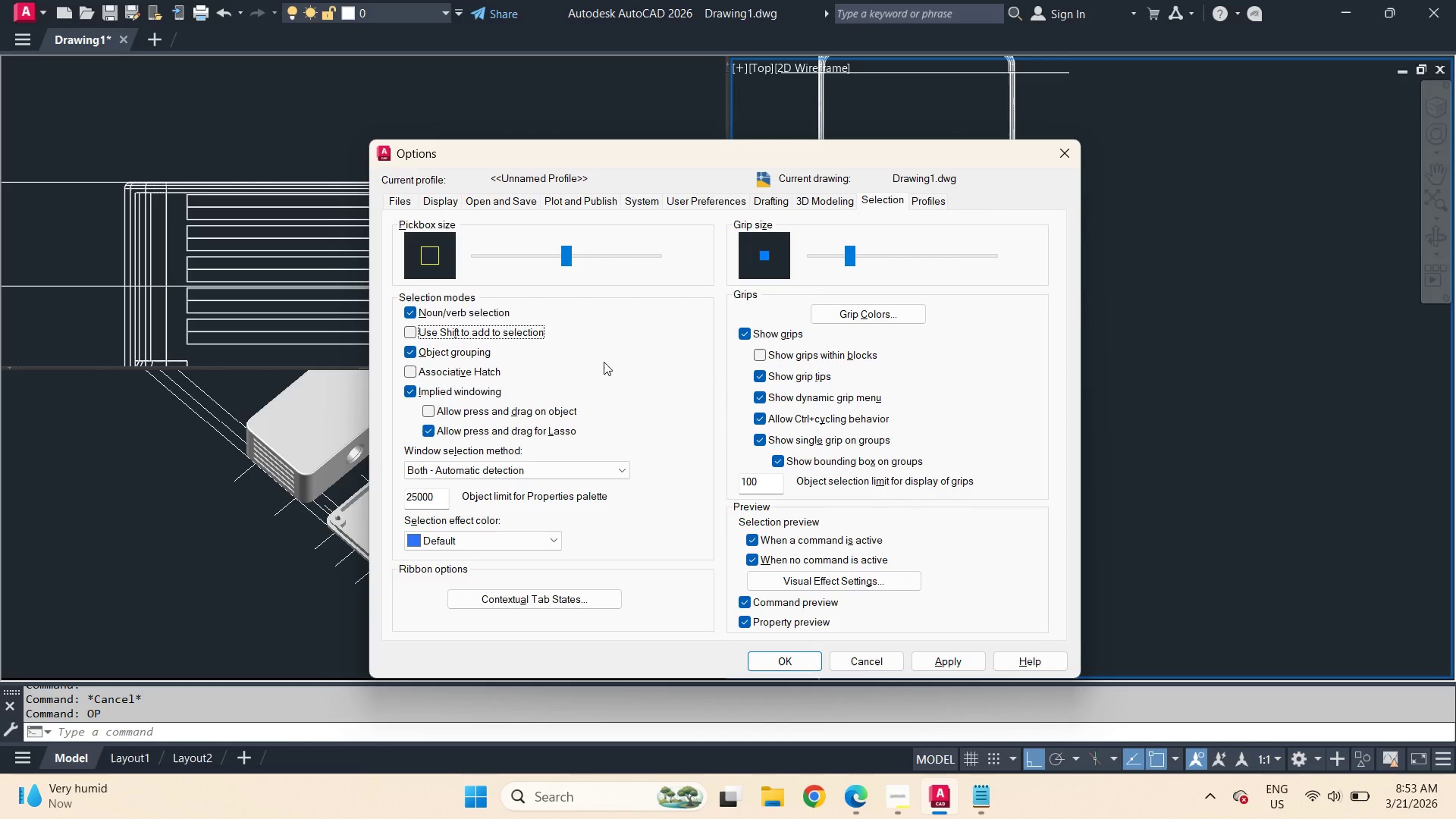 
mouse_move([621, 585])
 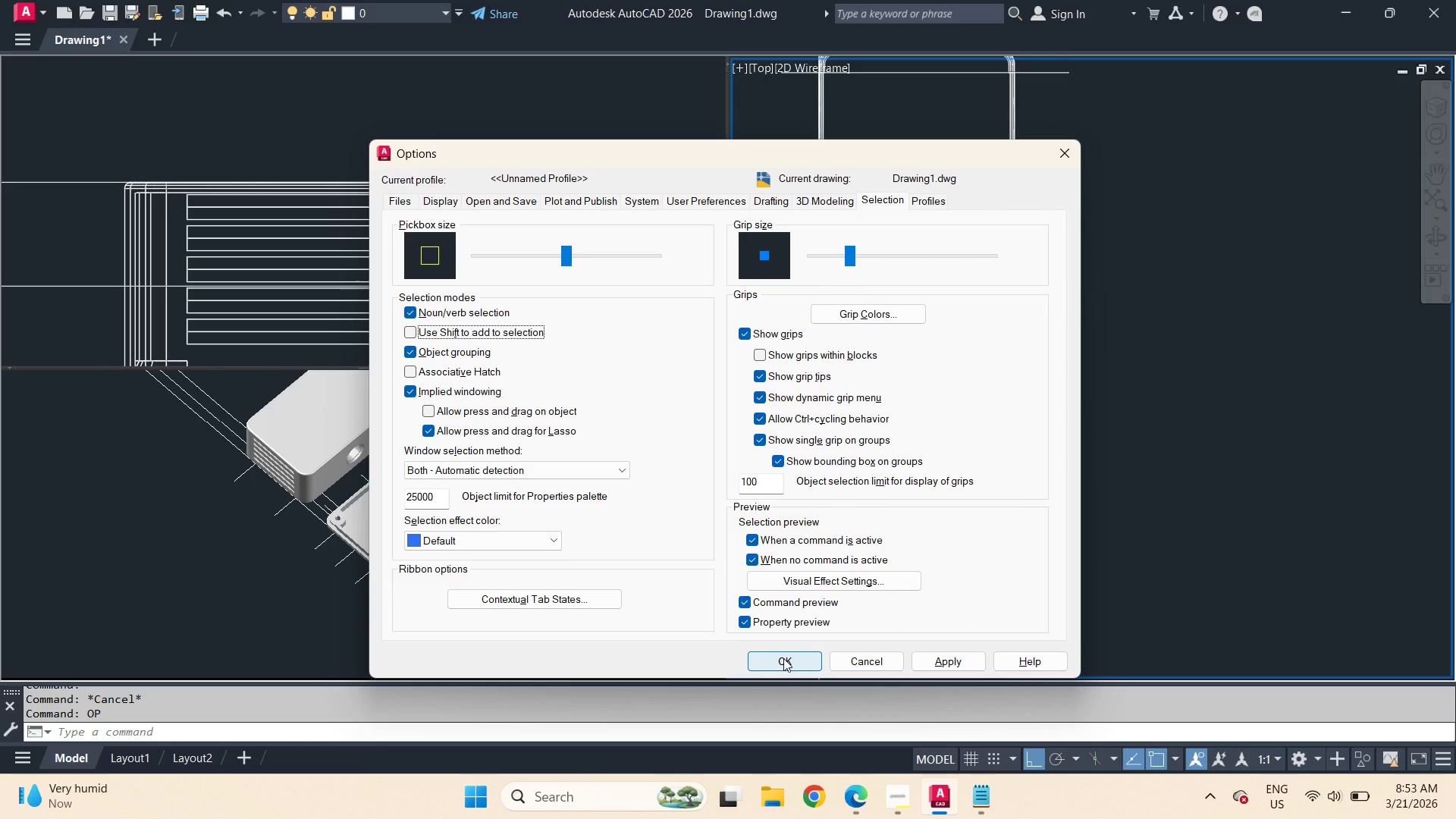 
left_click([783, 658])
 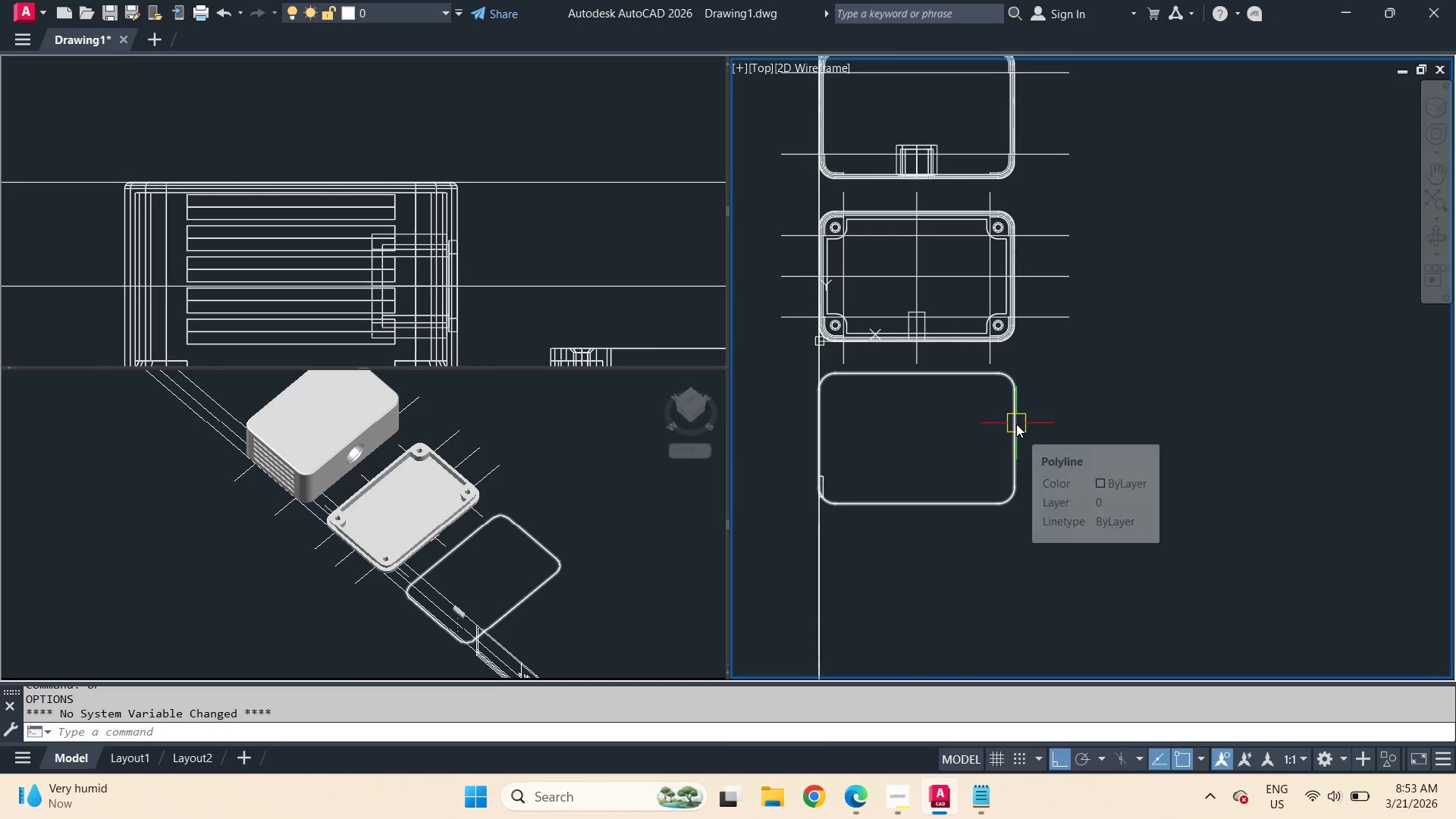 
left_click_drag(start_coordinate=[911, 592], to_coordinate=[883, 551])
 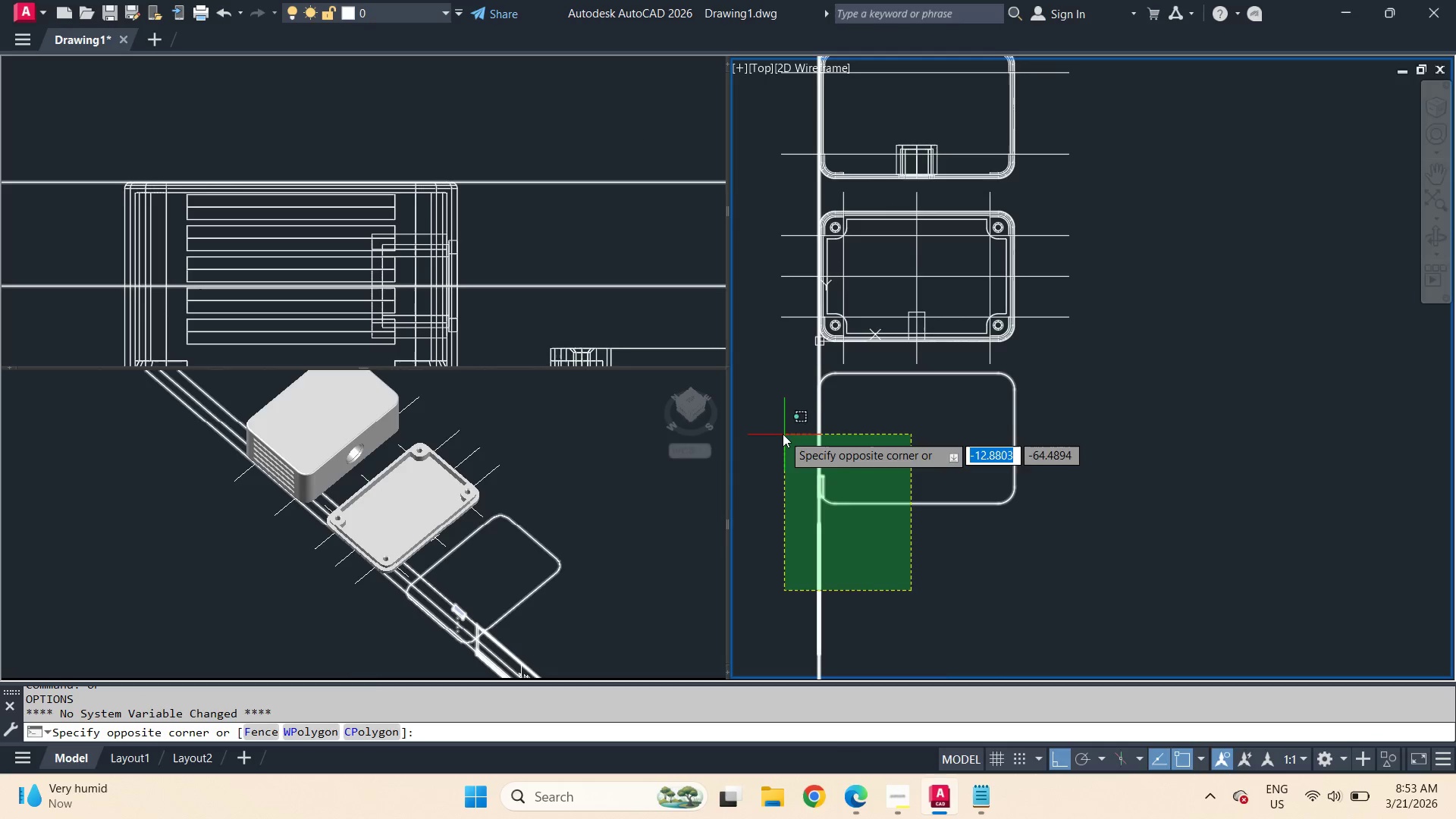 
left_click([783, 434])
 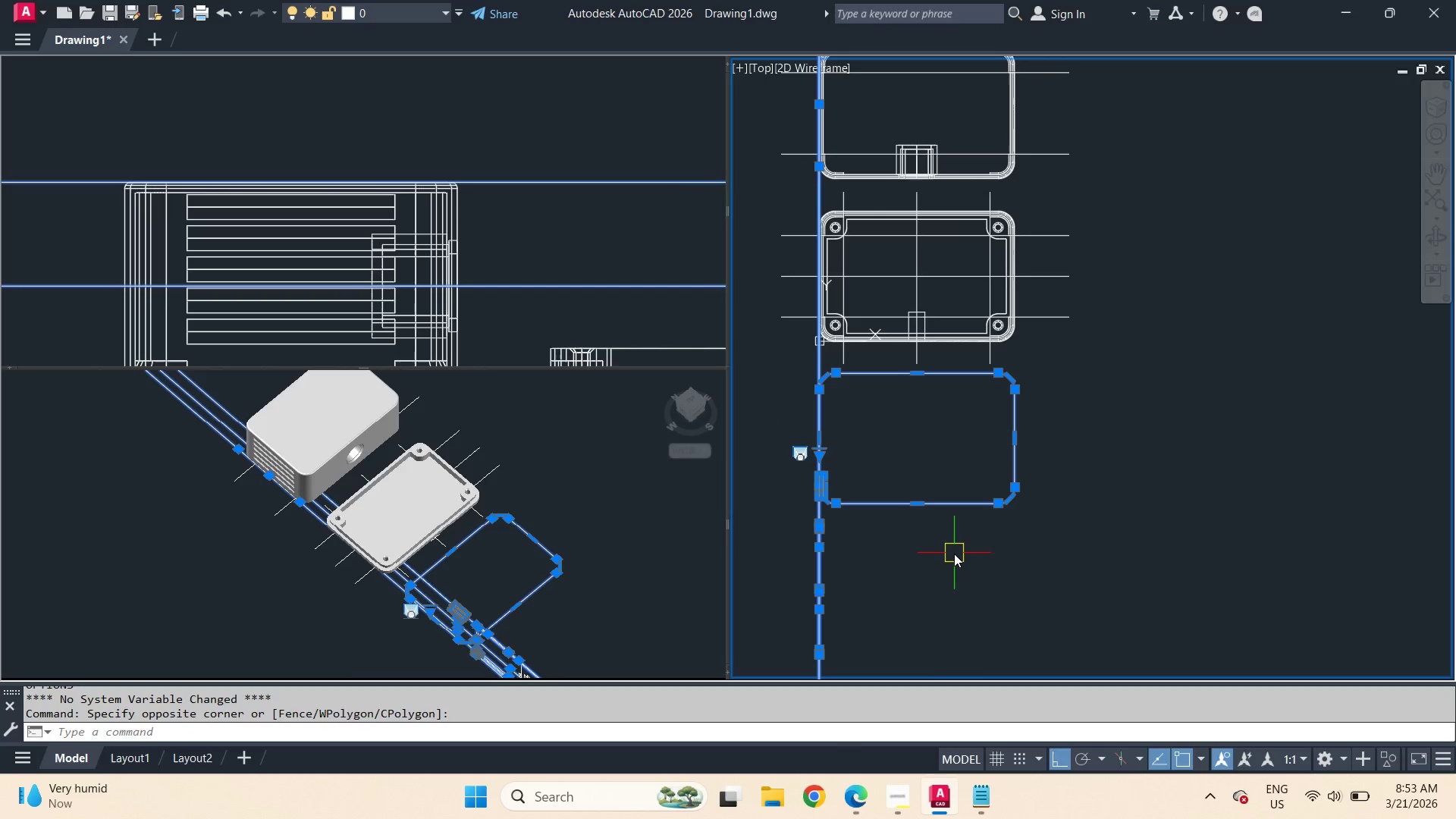 
hold_key(key=ShiftLeft, duration=1.01)
 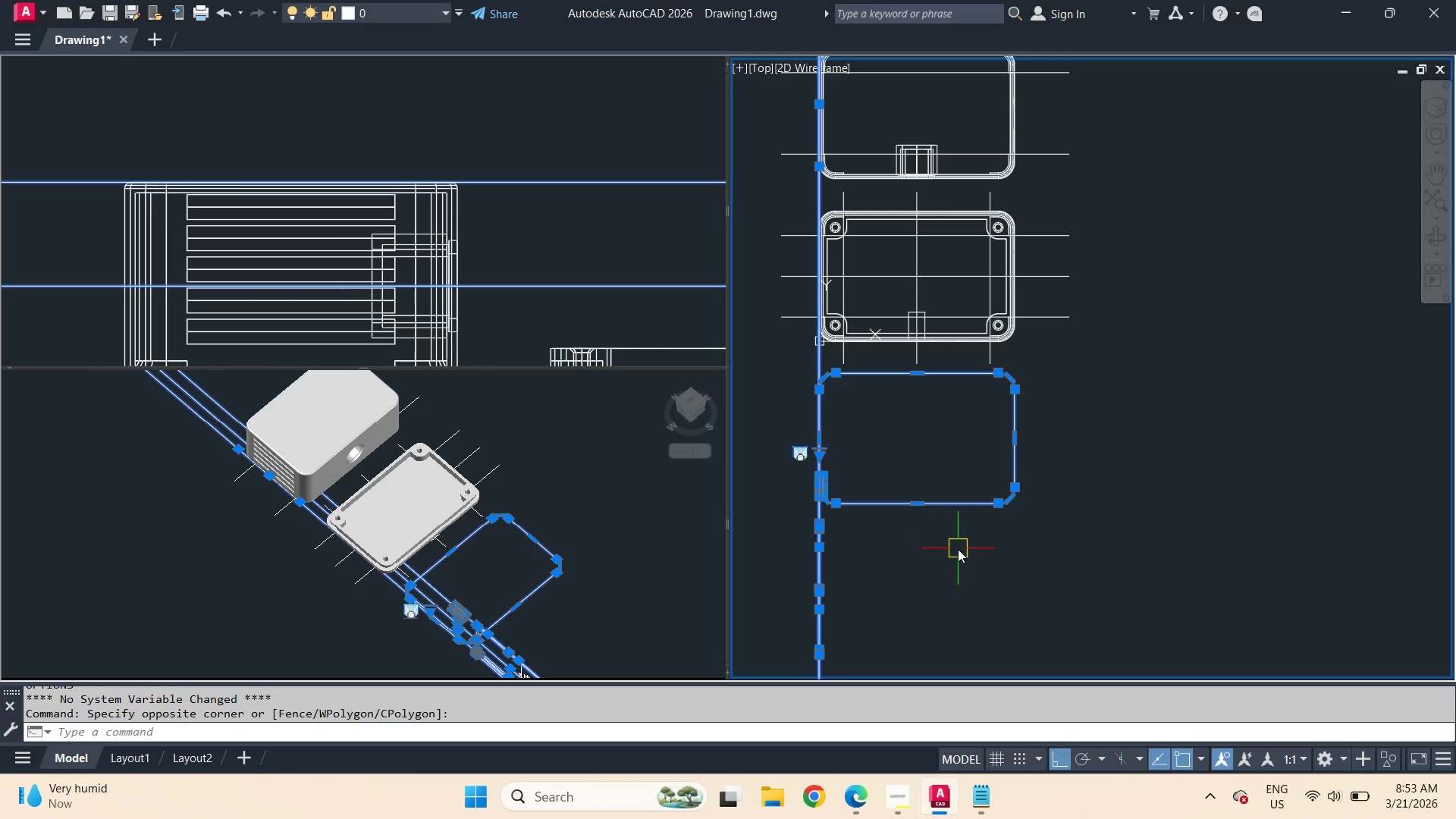 
hold_key(key=ShiftLeft, duration=1.74)
left_click_drag(start_coordinate=[958, 548], to_coordinate=[956, 539])
 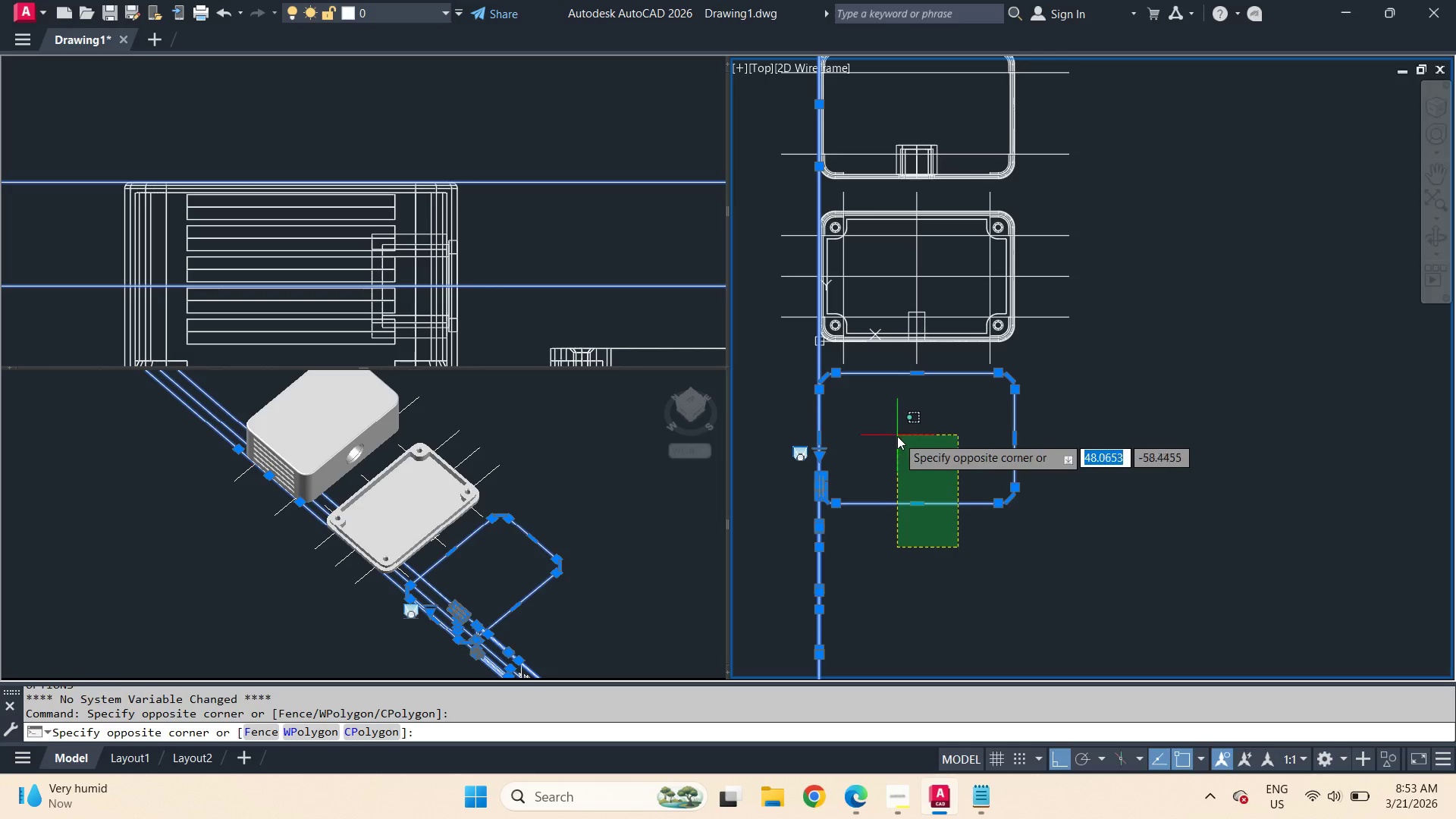 
double_click([897, 436])
 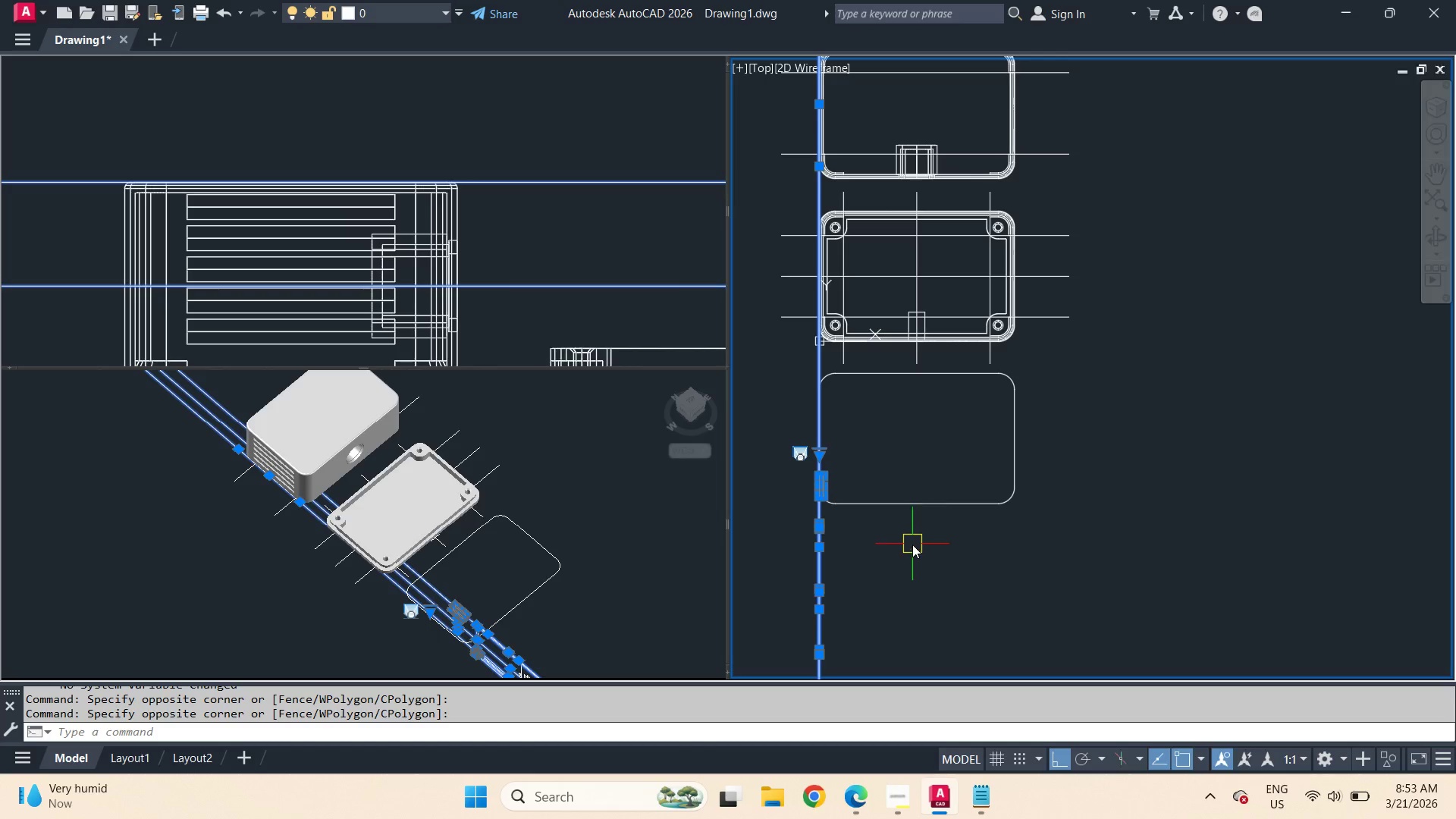 
double_click([885, 472])
 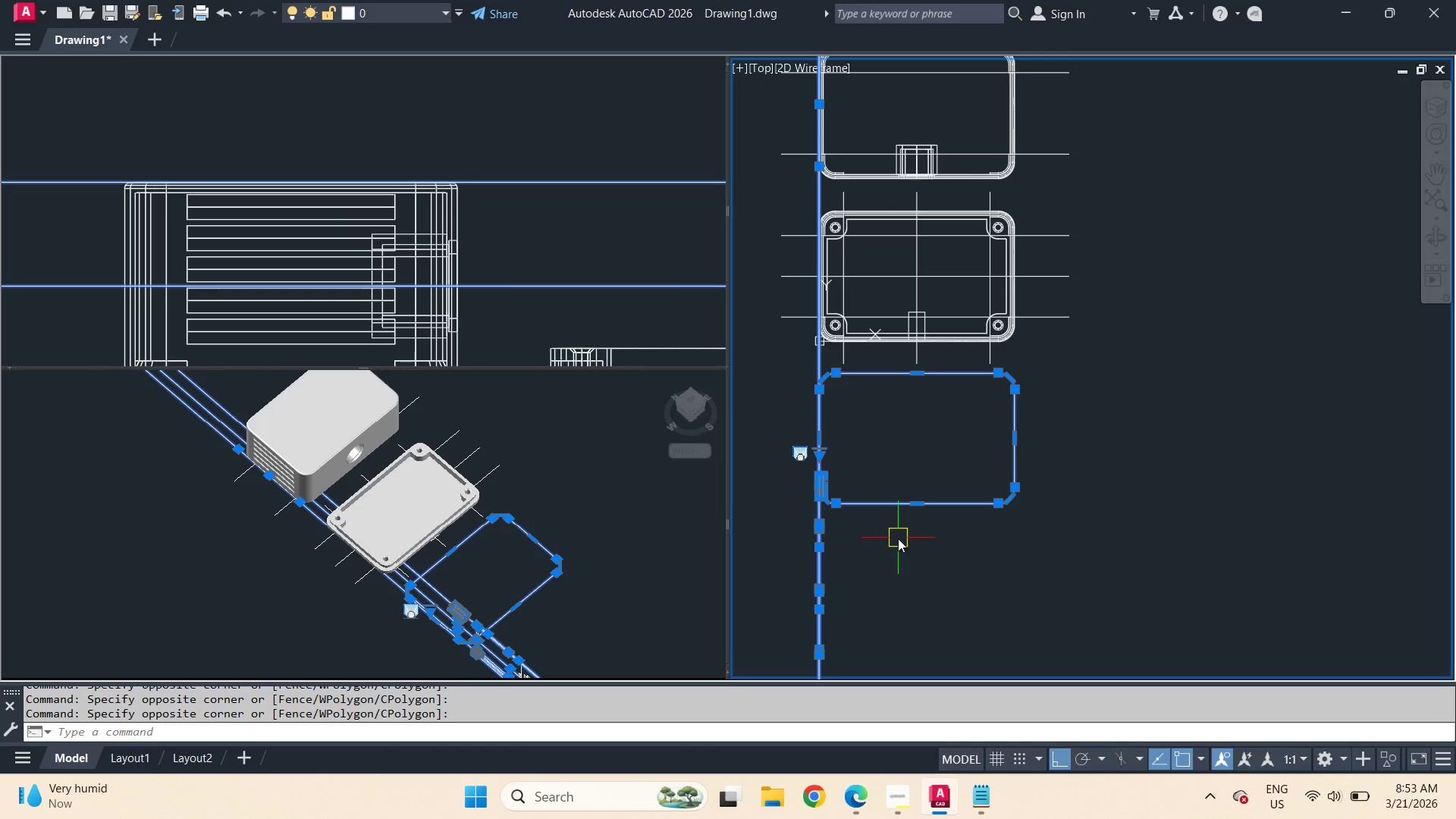 
hold_key(key=ShiftLeft, duration=1.08)
left_click_drag(start_coordinate=[898, 538], to_coordinate=[897, 533])
 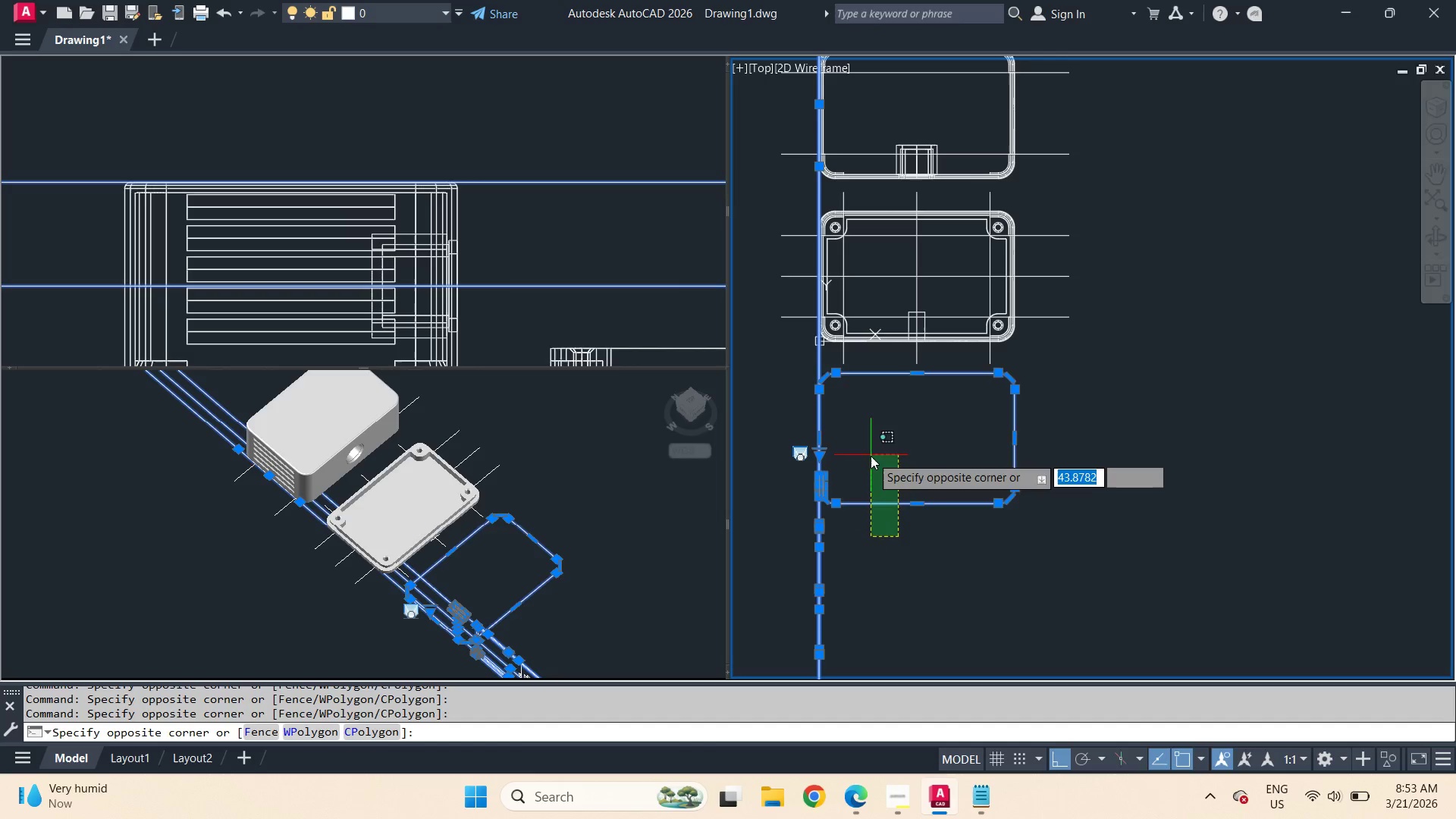 
double_click([871, 456])
 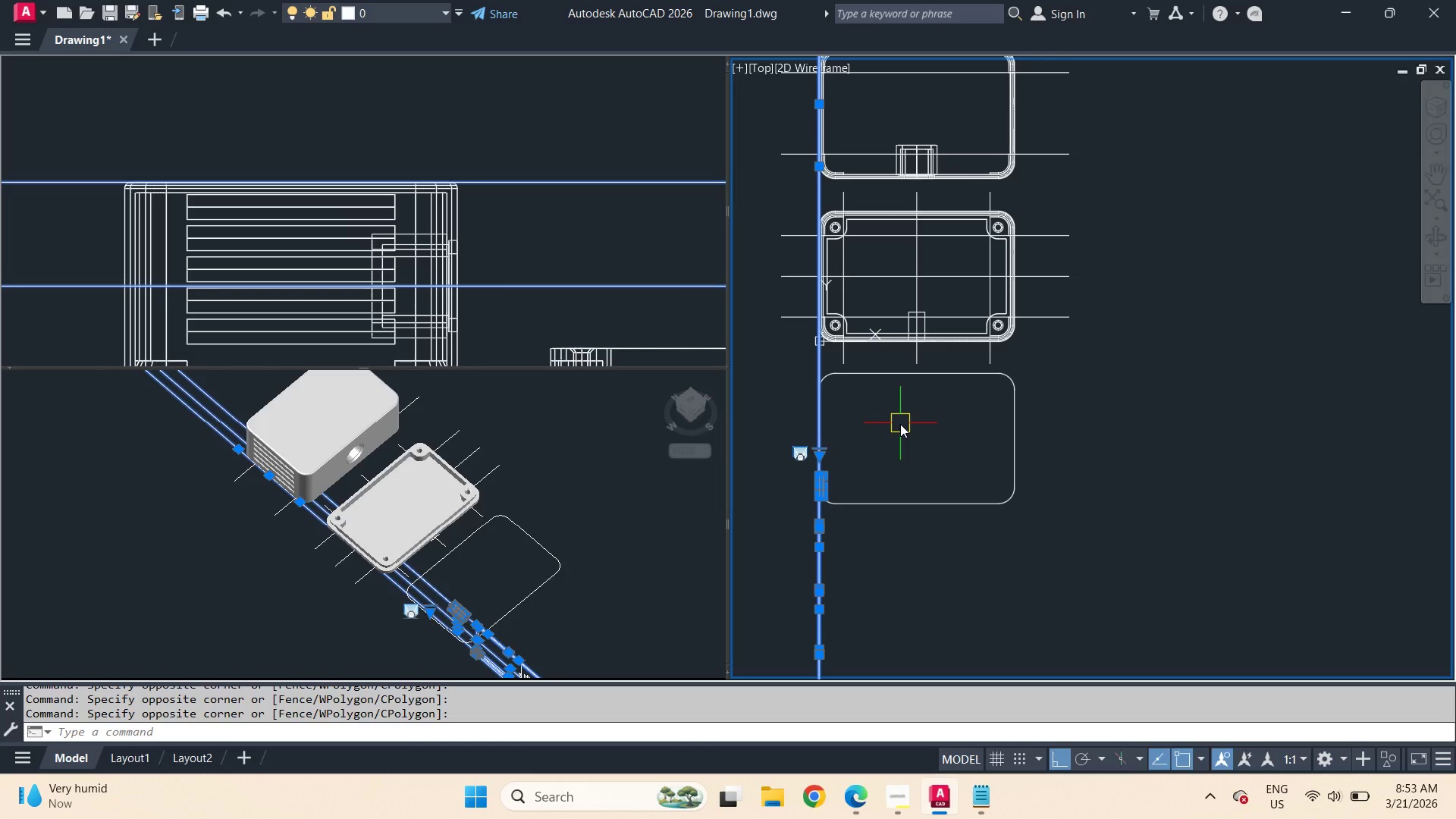 
scroll: coordinate [915, 435], scroll_direction: down, amount: 2.0
 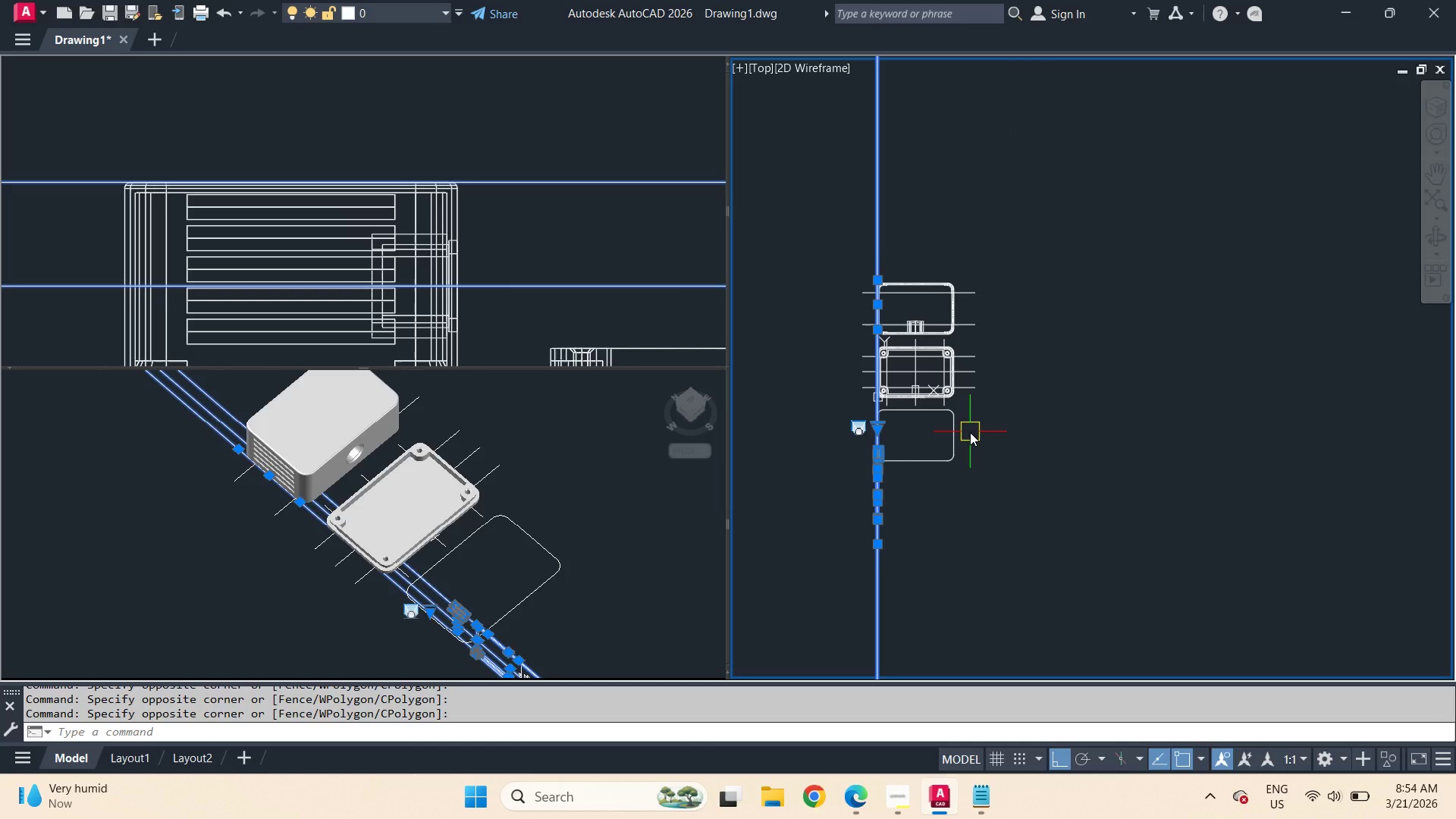 
key(Escape)
 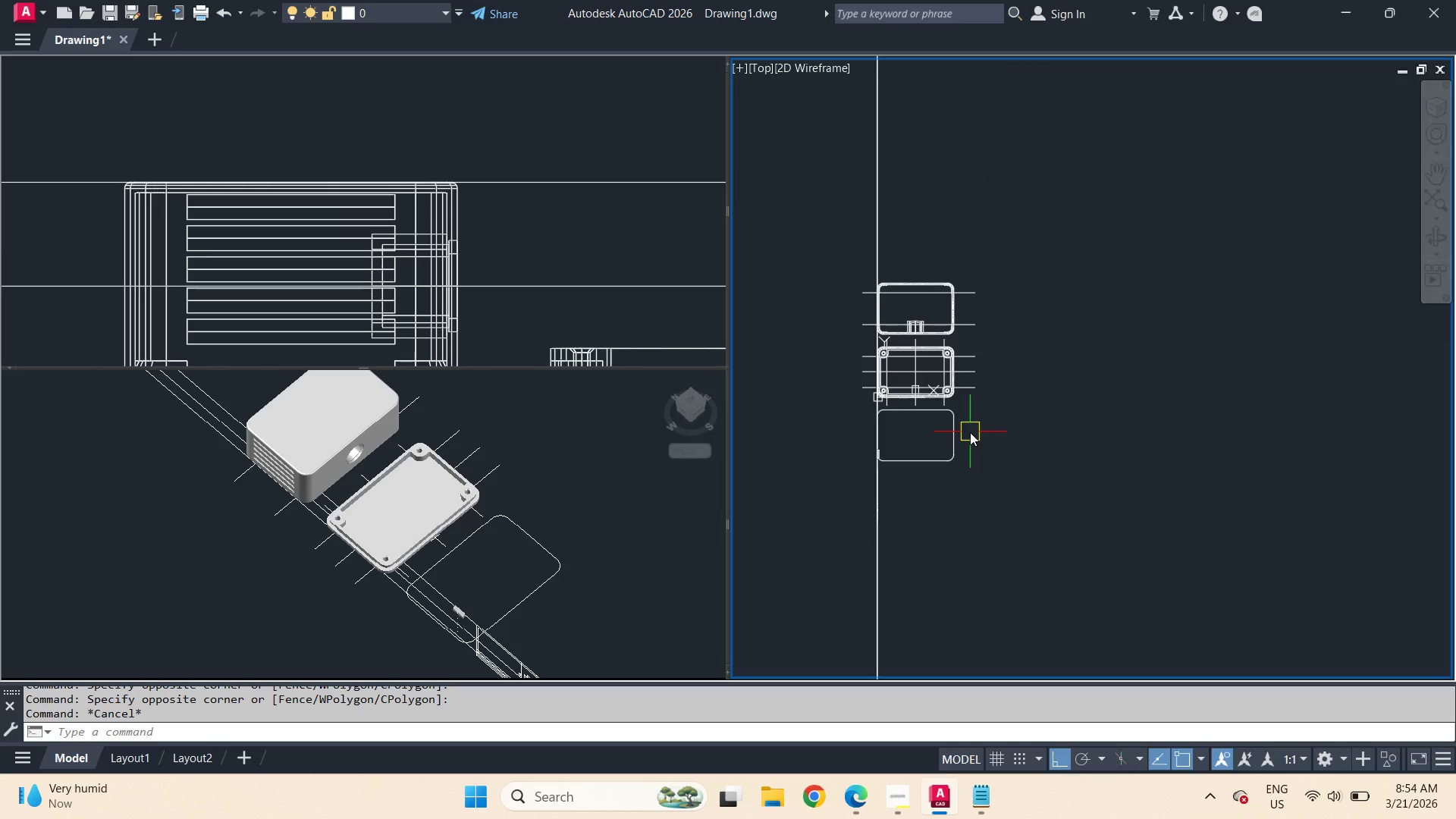 
key(Control+ControlLeft)
 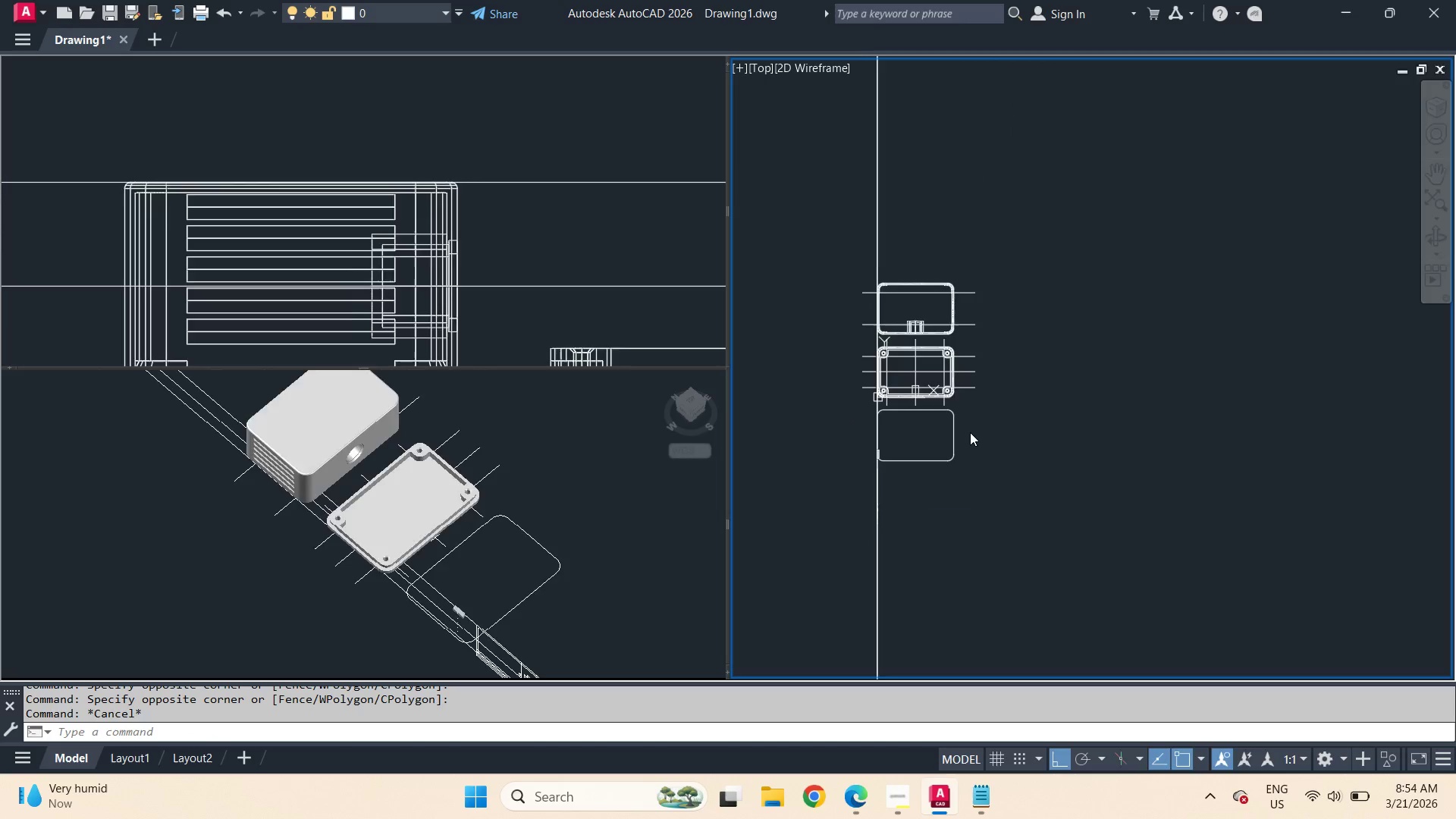 
key(Control+A)
 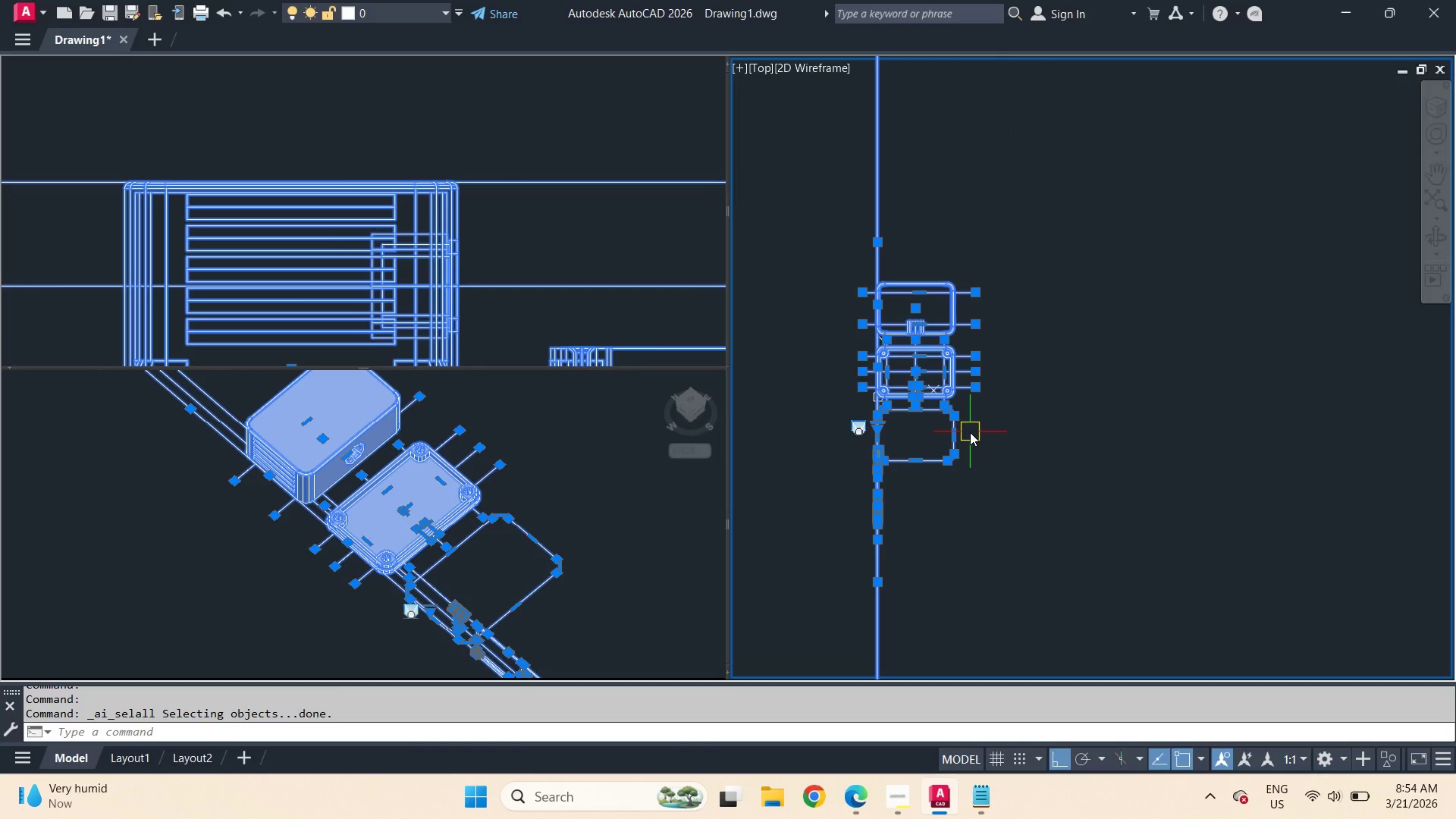 
type(qse )
 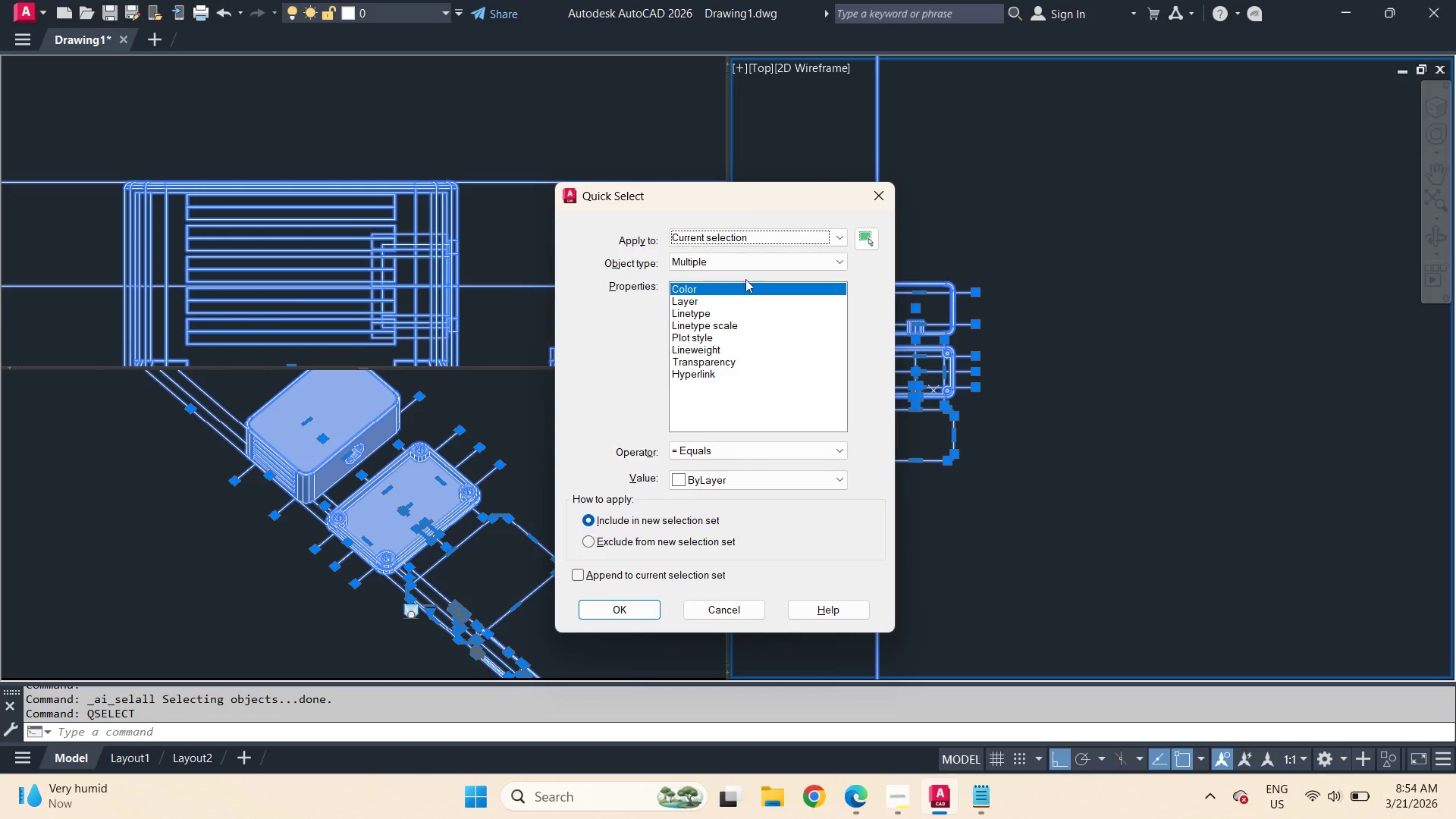 
left_click([733, 263])
 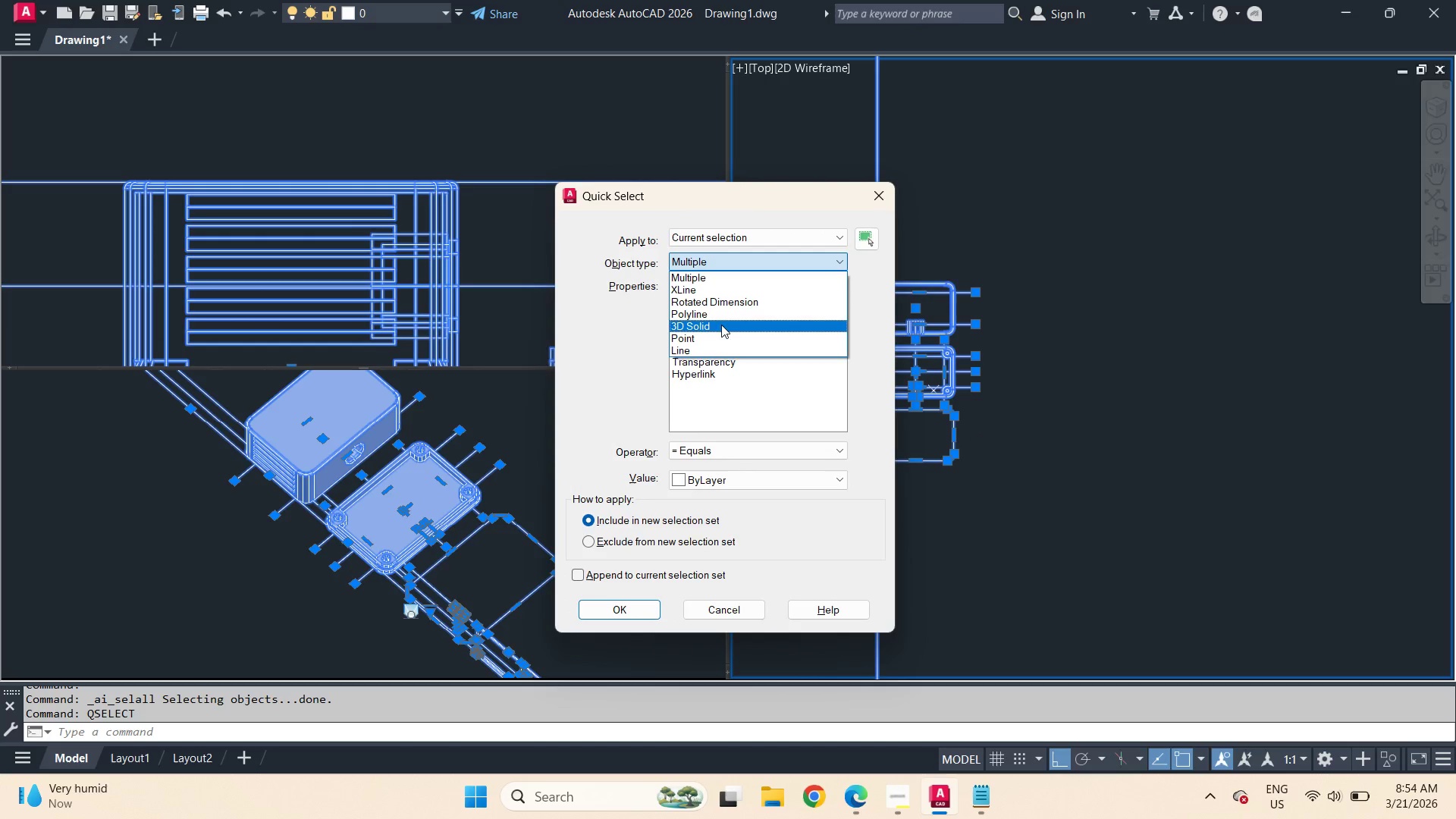 
left_click([721, 328])
 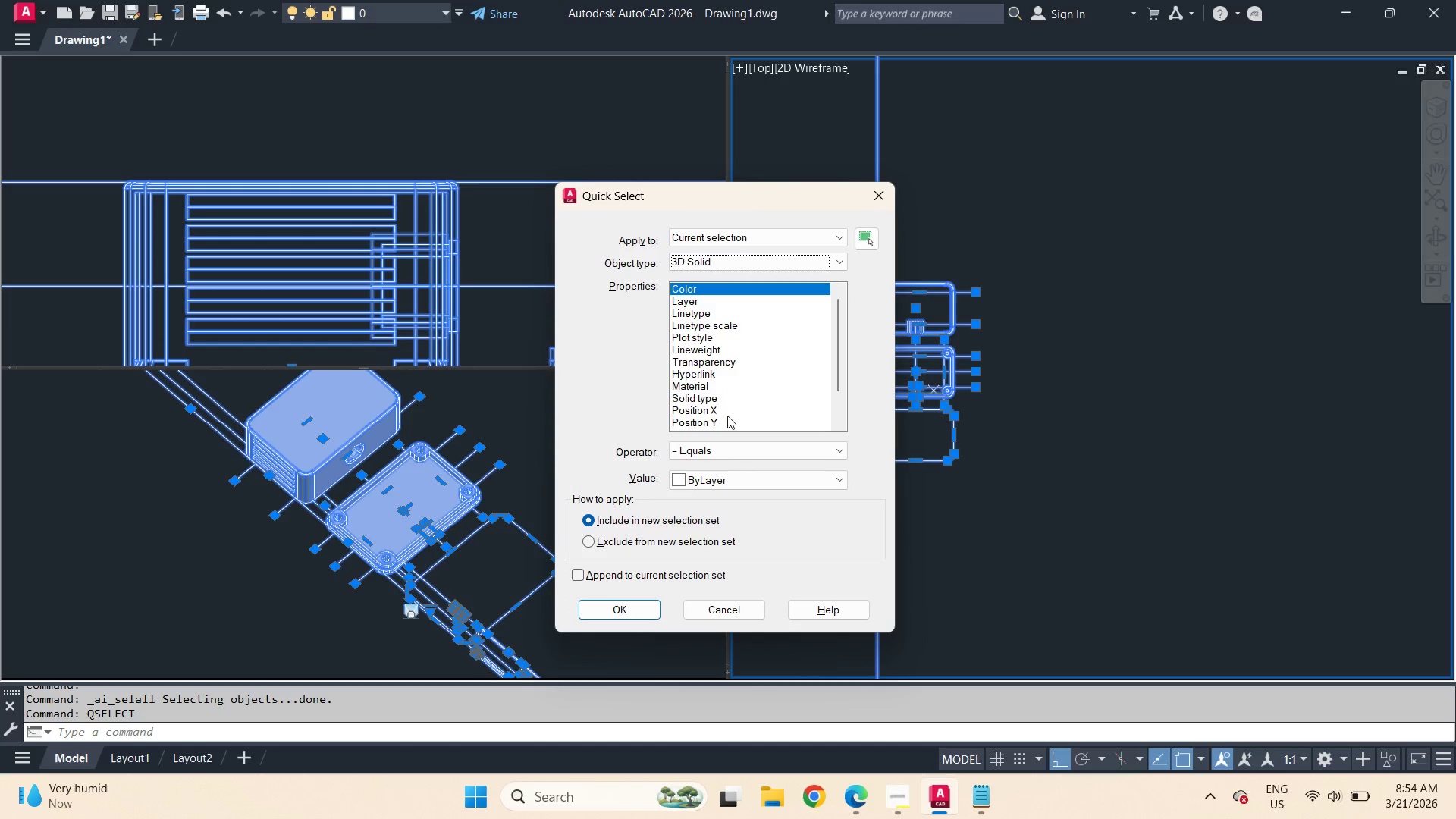 
left_click([716, 447])
 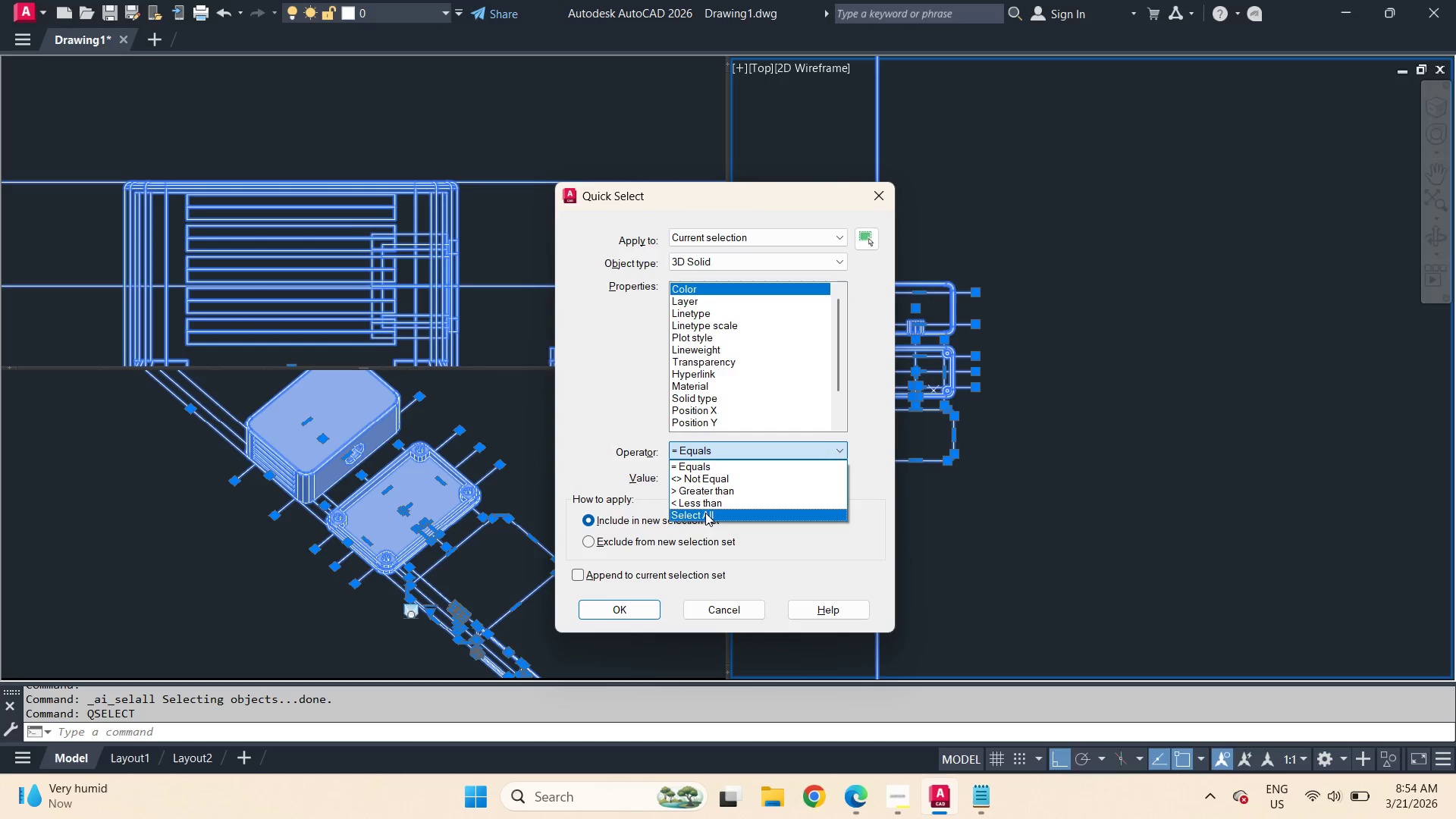 
left_click([705, 513])
 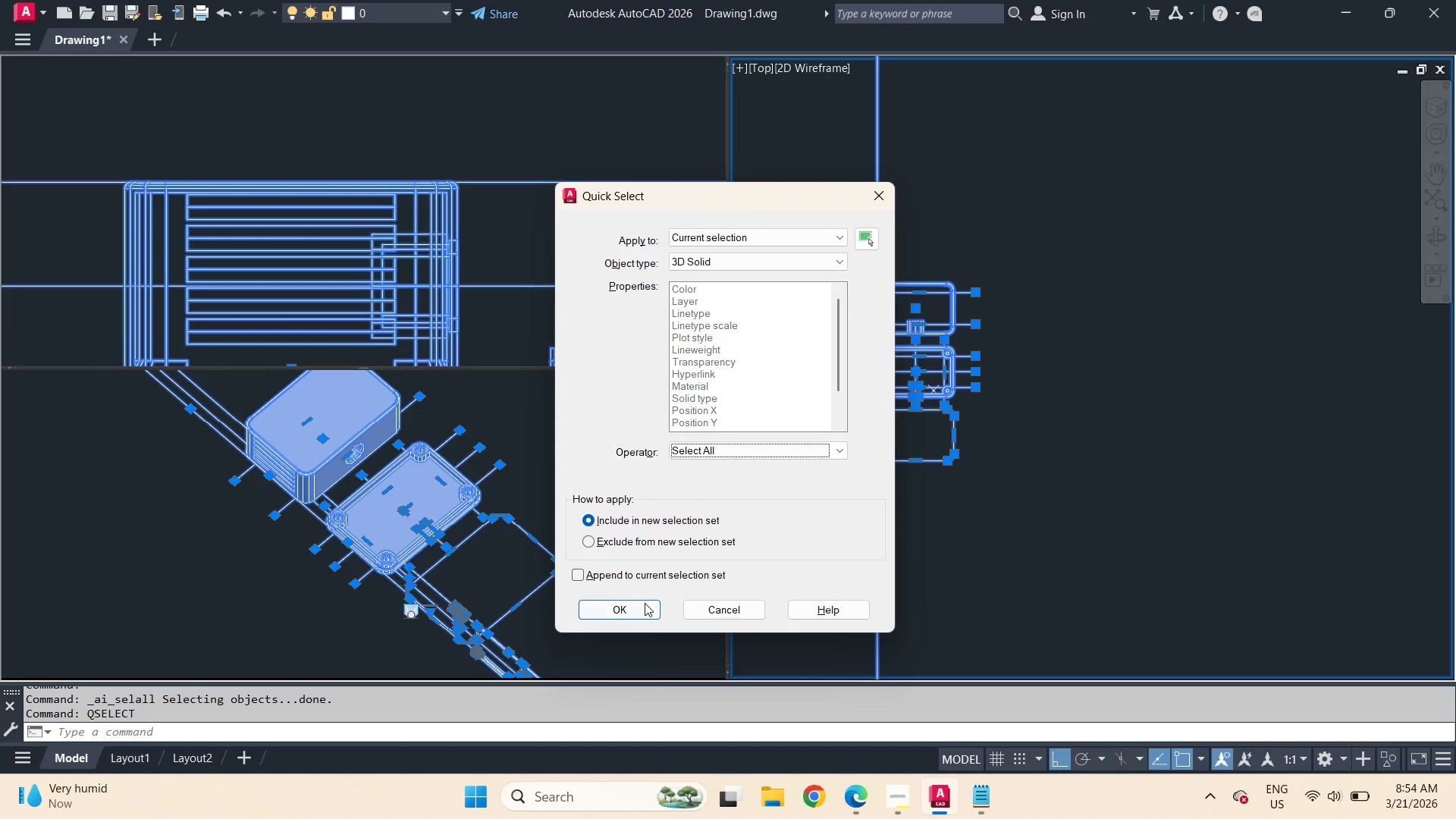 
left_click([645, 603])
 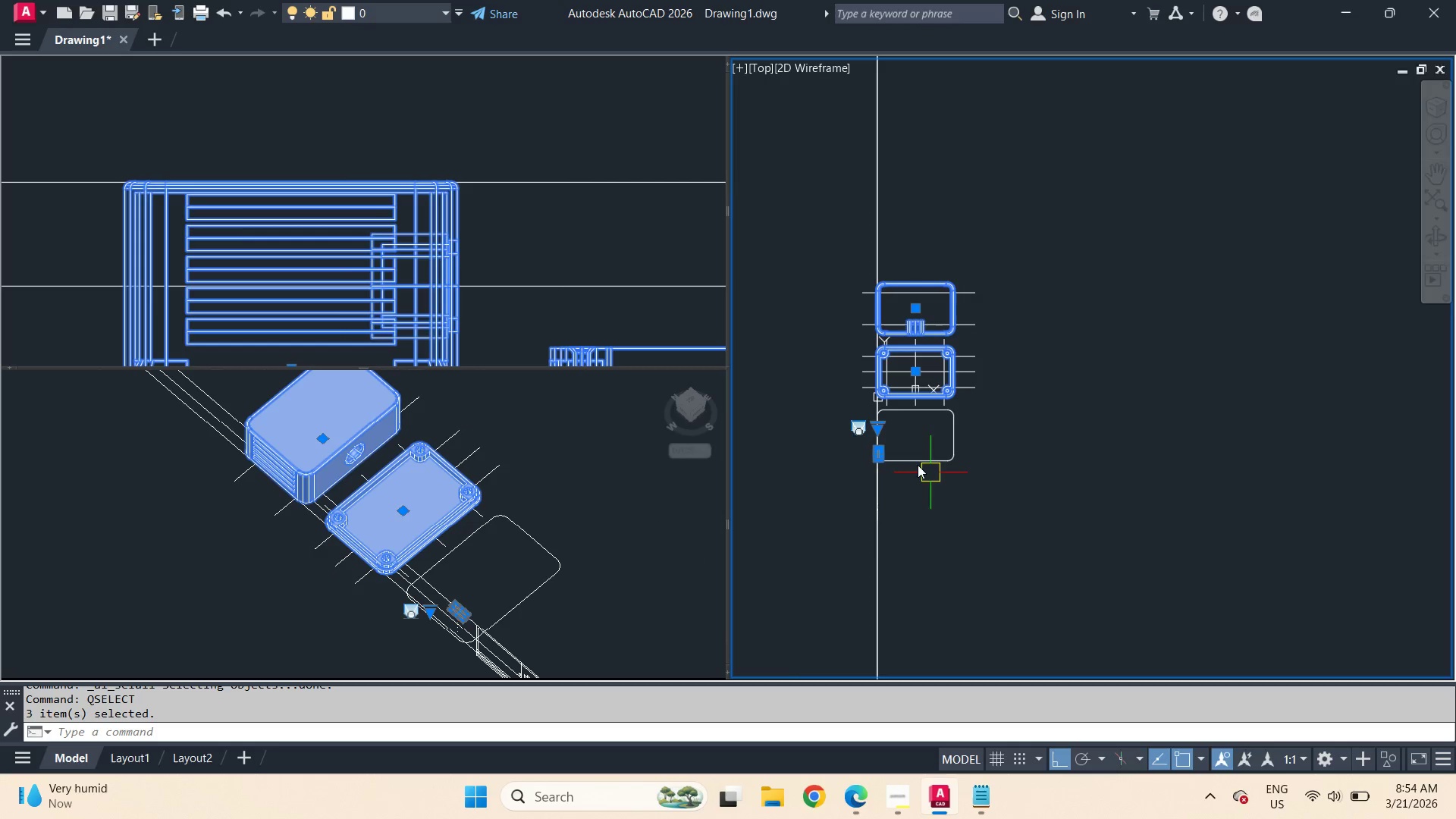 
hold_key(key=ShiftLeft, duration=1.86)
 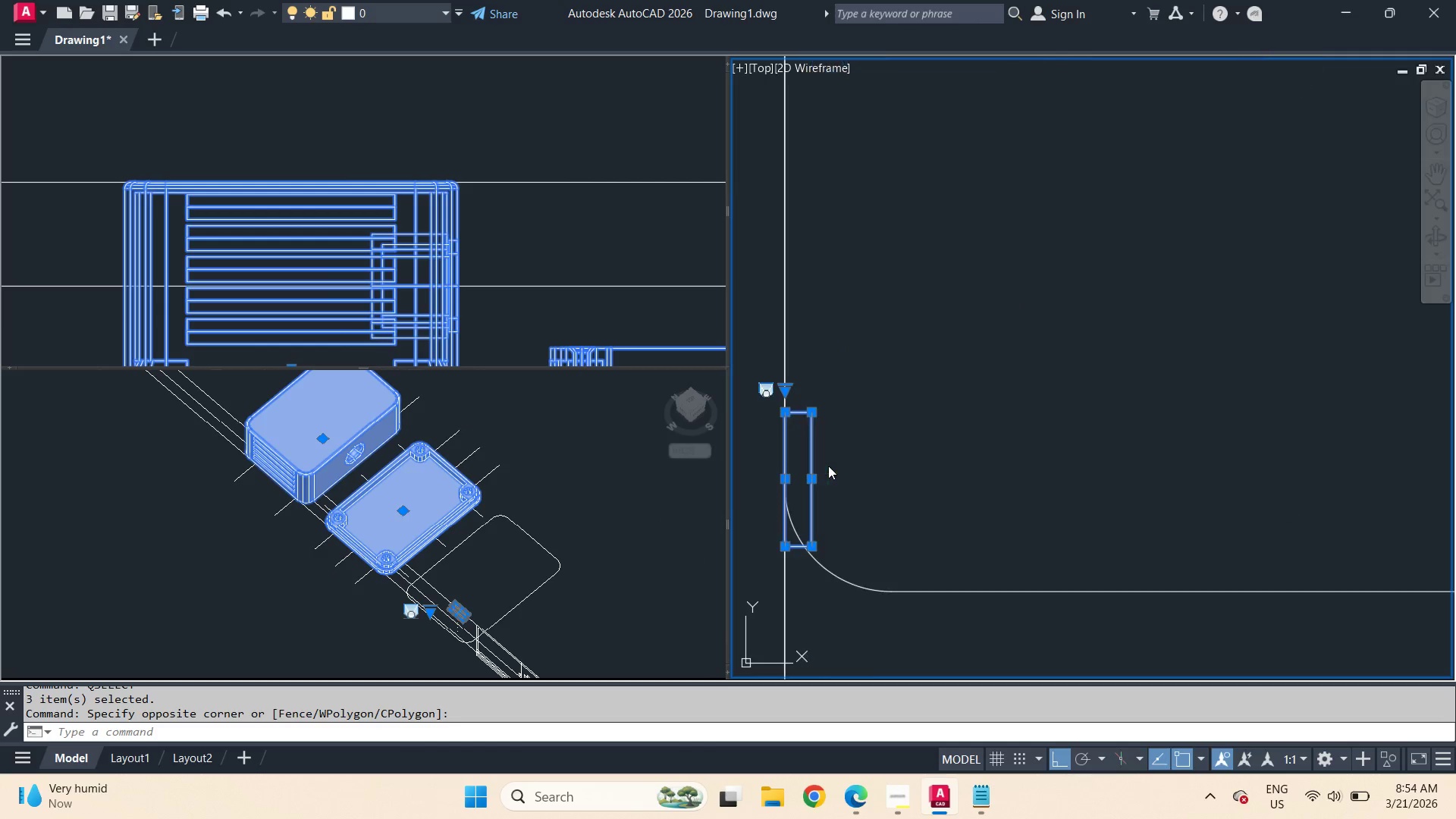 
scroll: coordinate [910, 447], scroll_direction: up, amount: 2.0
 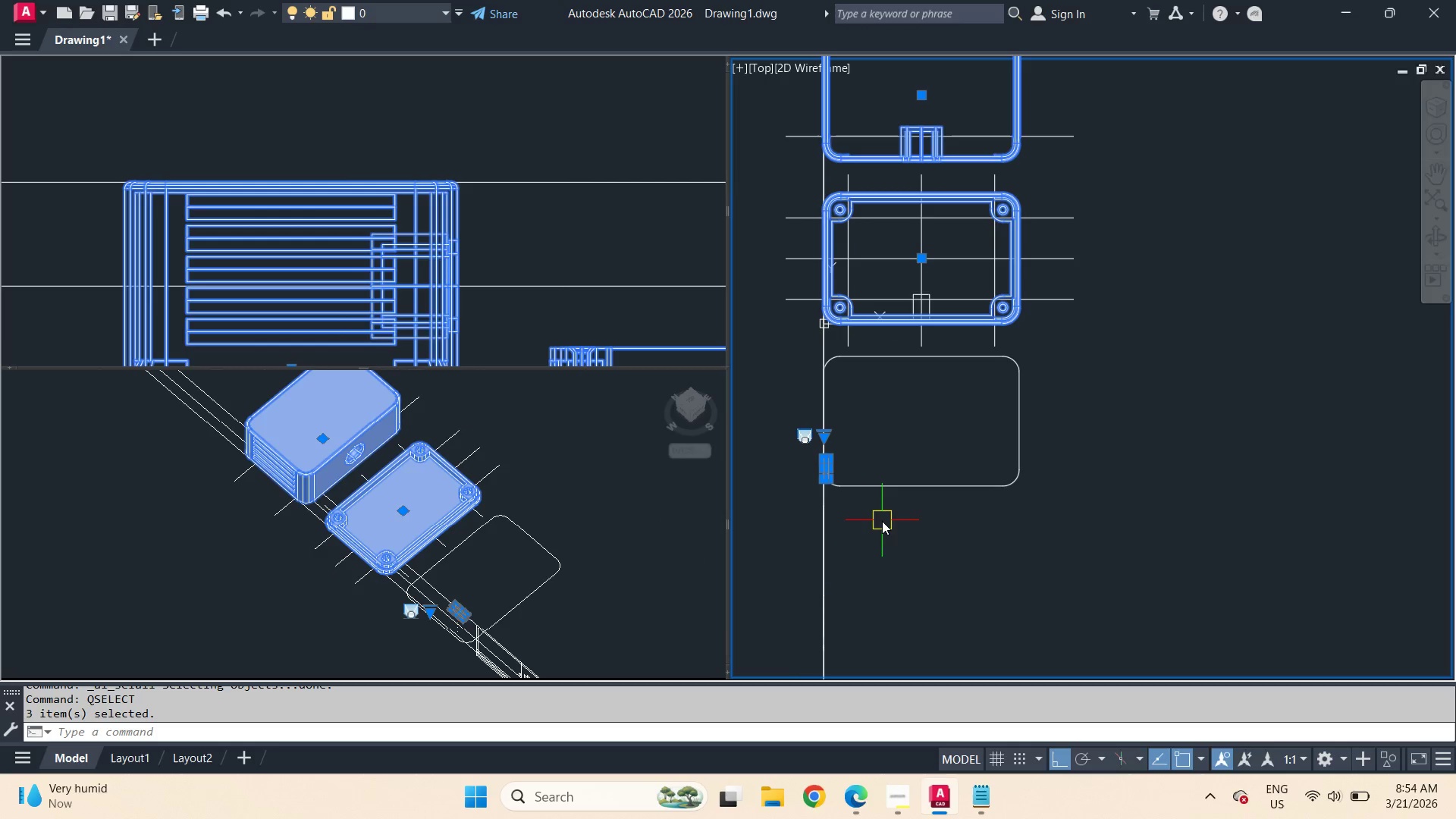 
left_click_drag(start_coordinate=[878, 529], to_coordinate=[869, 517])
 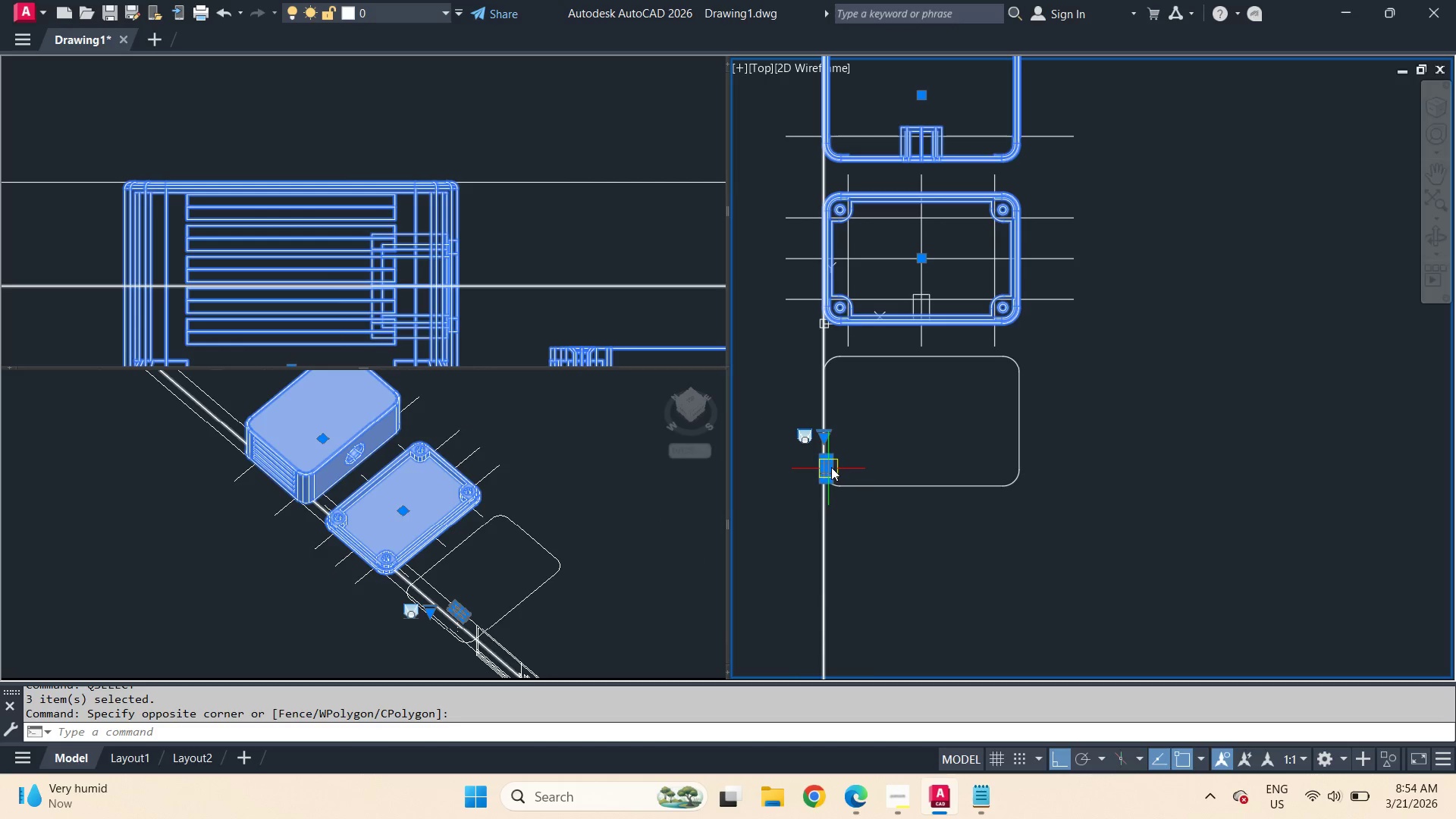 
hold_key(key=ShiftLeft, duration=0.97)
left_click([804, 438])
 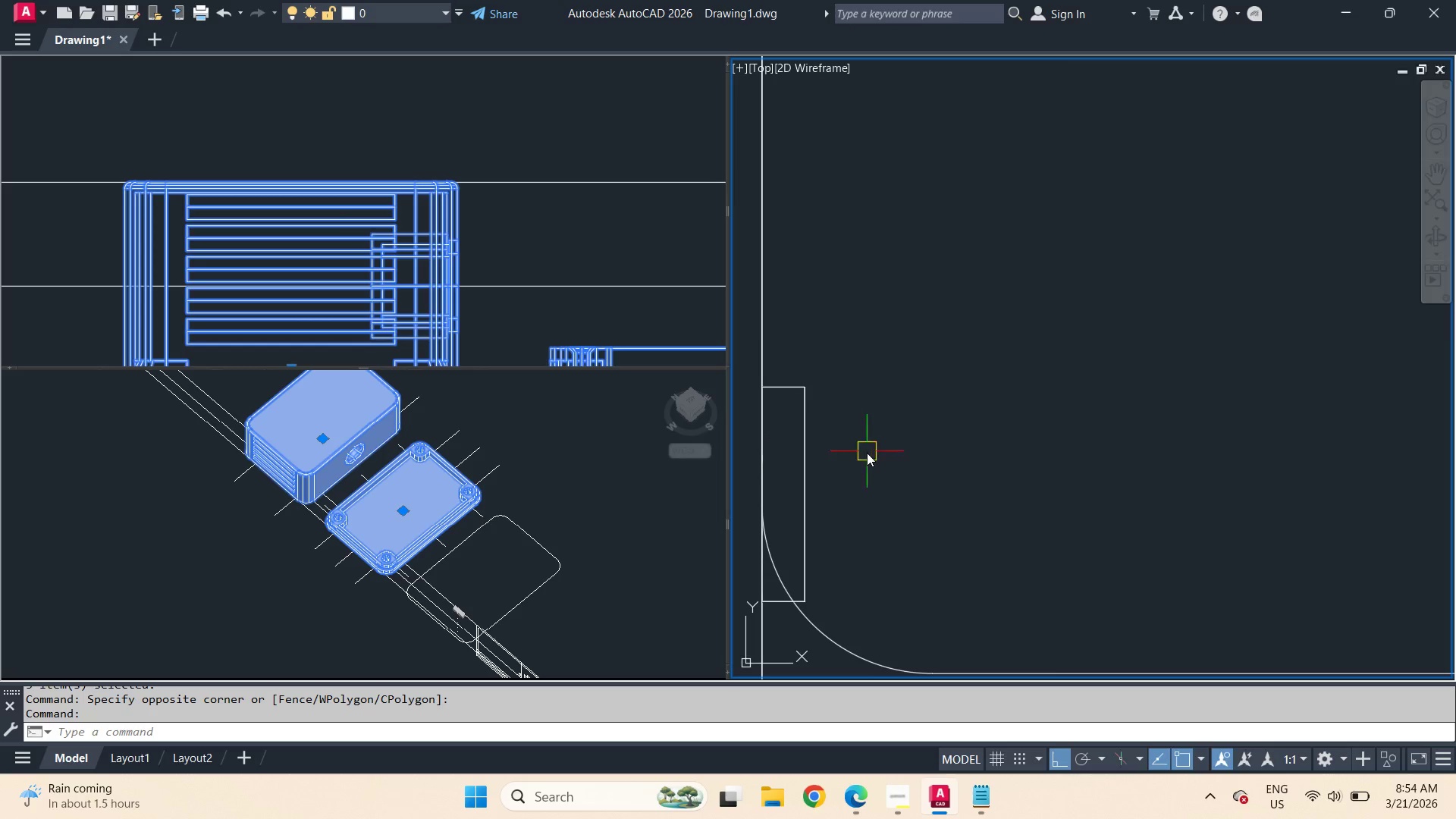 
scroll: coordinate [822, 457], scroll_direction: up, amount: 6.0
 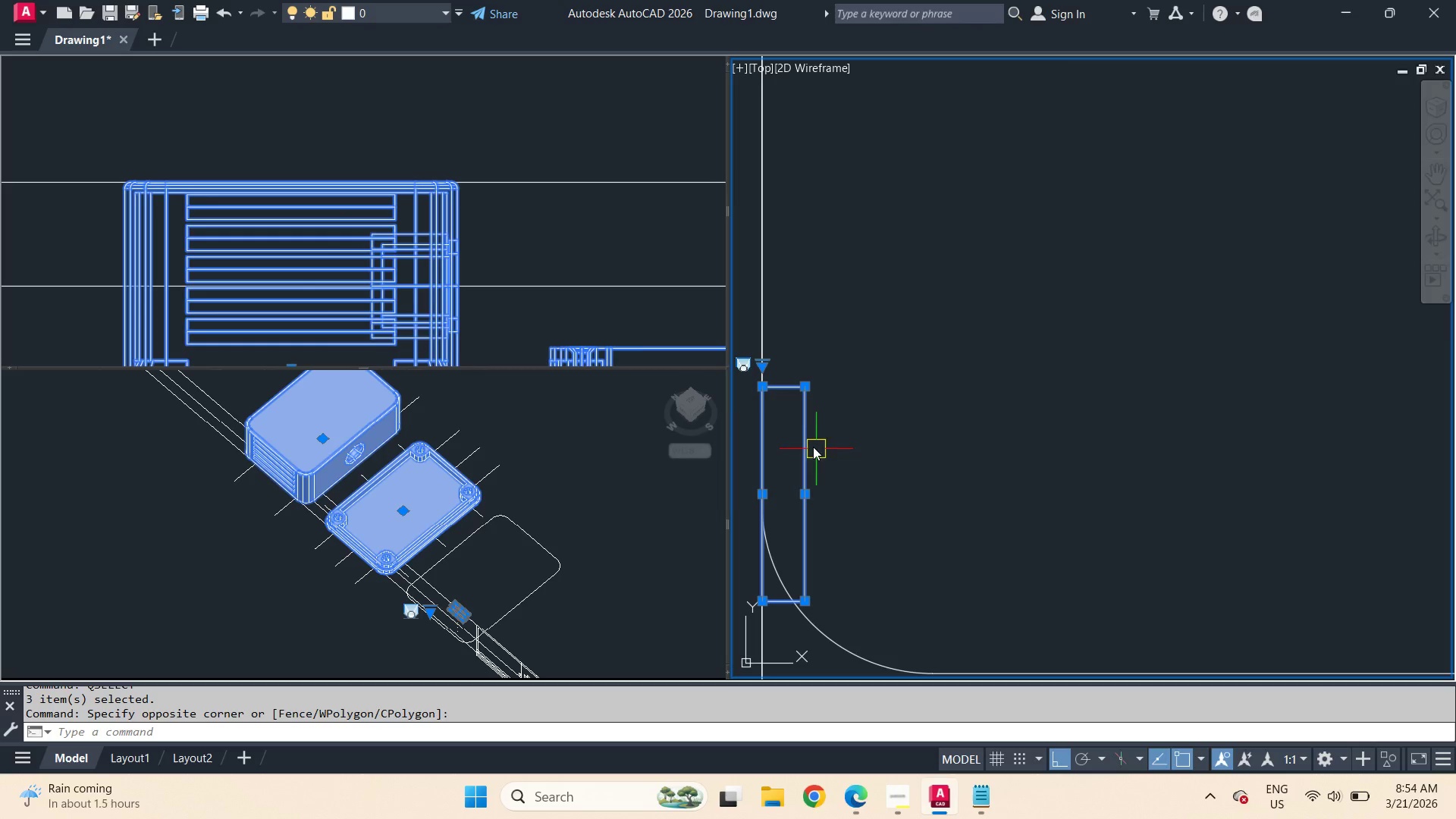 
scroll: coordinate [940, 436], scroll_direction: down, amount: 6.0
 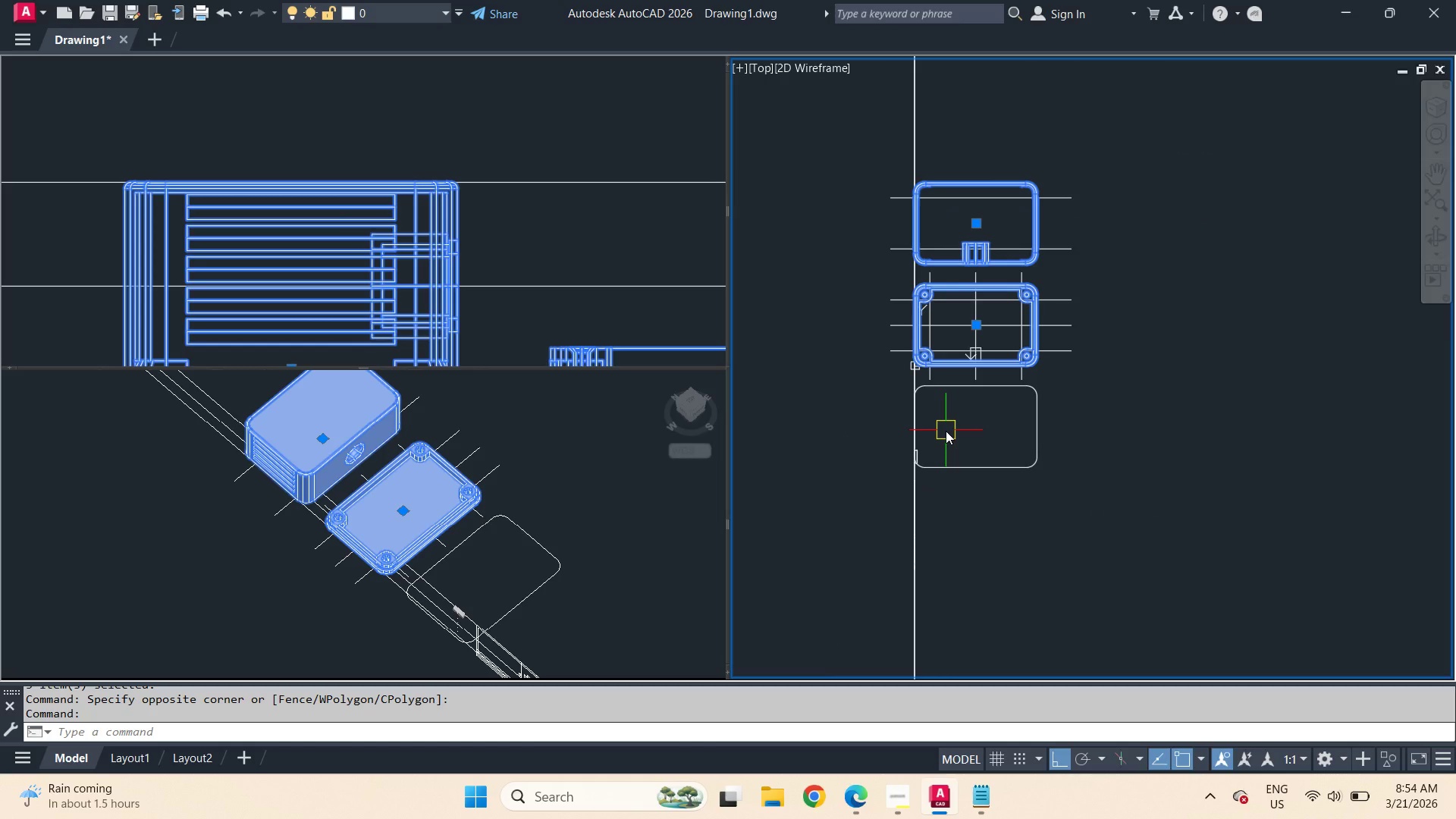 
right_click([951, 422])
 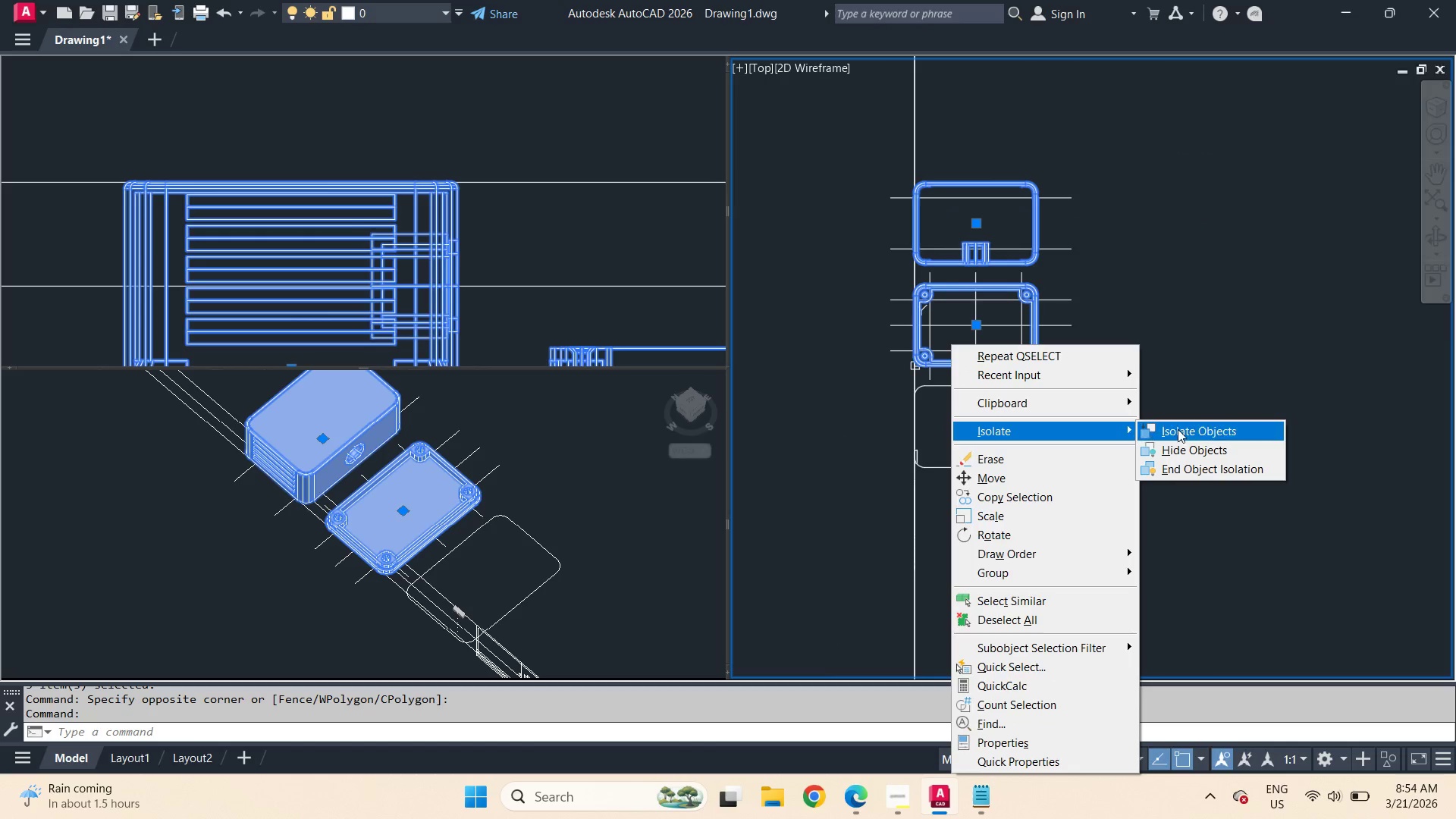 
left_click([1185, 444])
 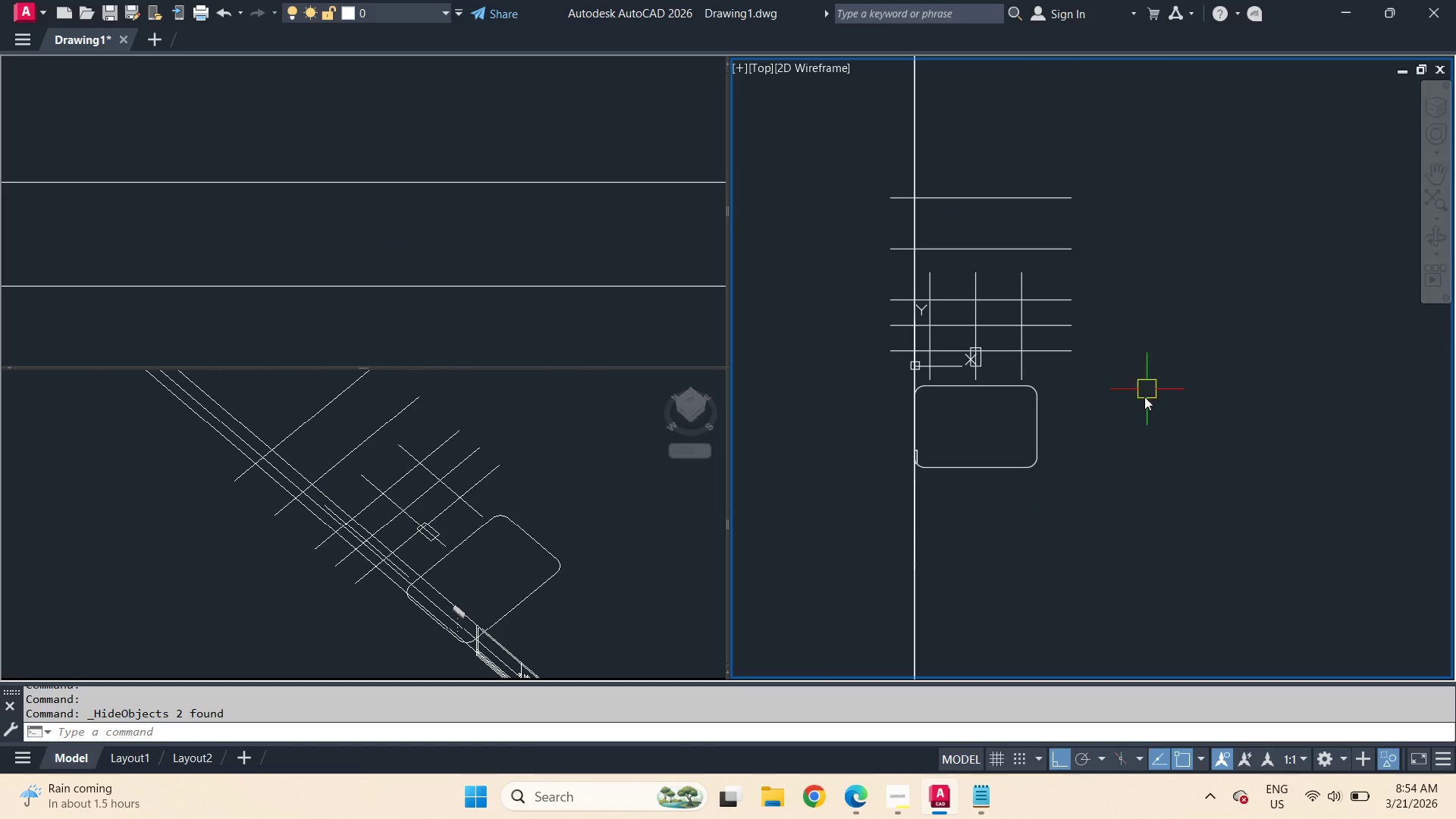 
key(Control+ControlLeft)
 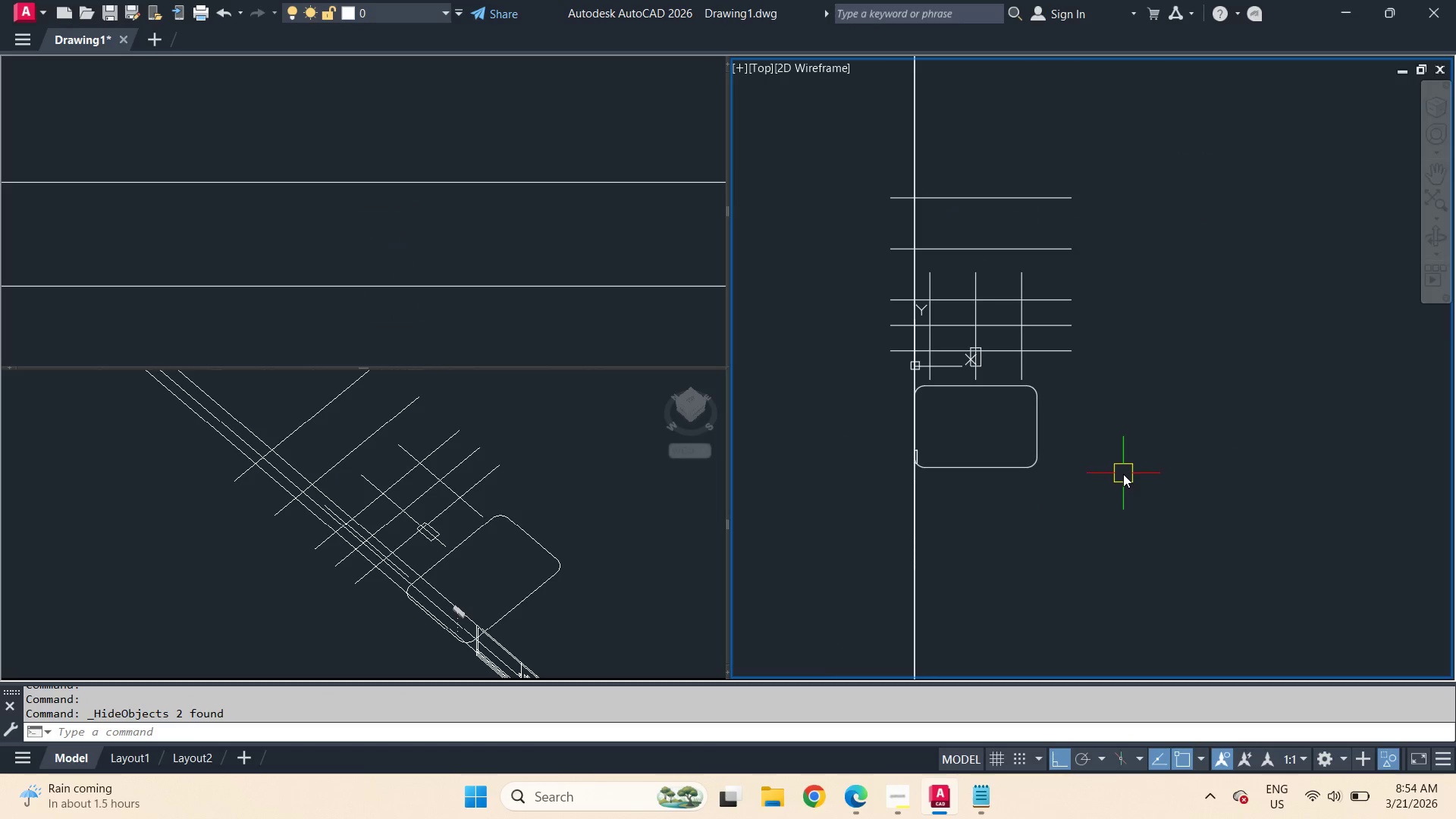 
key(Control+A)
 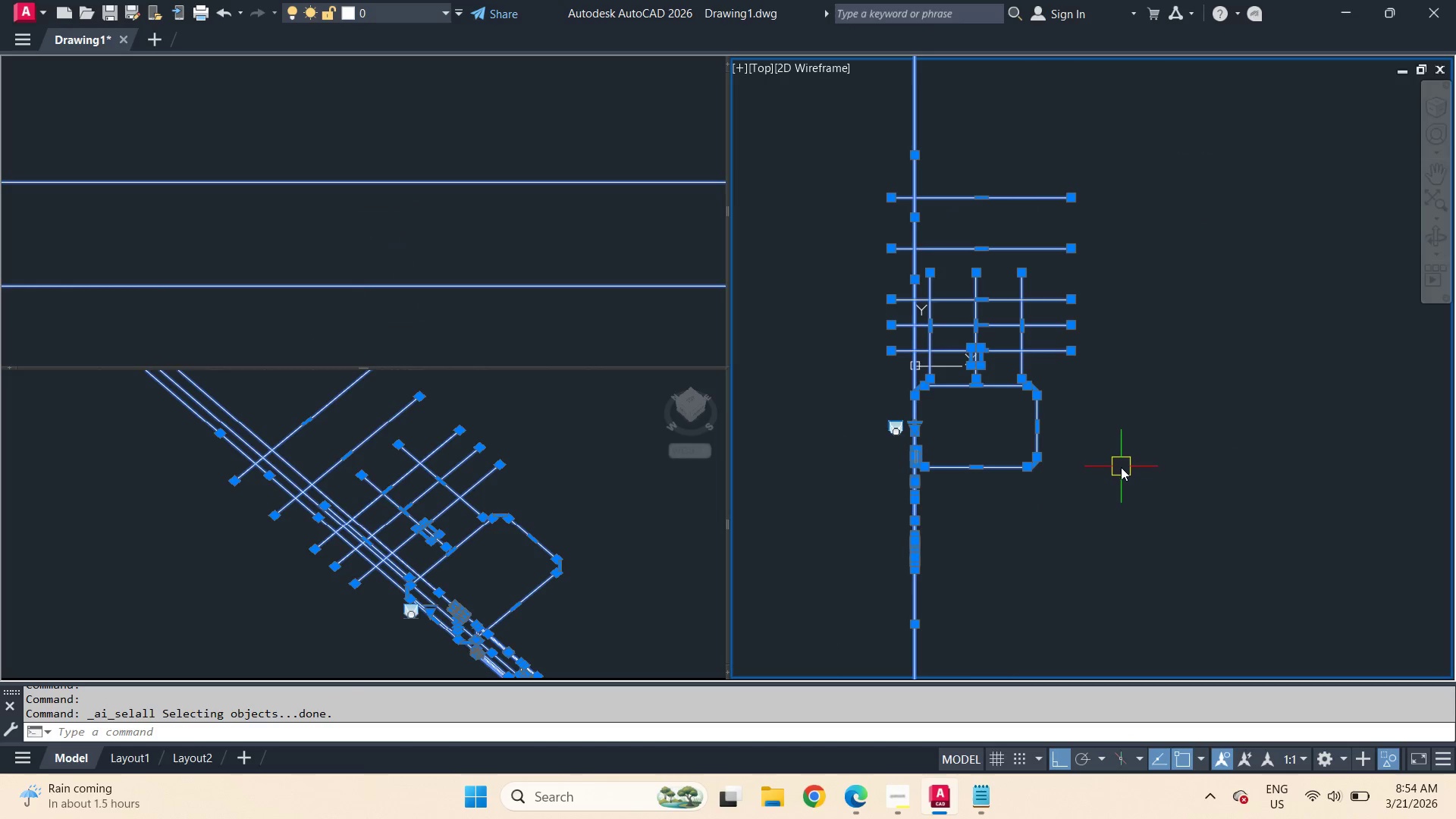 
key(E)
 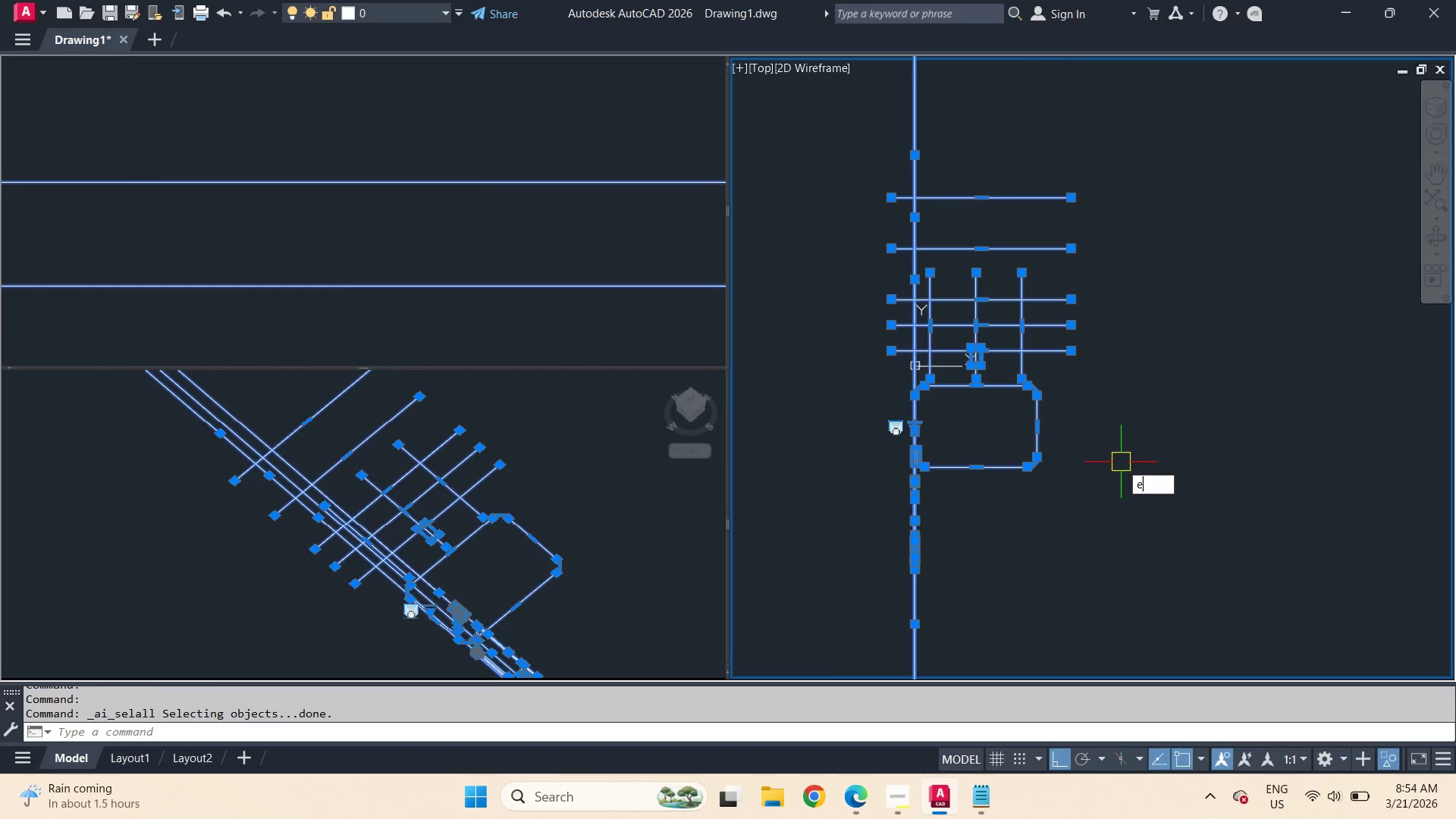 
key(Space)
 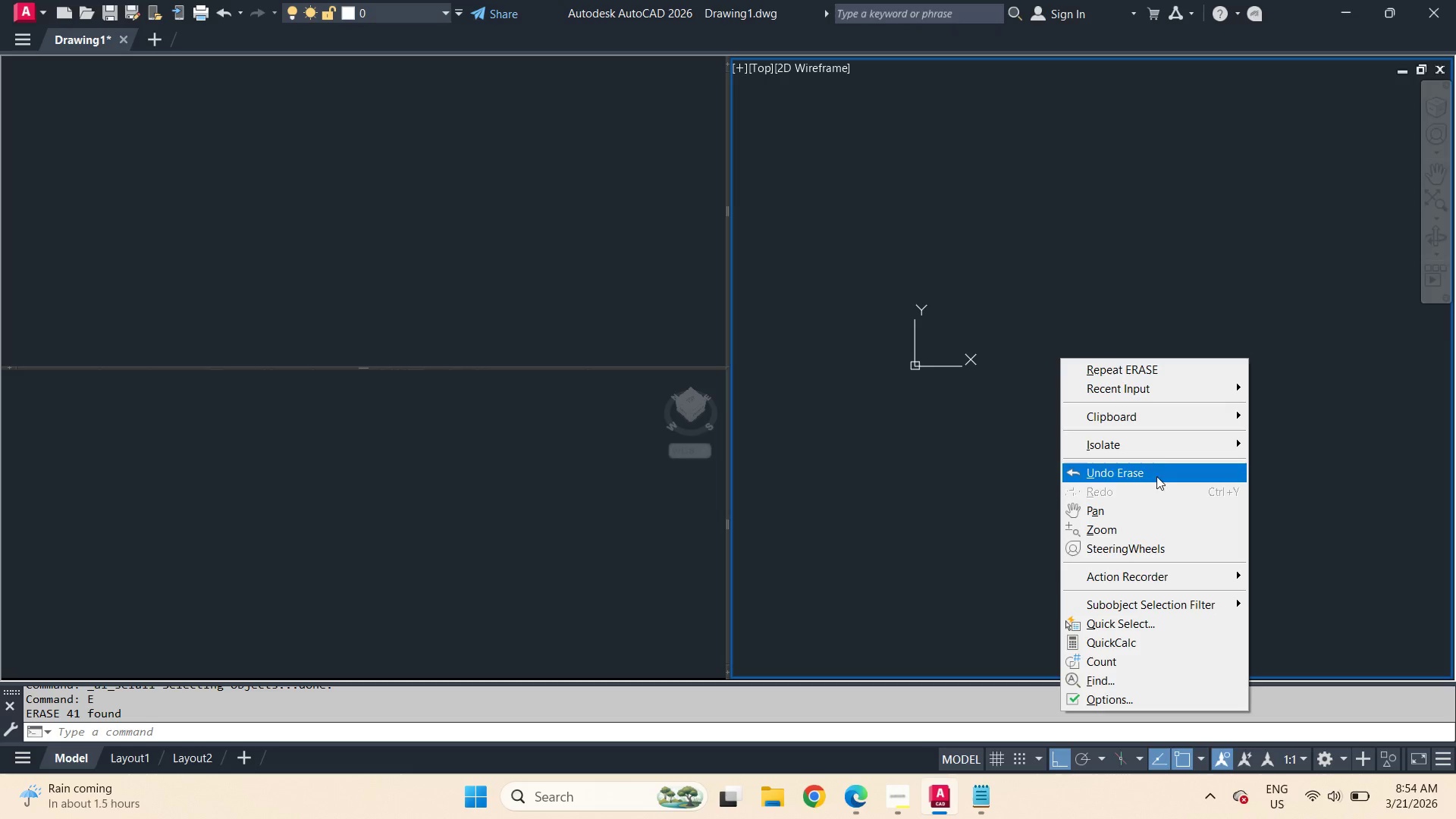 
left_click([1151, 441])
 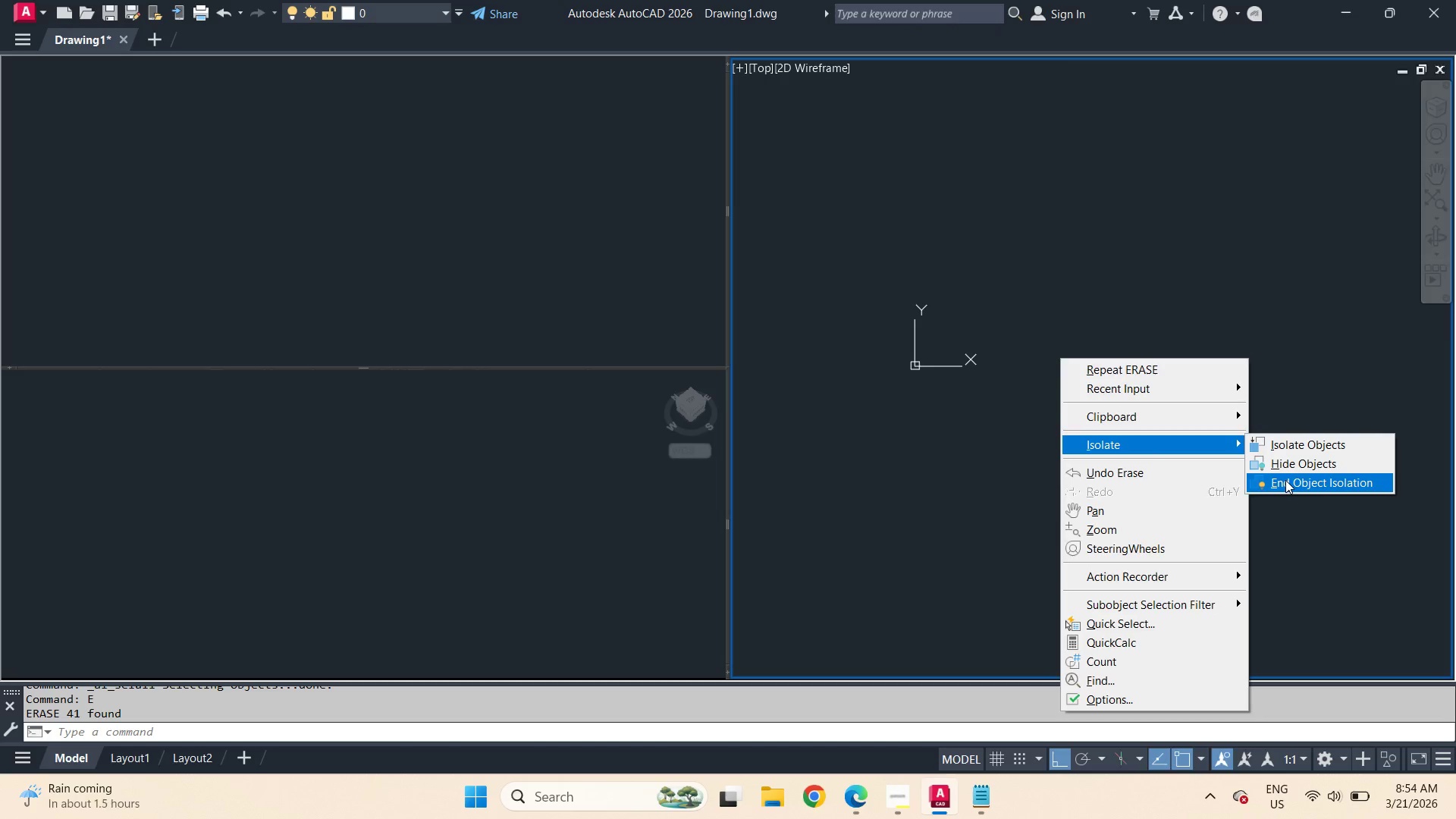 
left_click([1285, 479])
 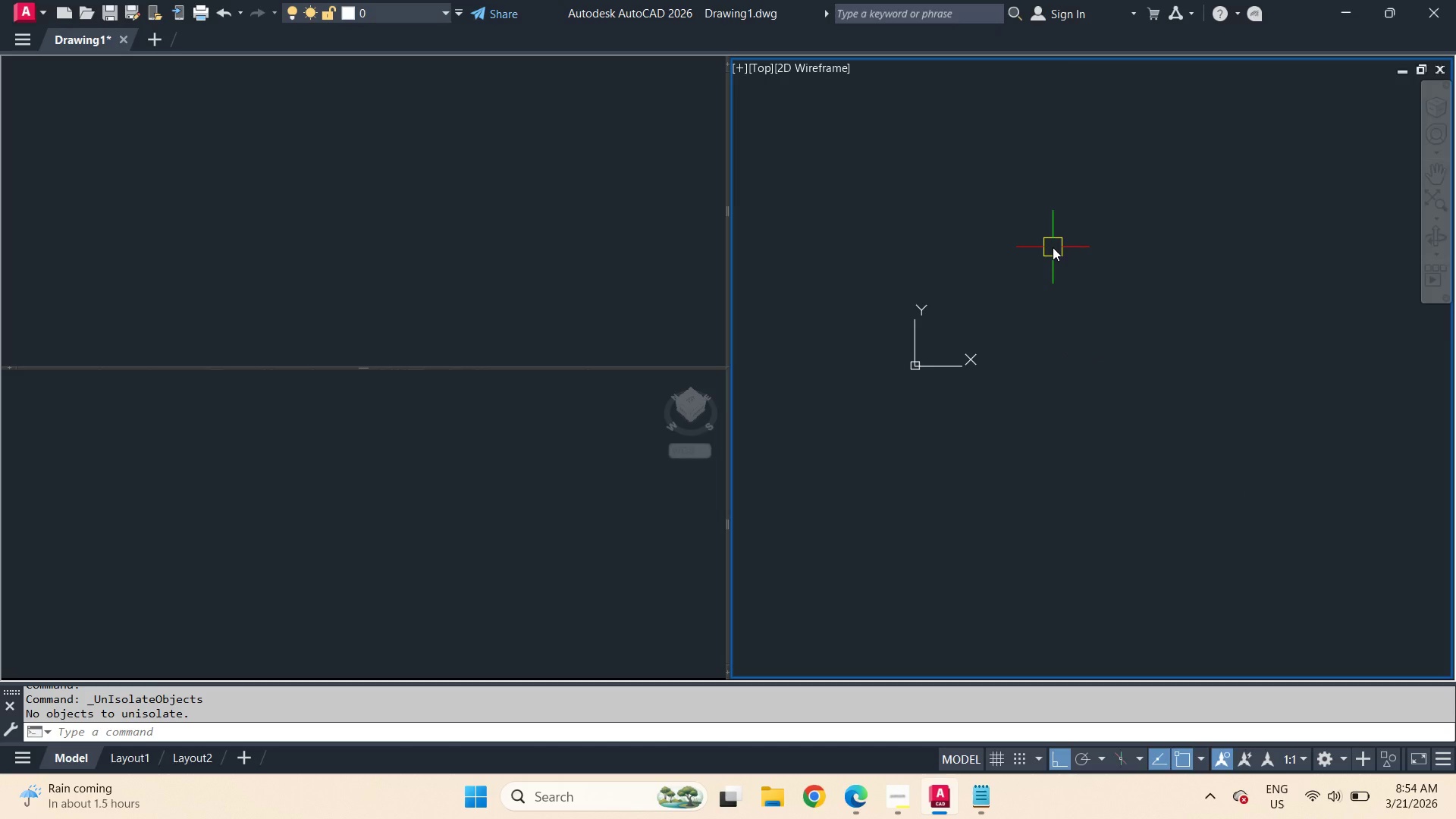 
type(re )
 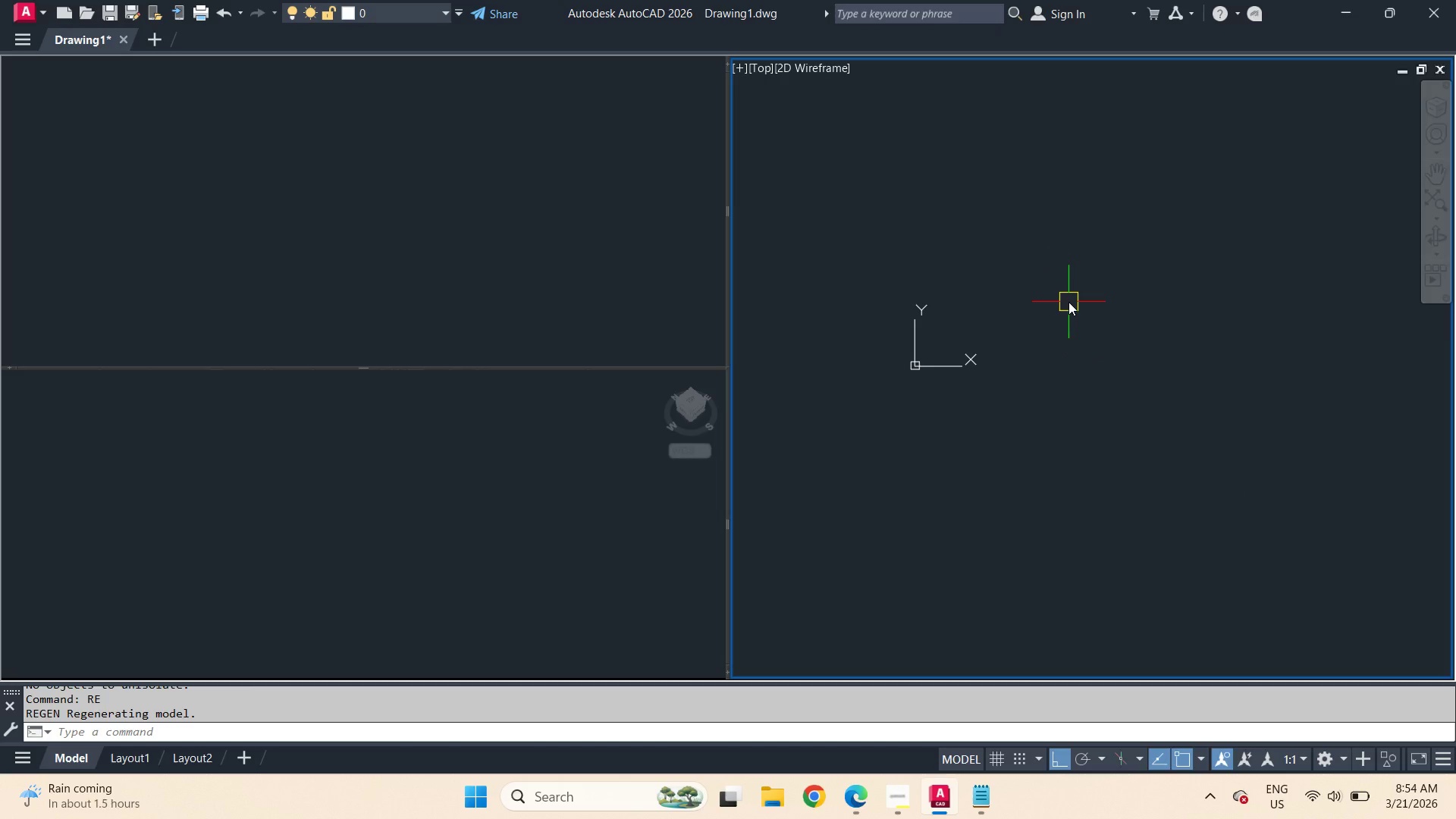 
key(Control+Z)
 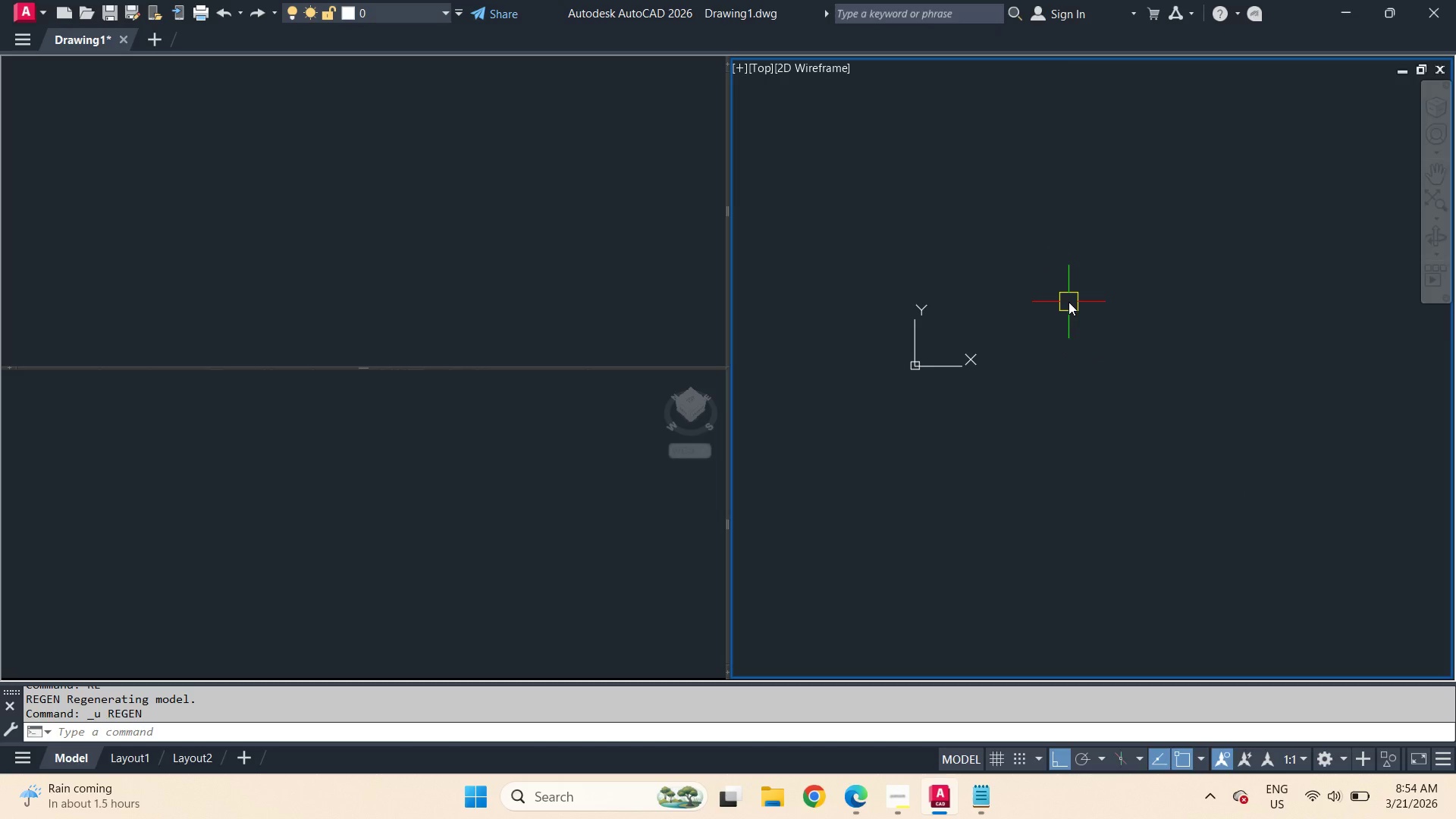 
key(Control+Z)
 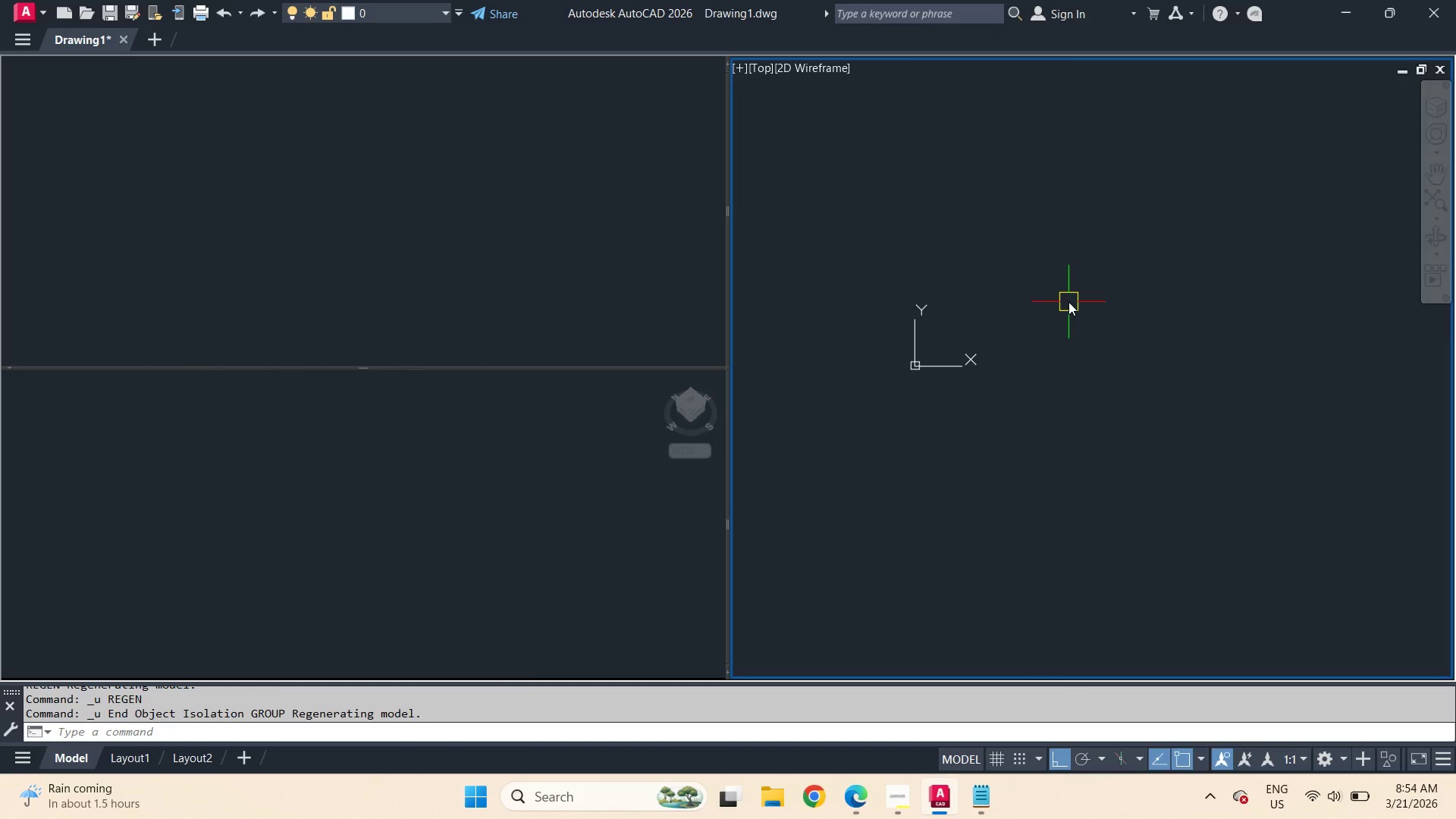 
key(Control+Z)
 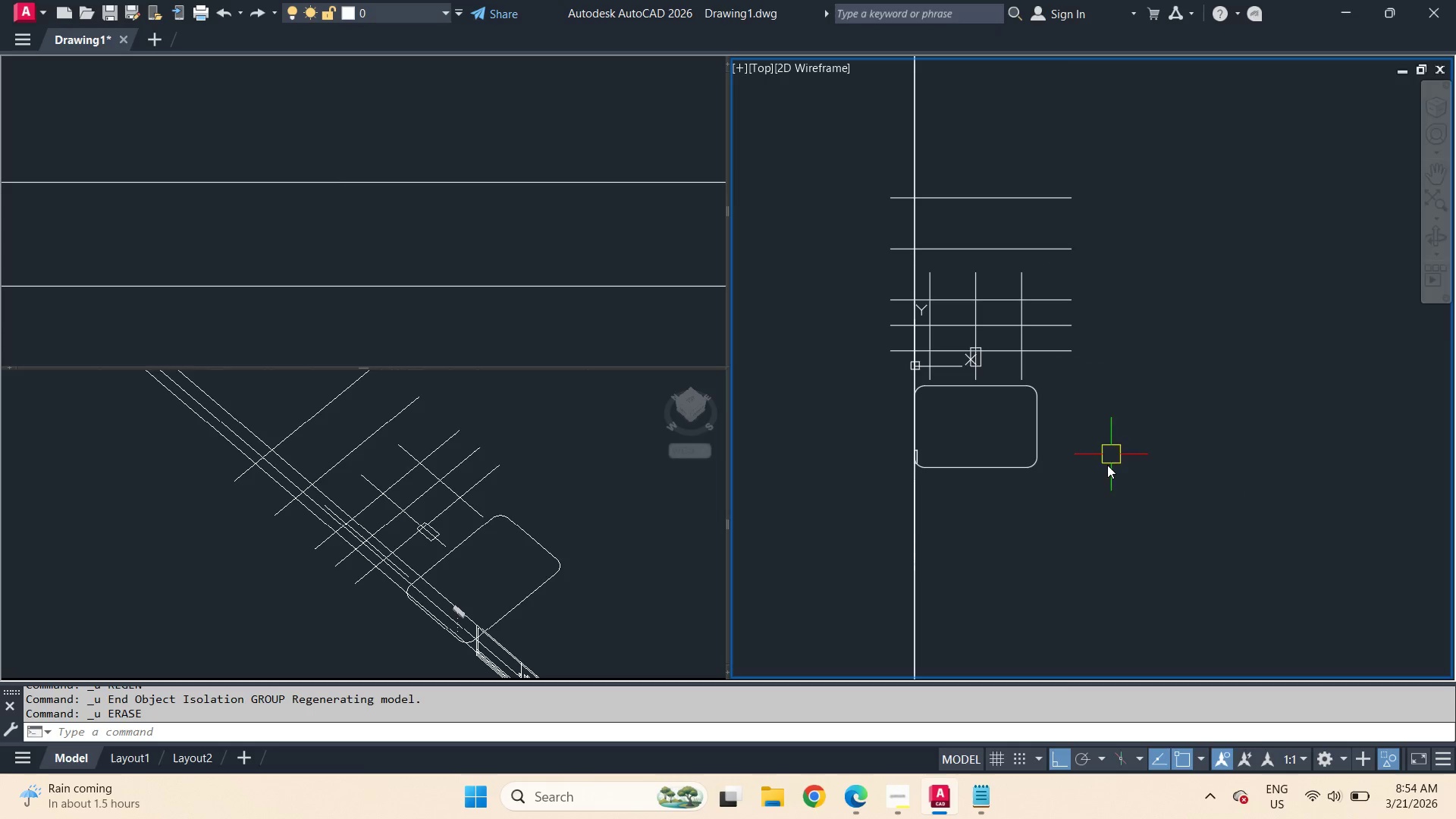 
left_click_drag(start_coordinate=[1126, 530], to_coordinate=[1099, 500])
 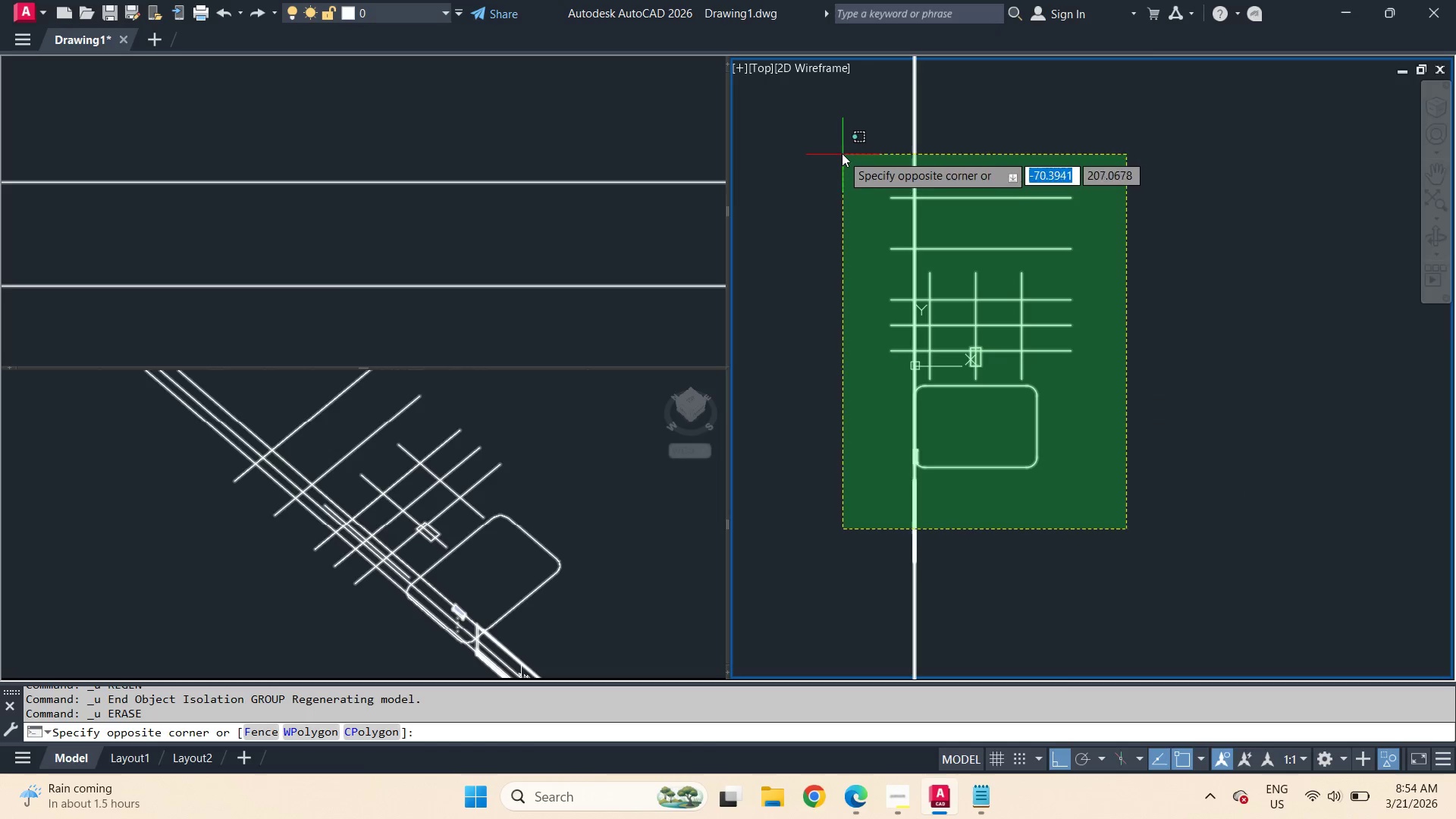 
left_click([842, 153])
 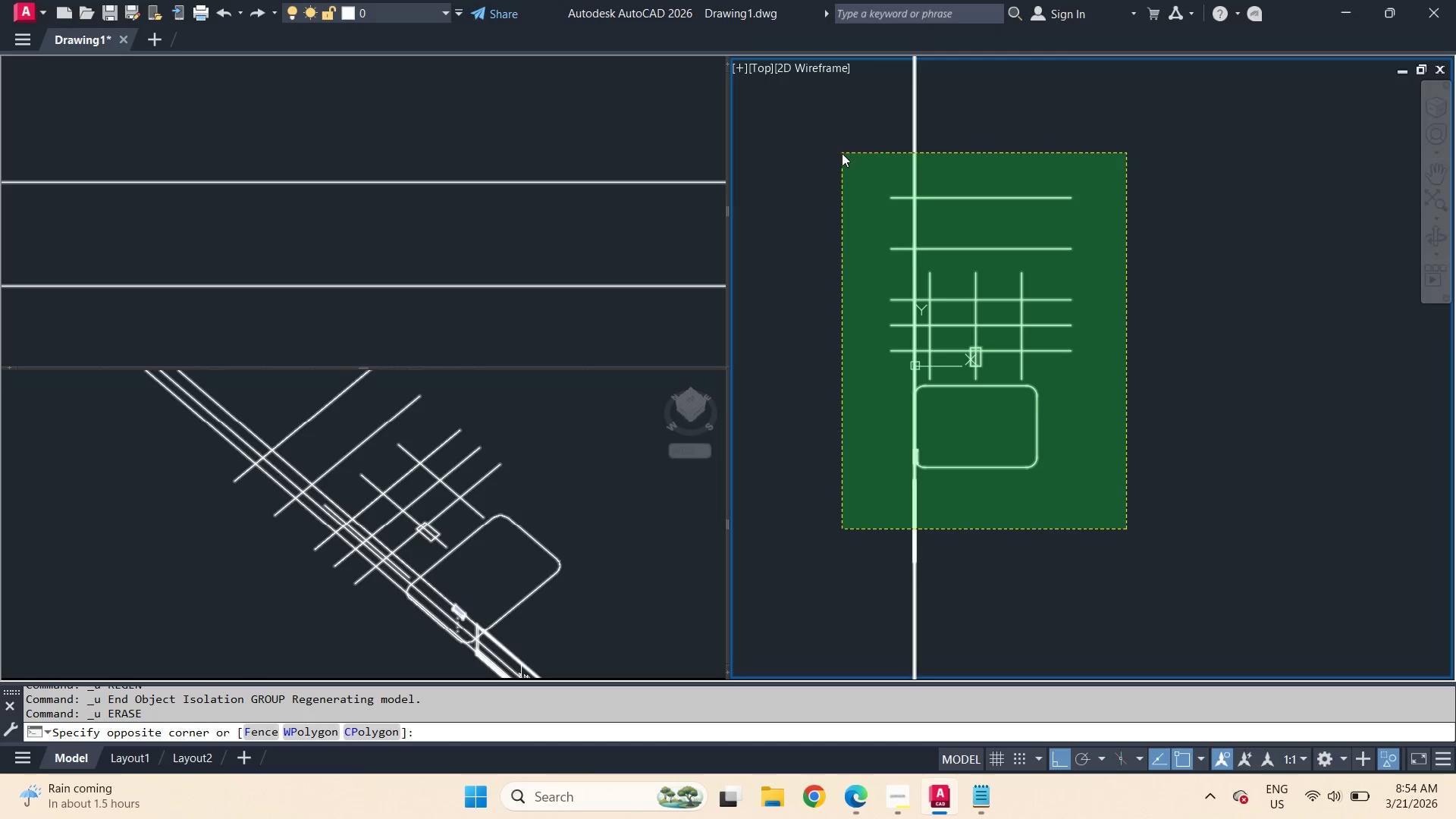 
key(E)
 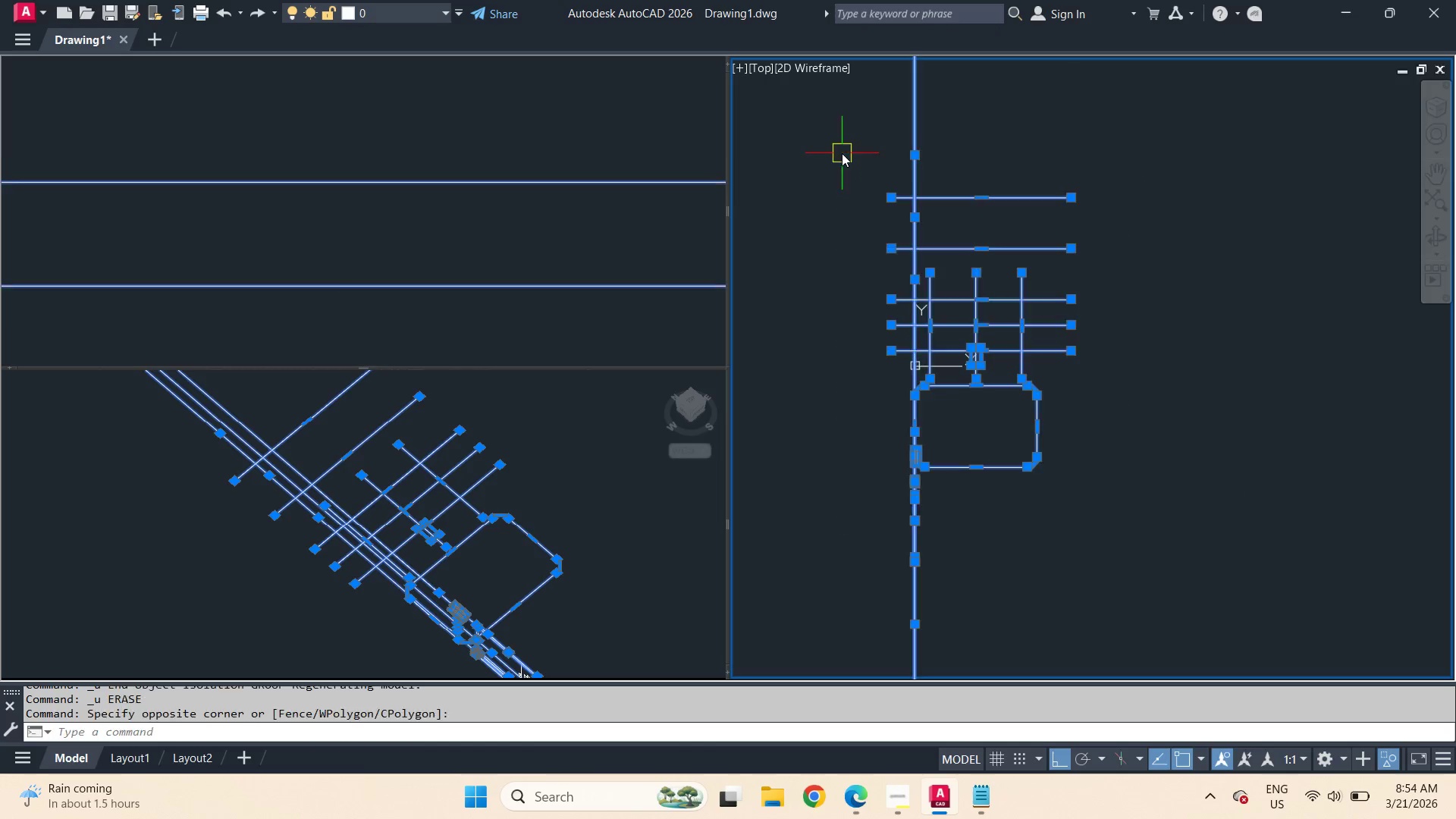 
key(Space)
 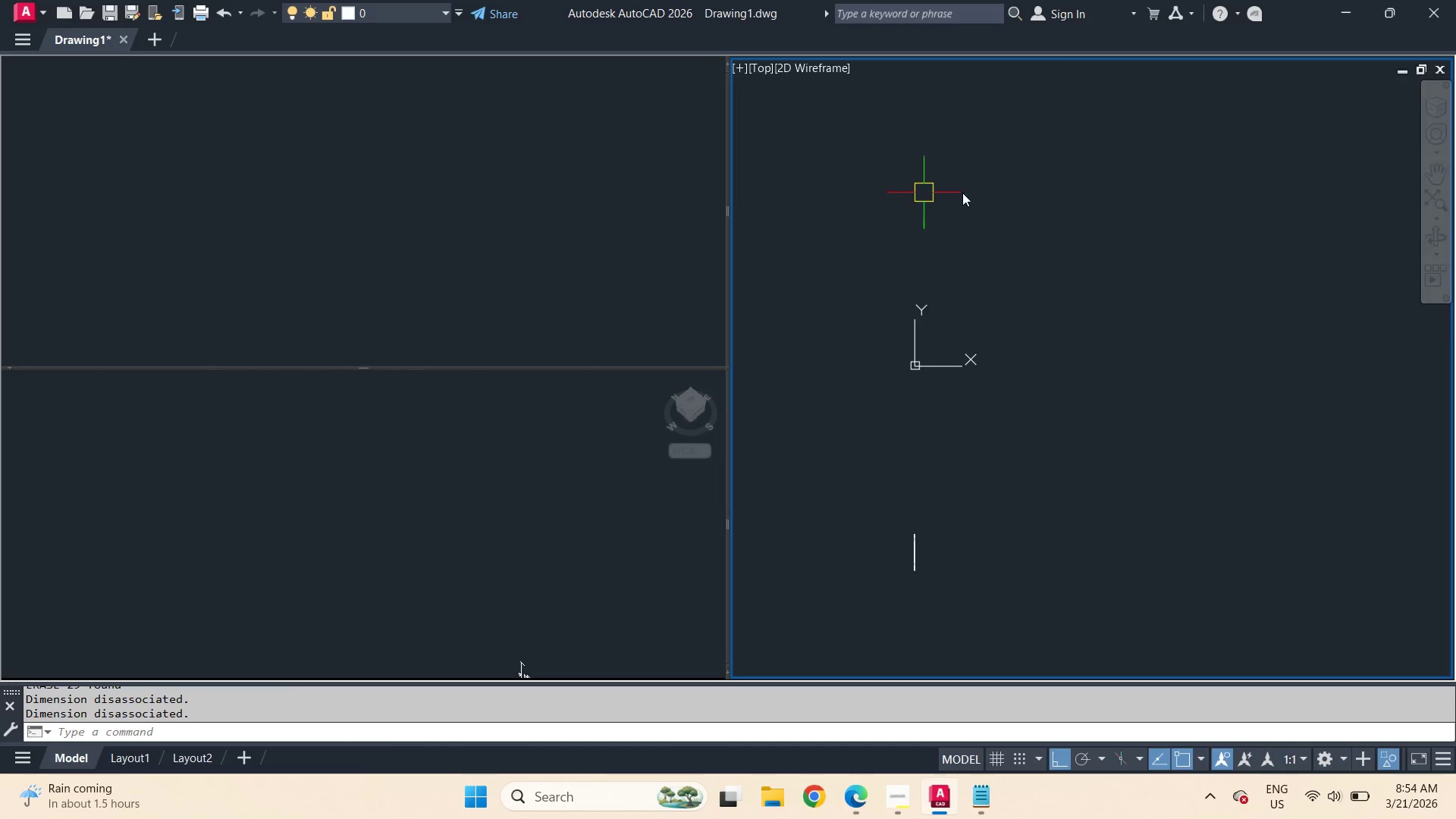 
right_click([962, 192])
 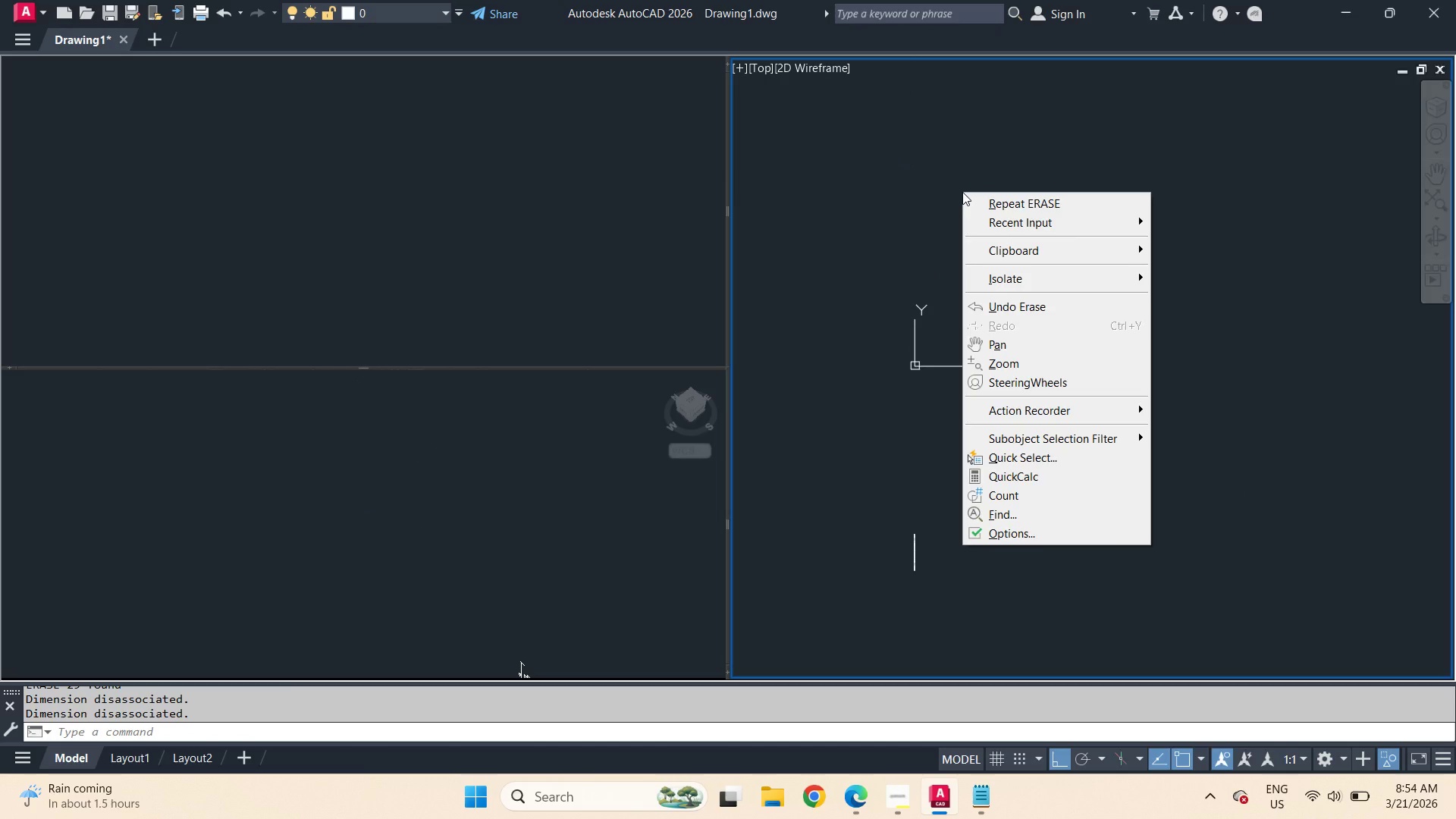 
key(Escape)
 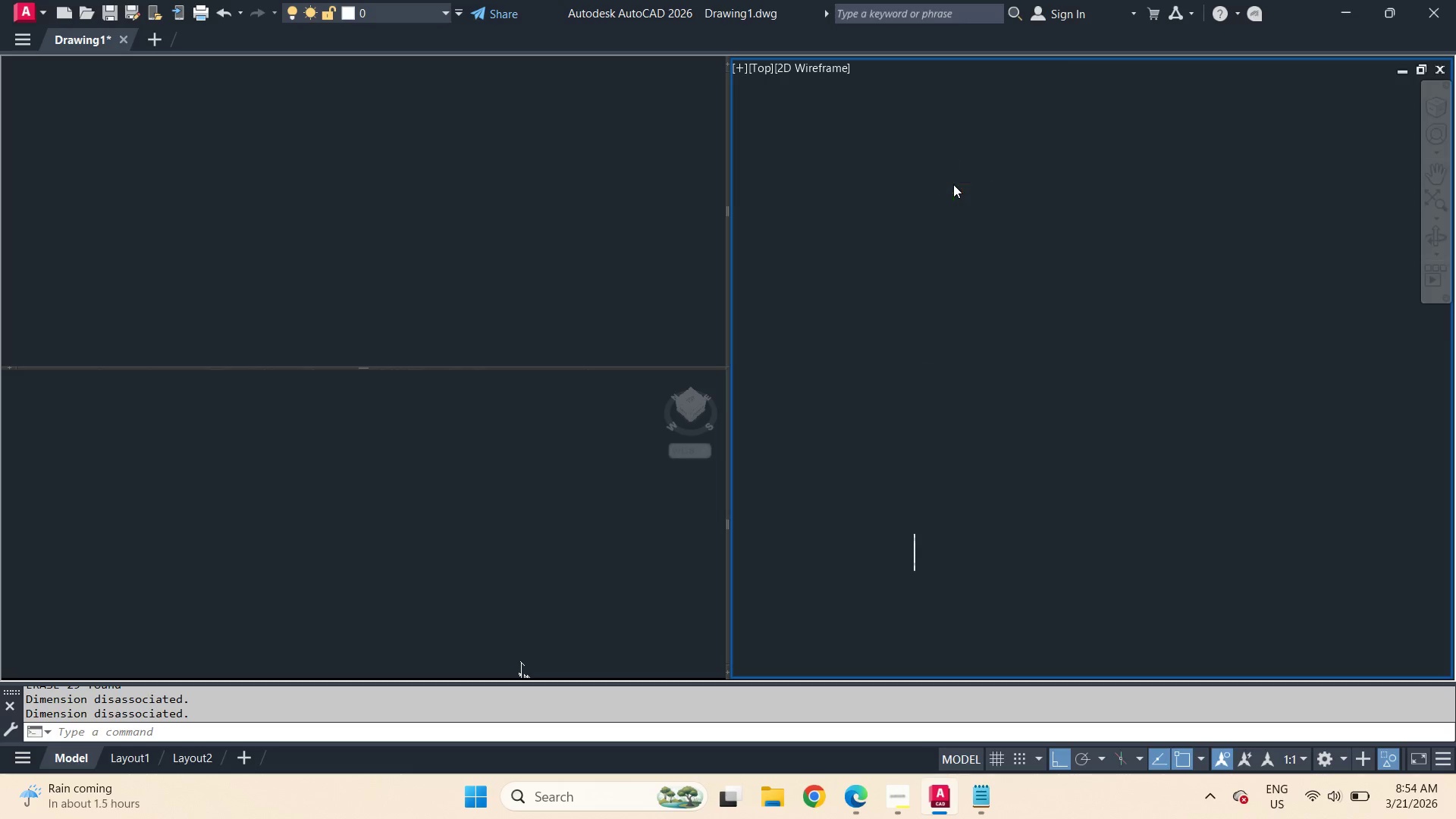 
left_click_drag(start_coordinate=[990, 327], to_coordinate=[953, 305])
 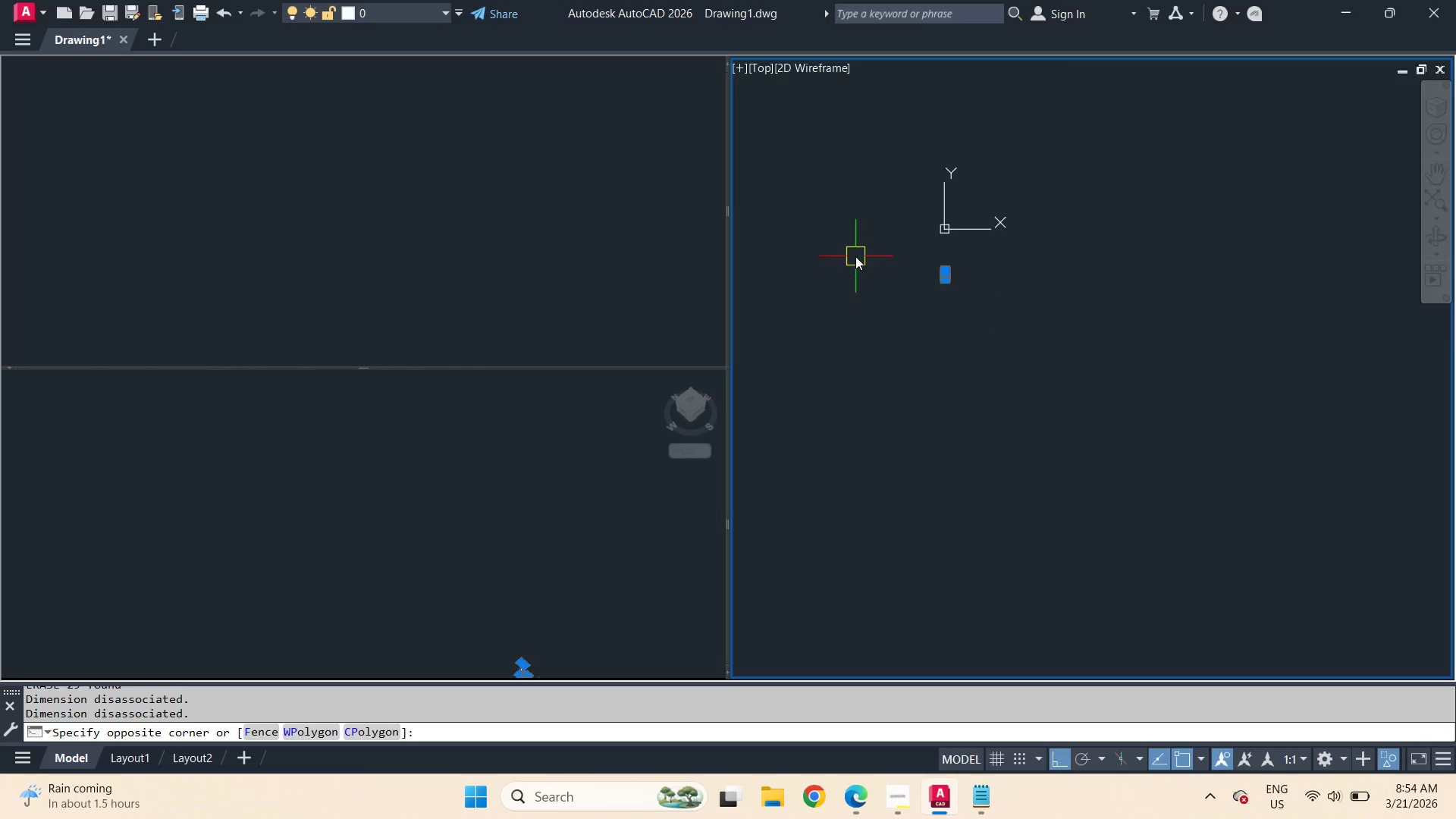 
scroll: coordinate [954, 184], scroll_direction: down, amount: 3.0
 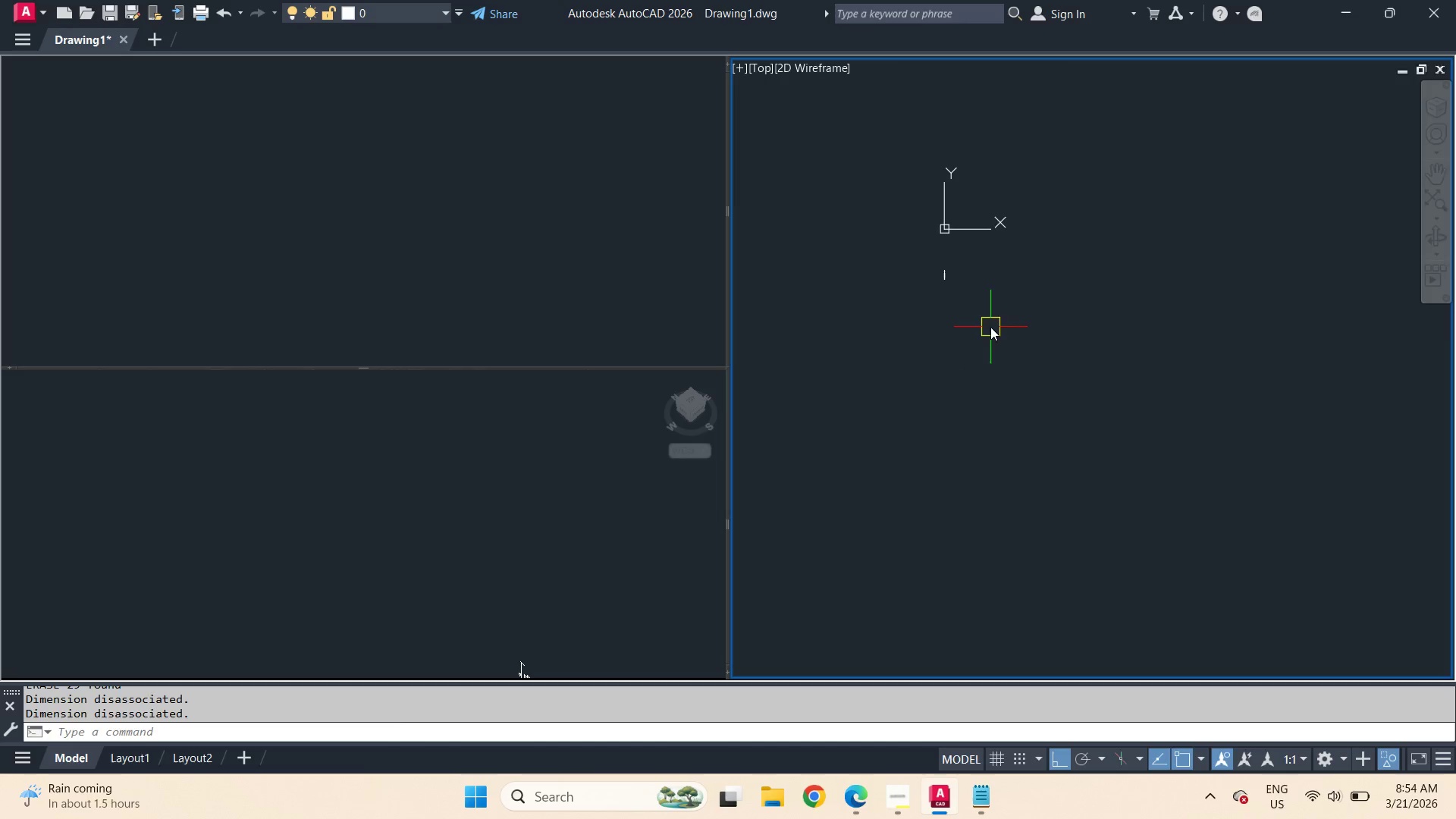 
key(E)
 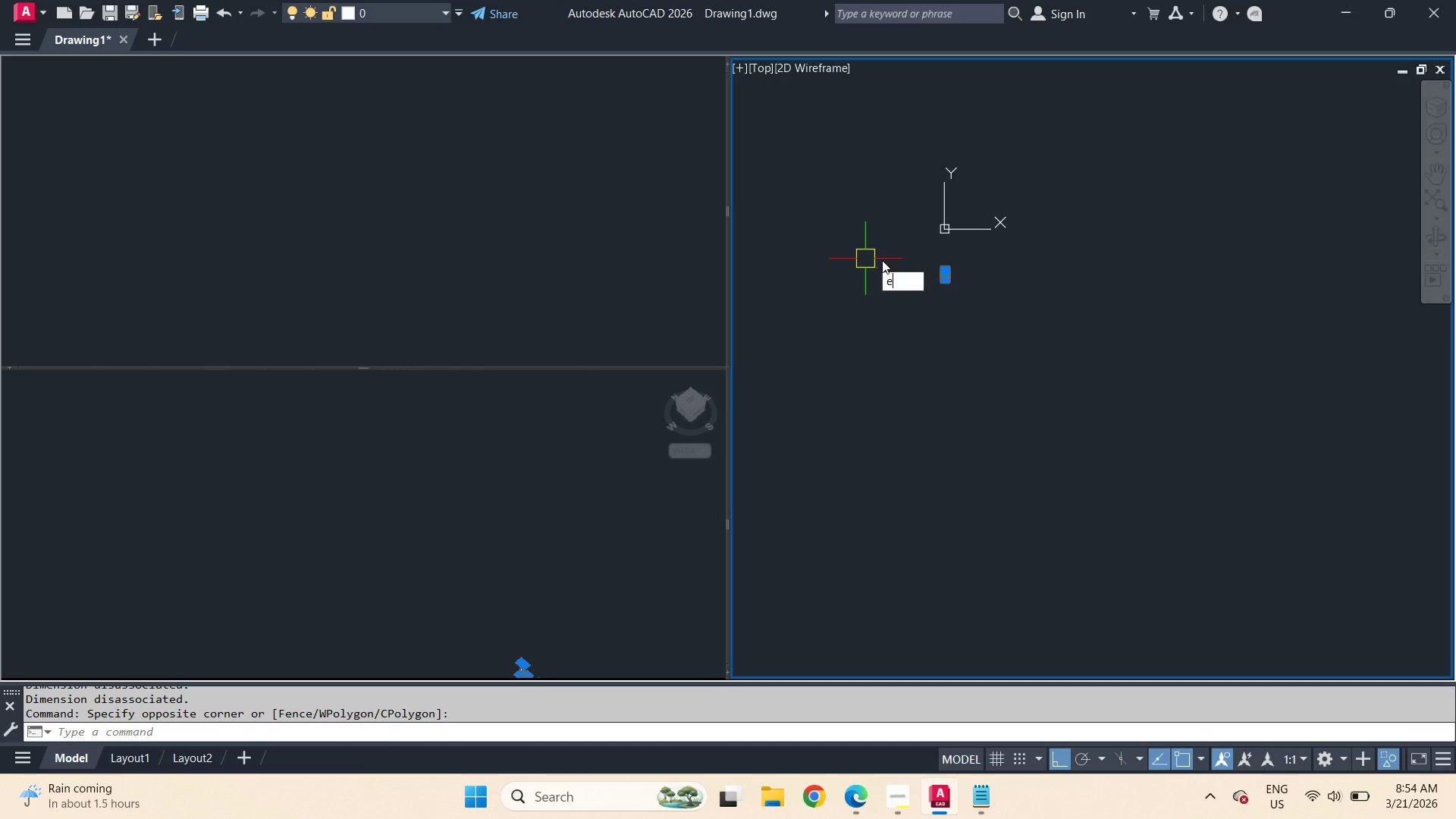 
key(Space)
 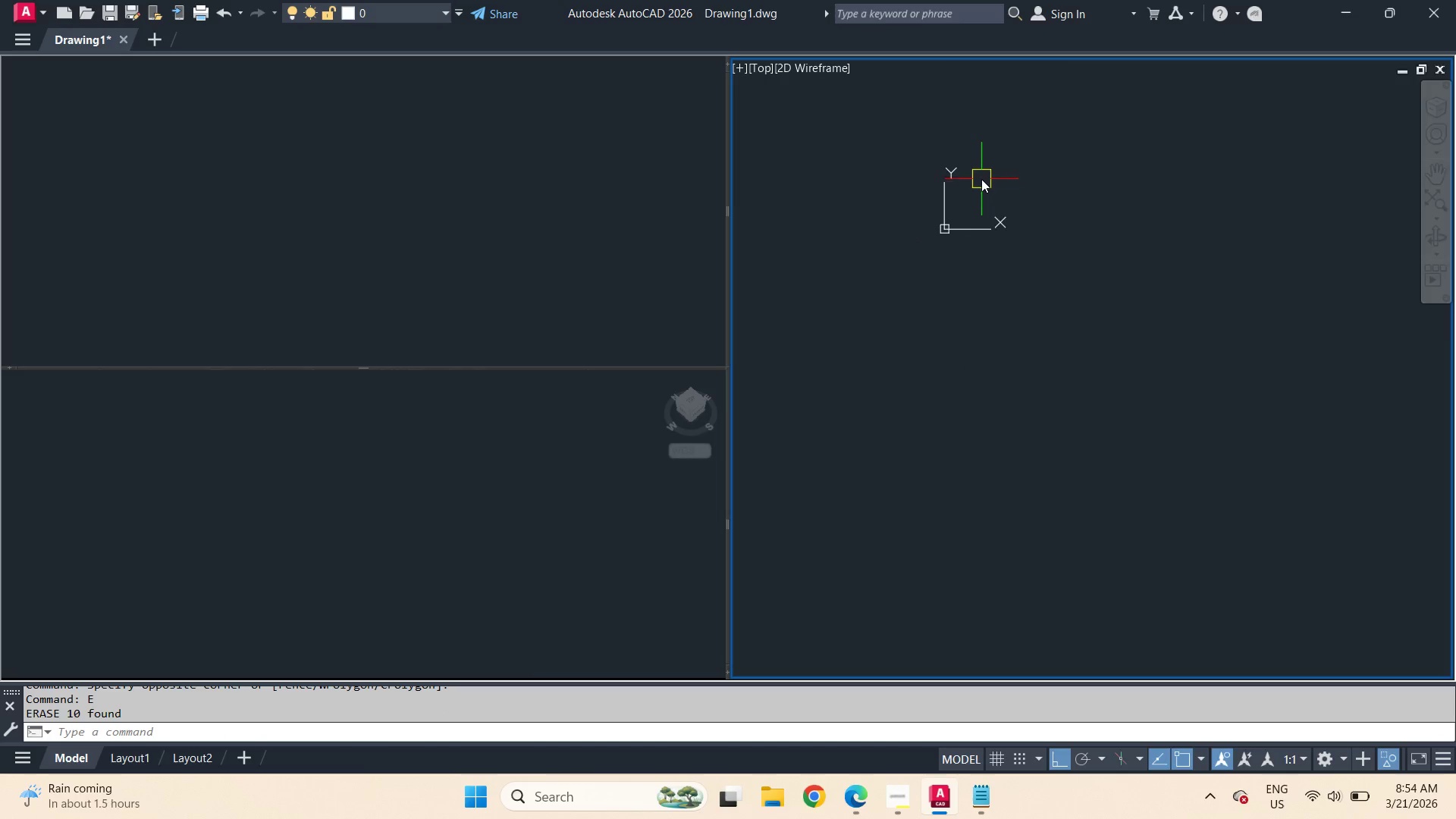 
scroll: coordinate [981, 177], scroll_direction: up, amount: 2.0
 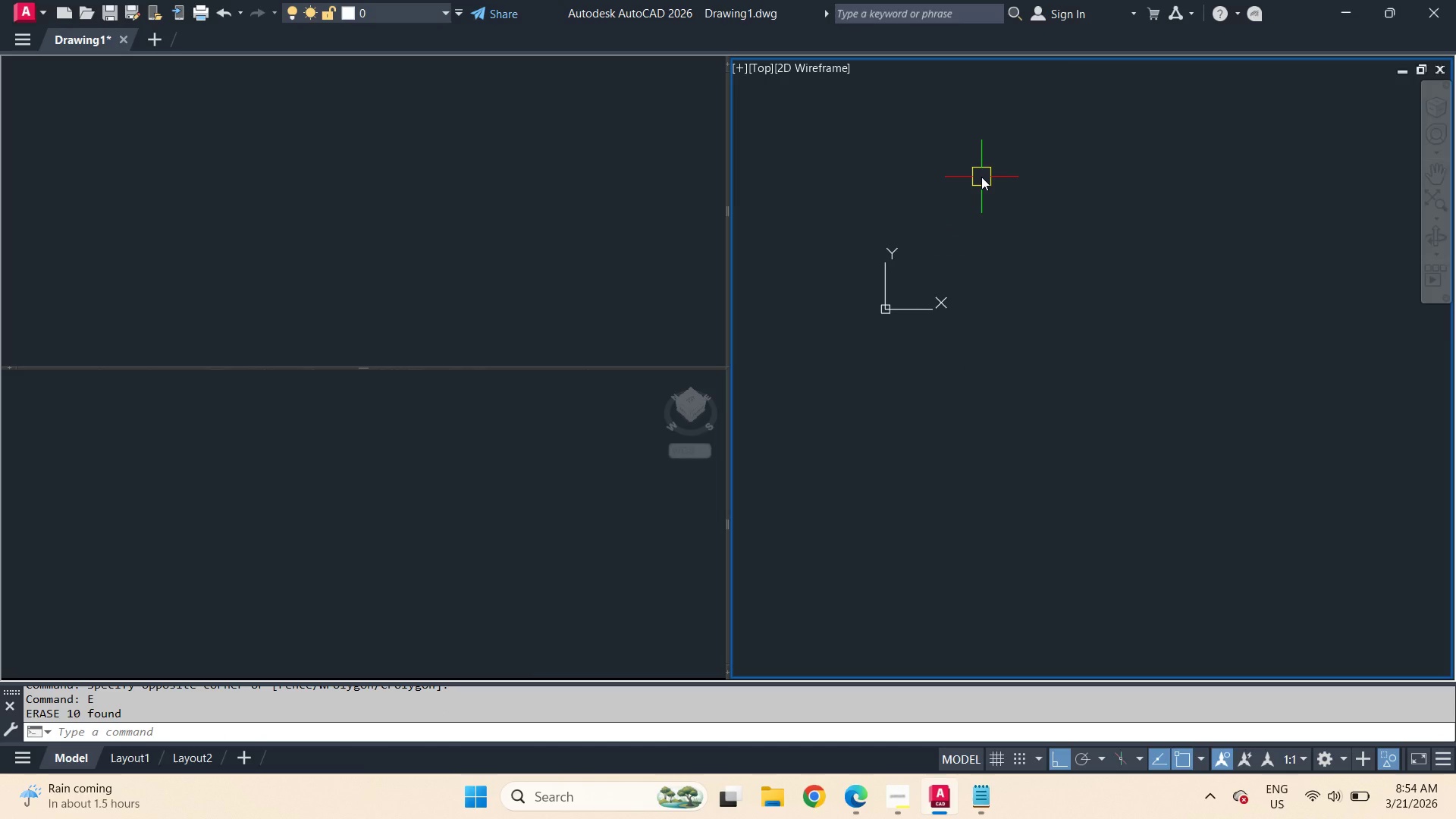 
key(Z)
 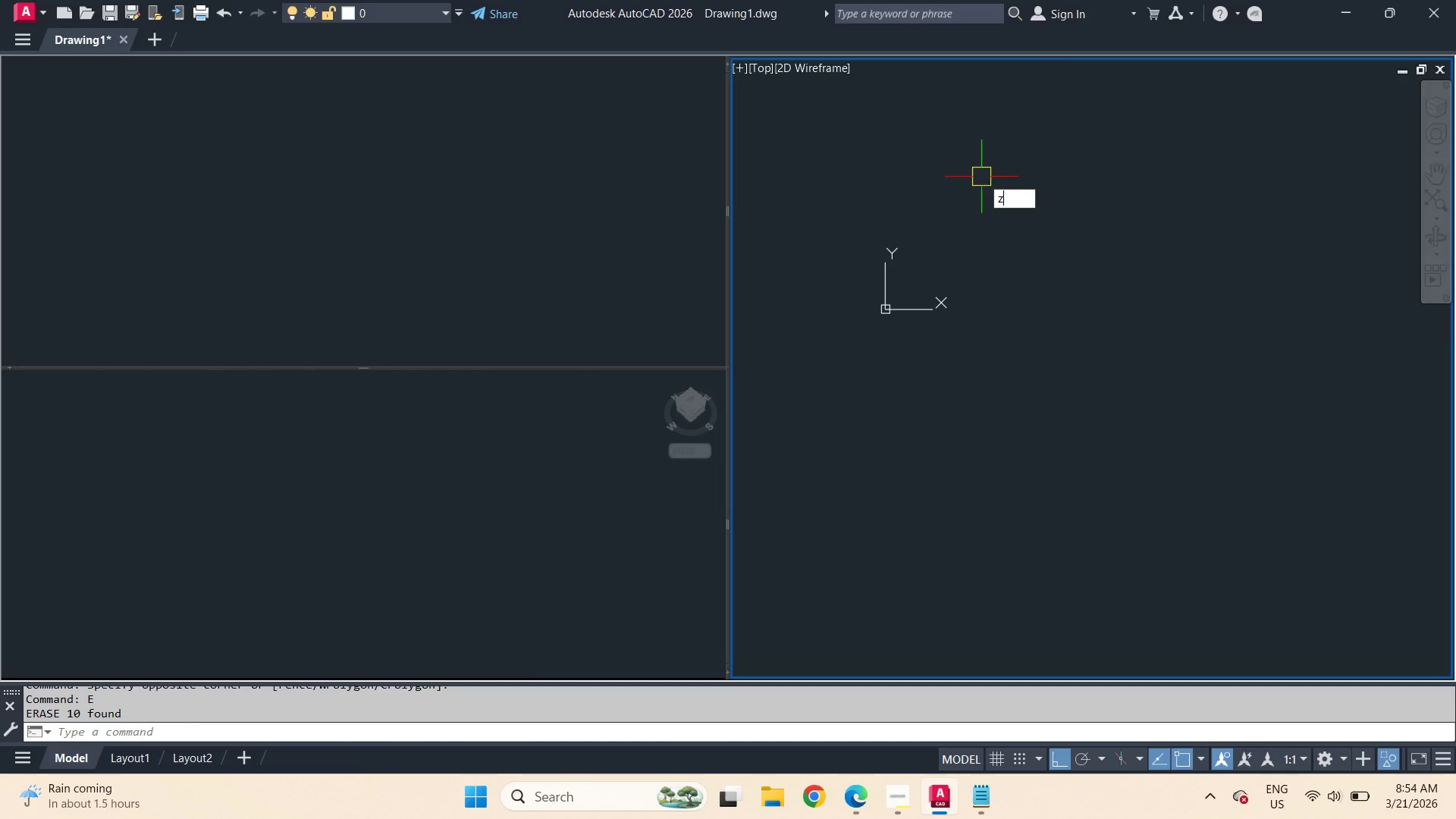 
key(Space)
 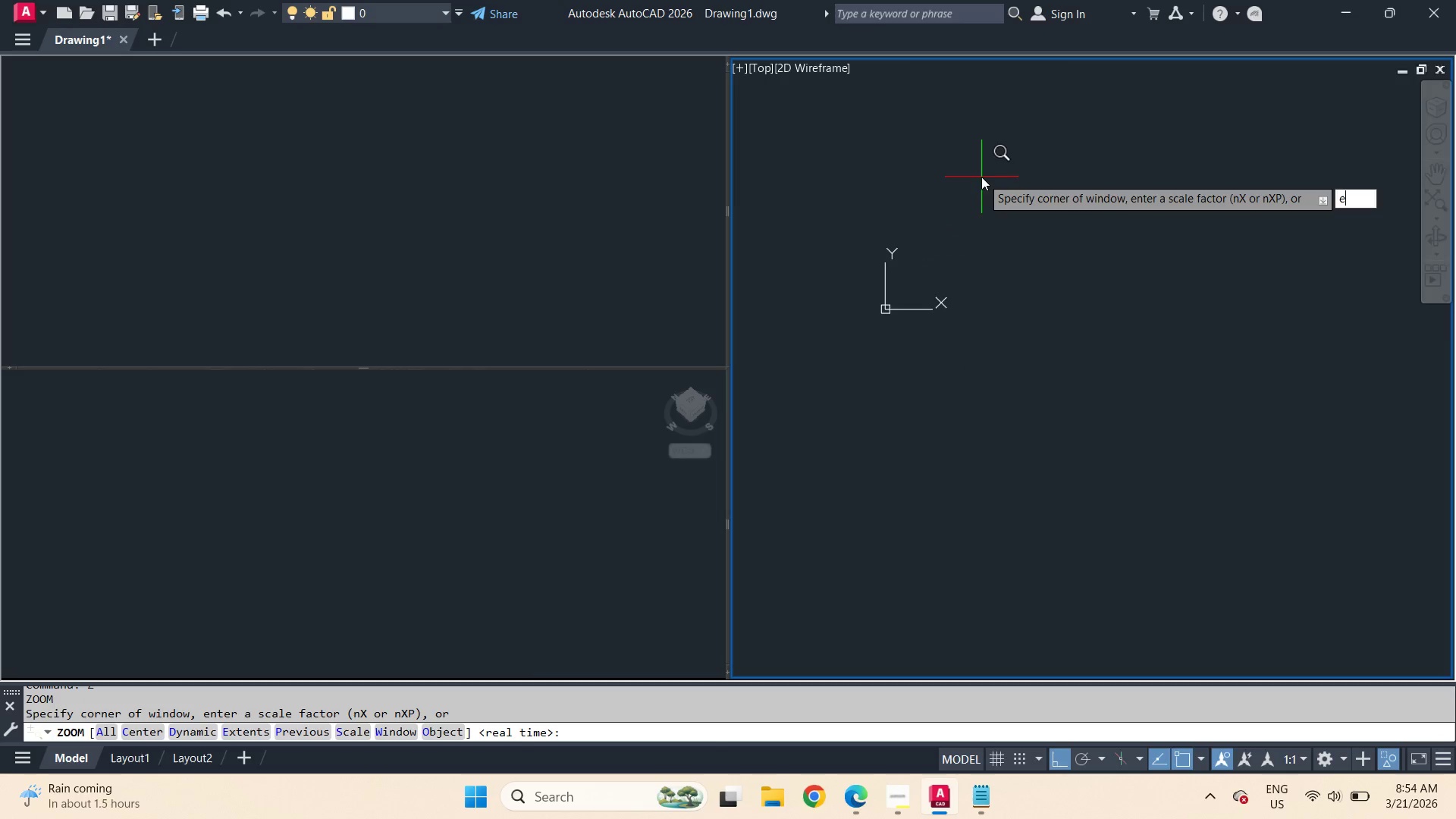 
key(E)
 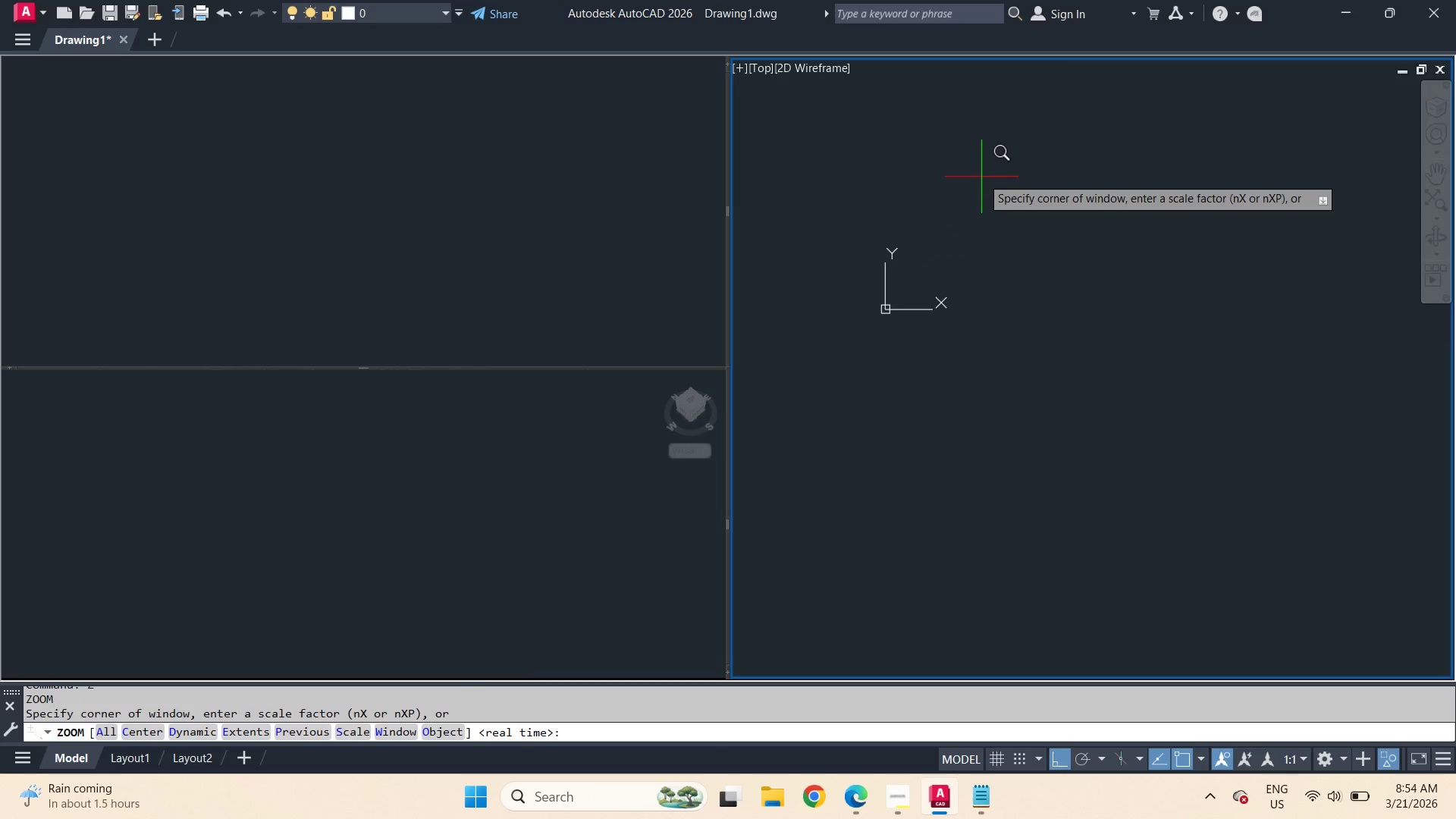 
key(Space)
 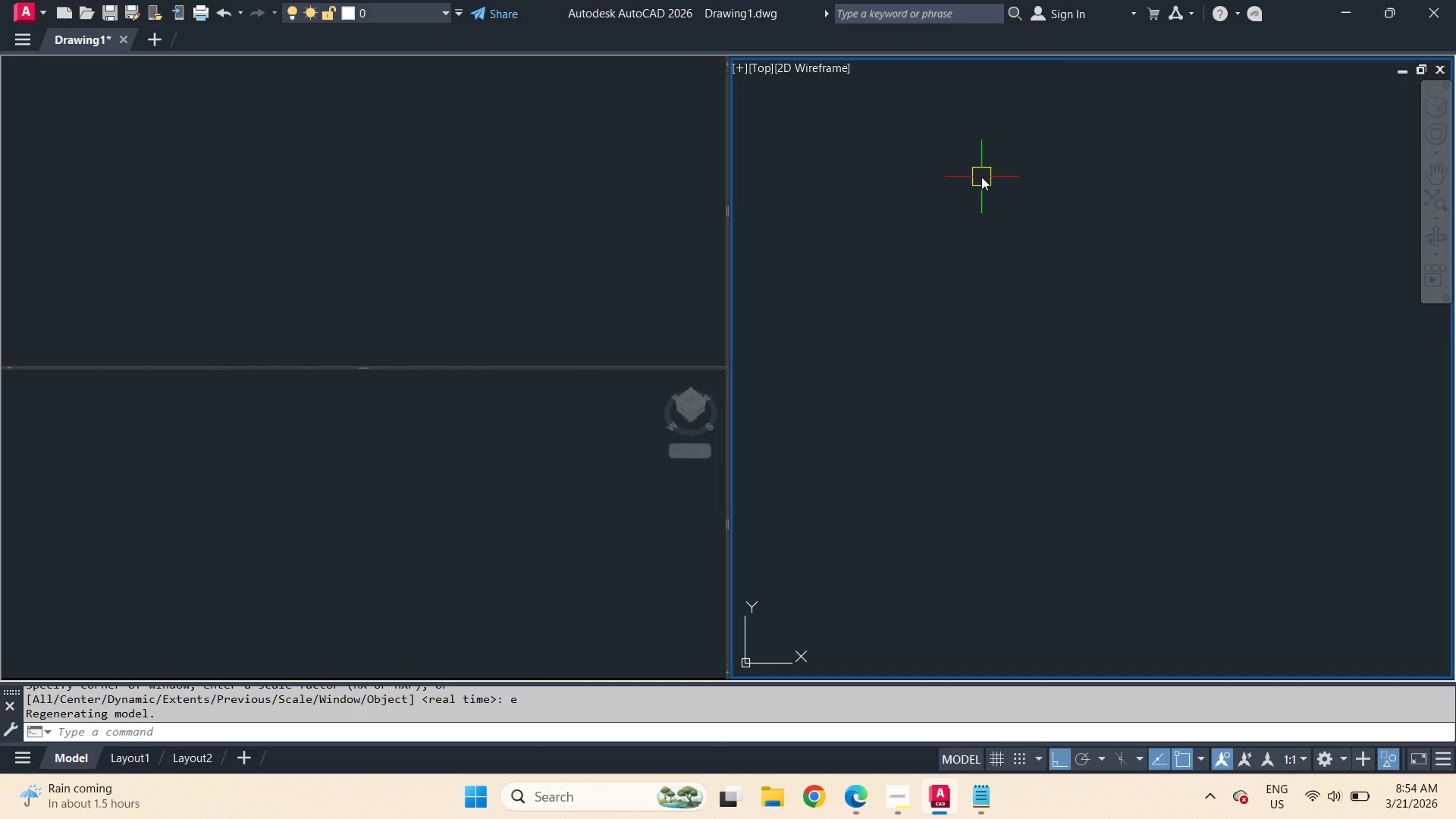 
right_click([981, 177])
 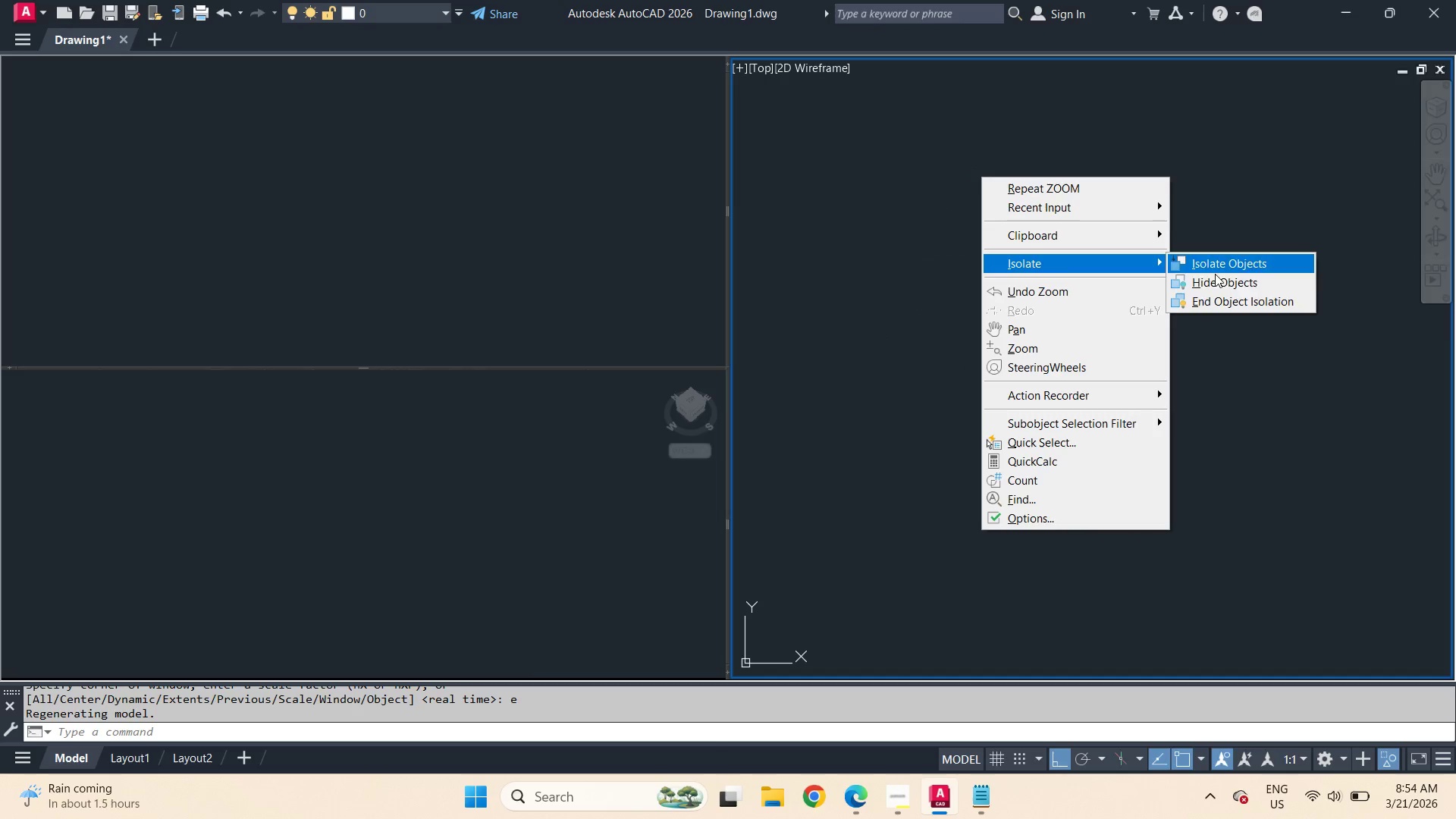 
left_click([1219, 305])
 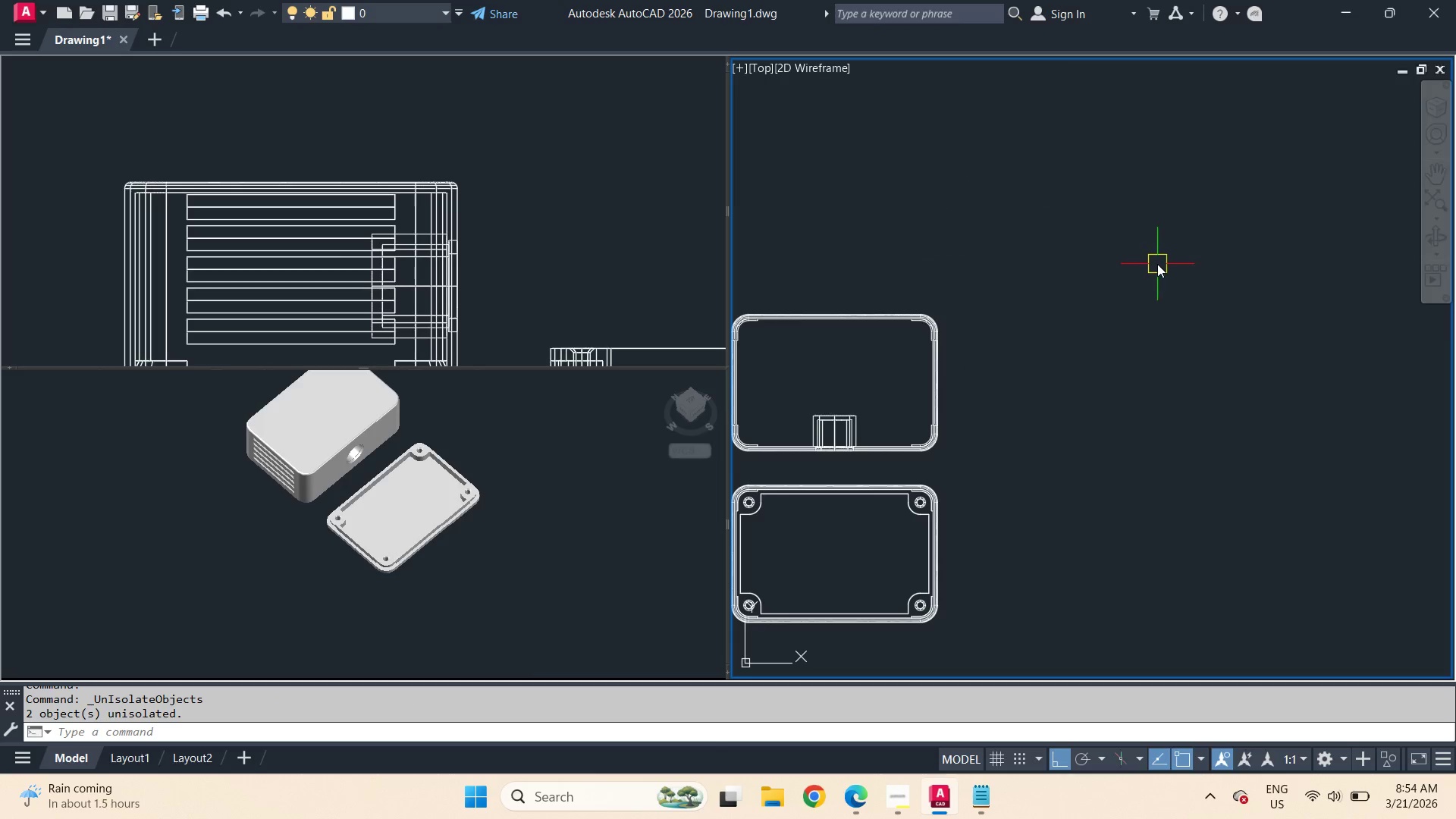 
key(Z)
 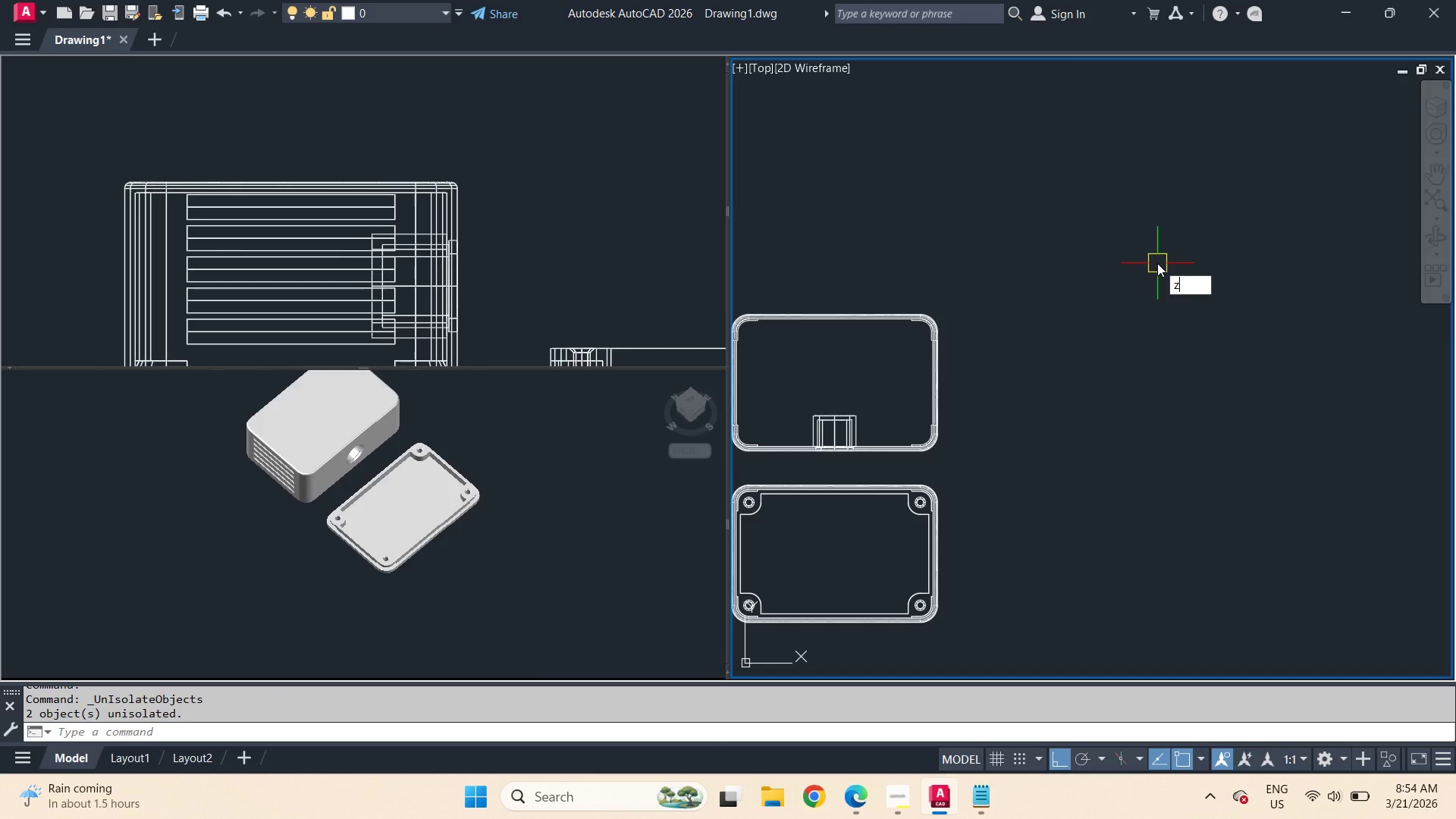 
key(Space)
 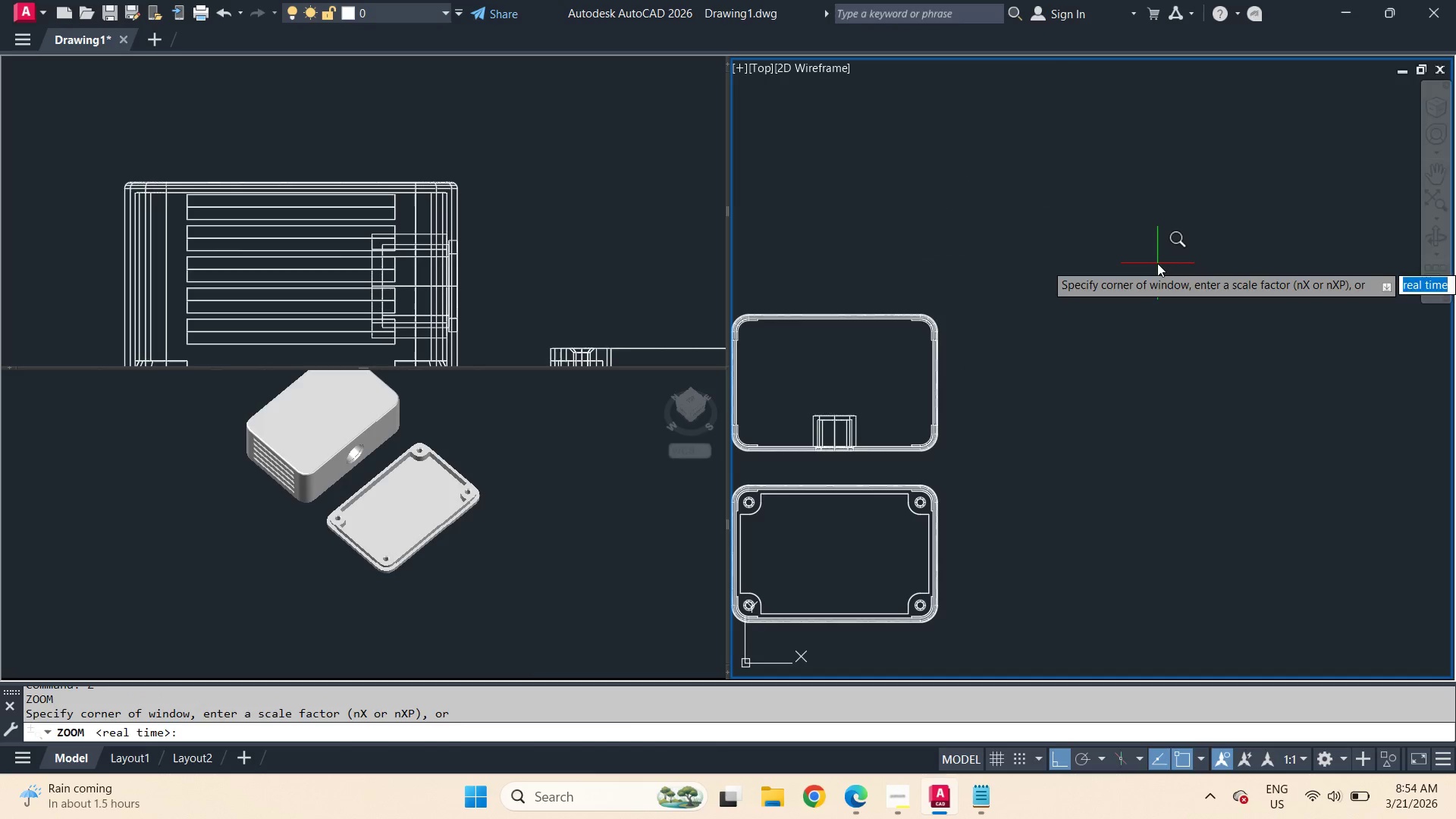 
key(E)
 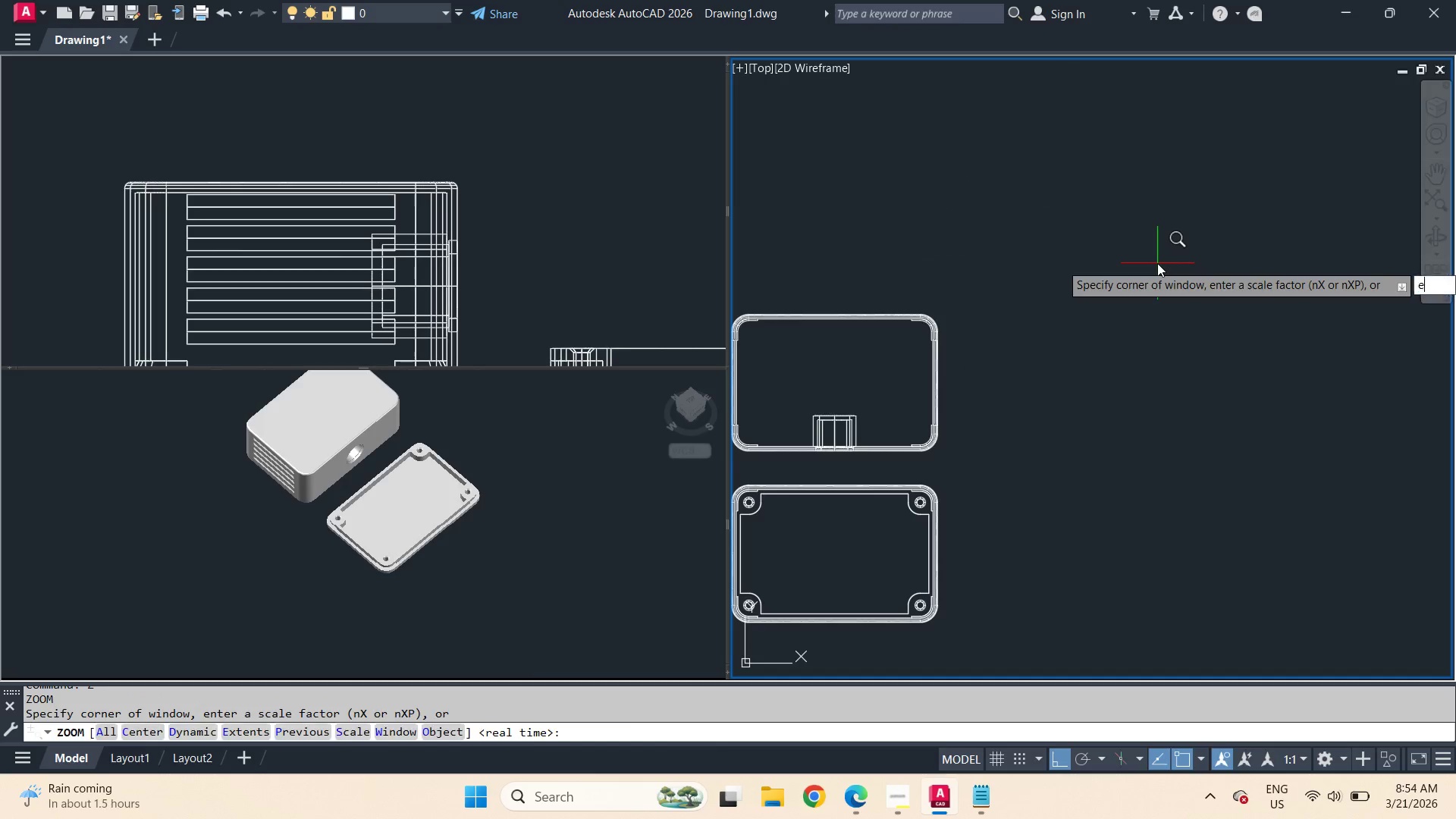 
key(Space)
 